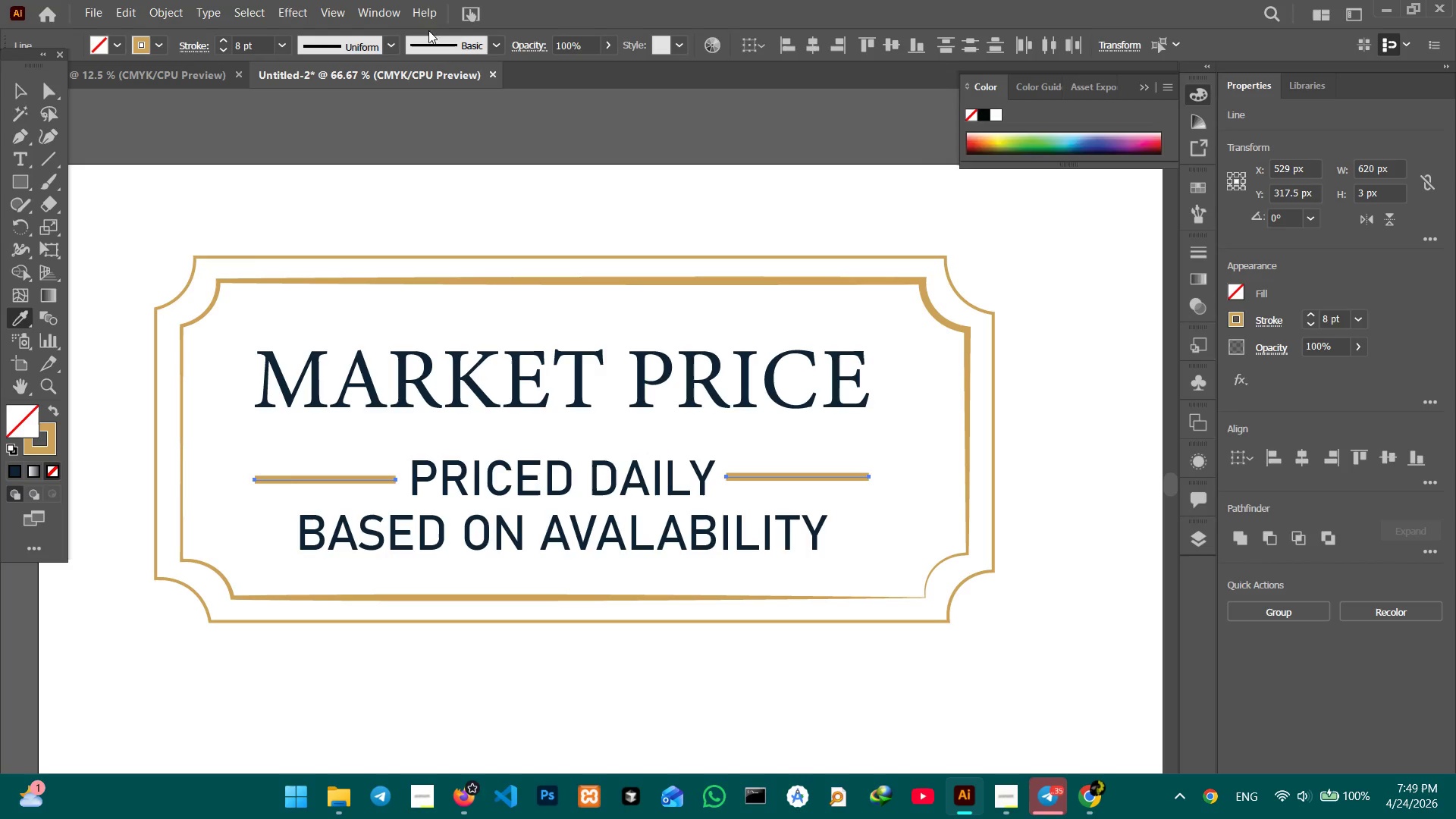 
left_click([384, 43])
 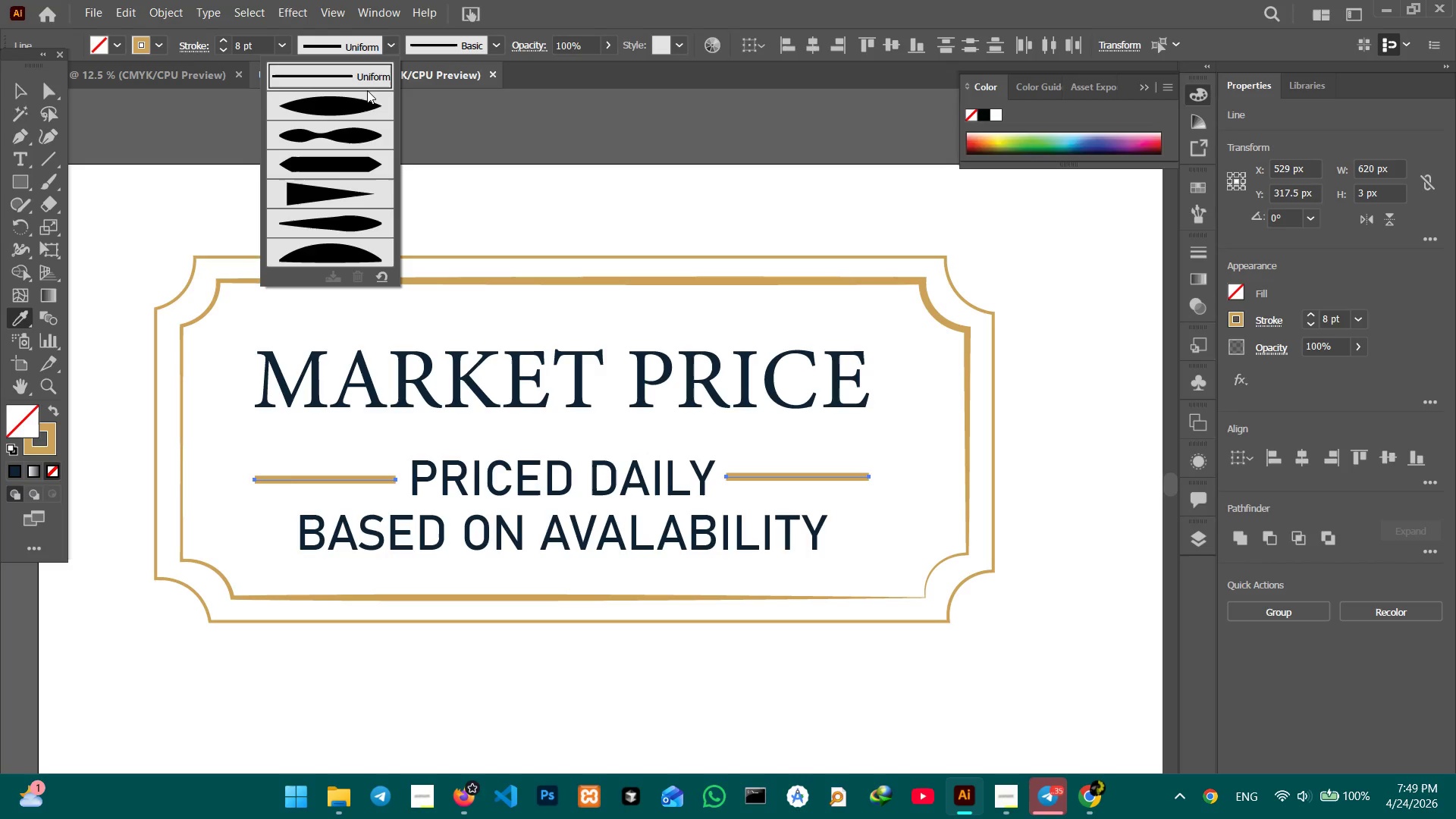 
left_click([365, 91])
 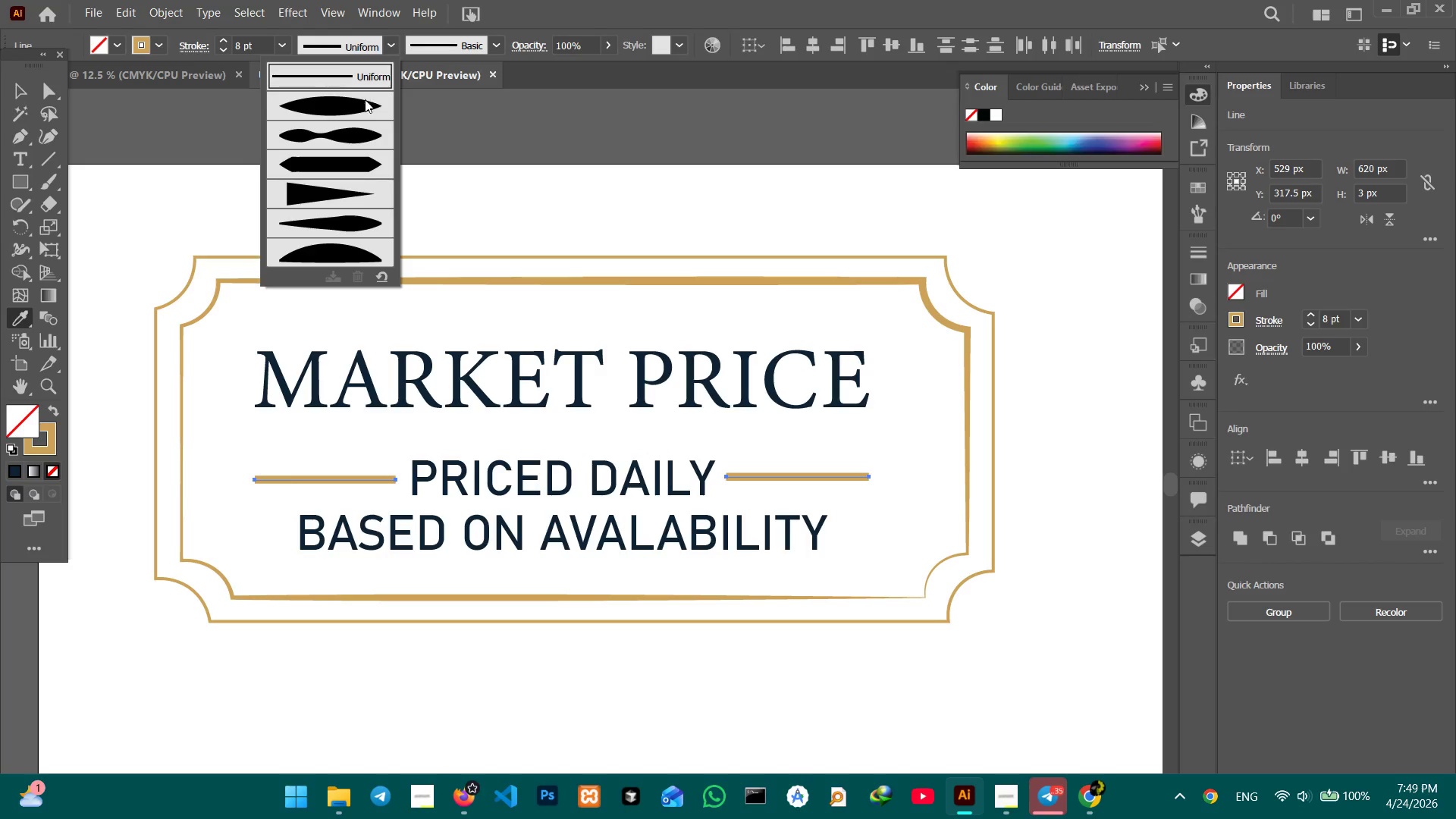 
left_click([366, 106])
 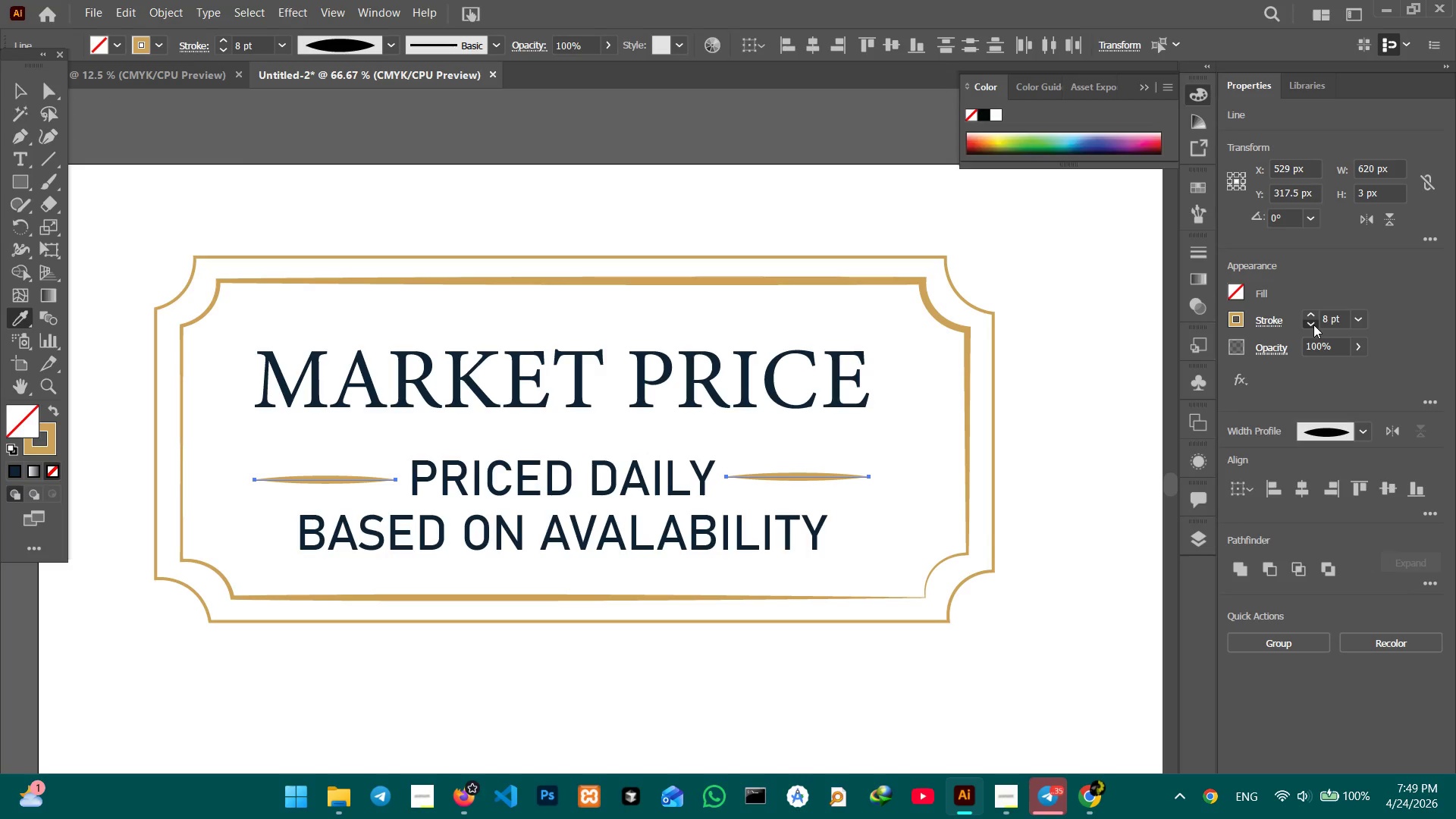 
left_click([1313, 325])
 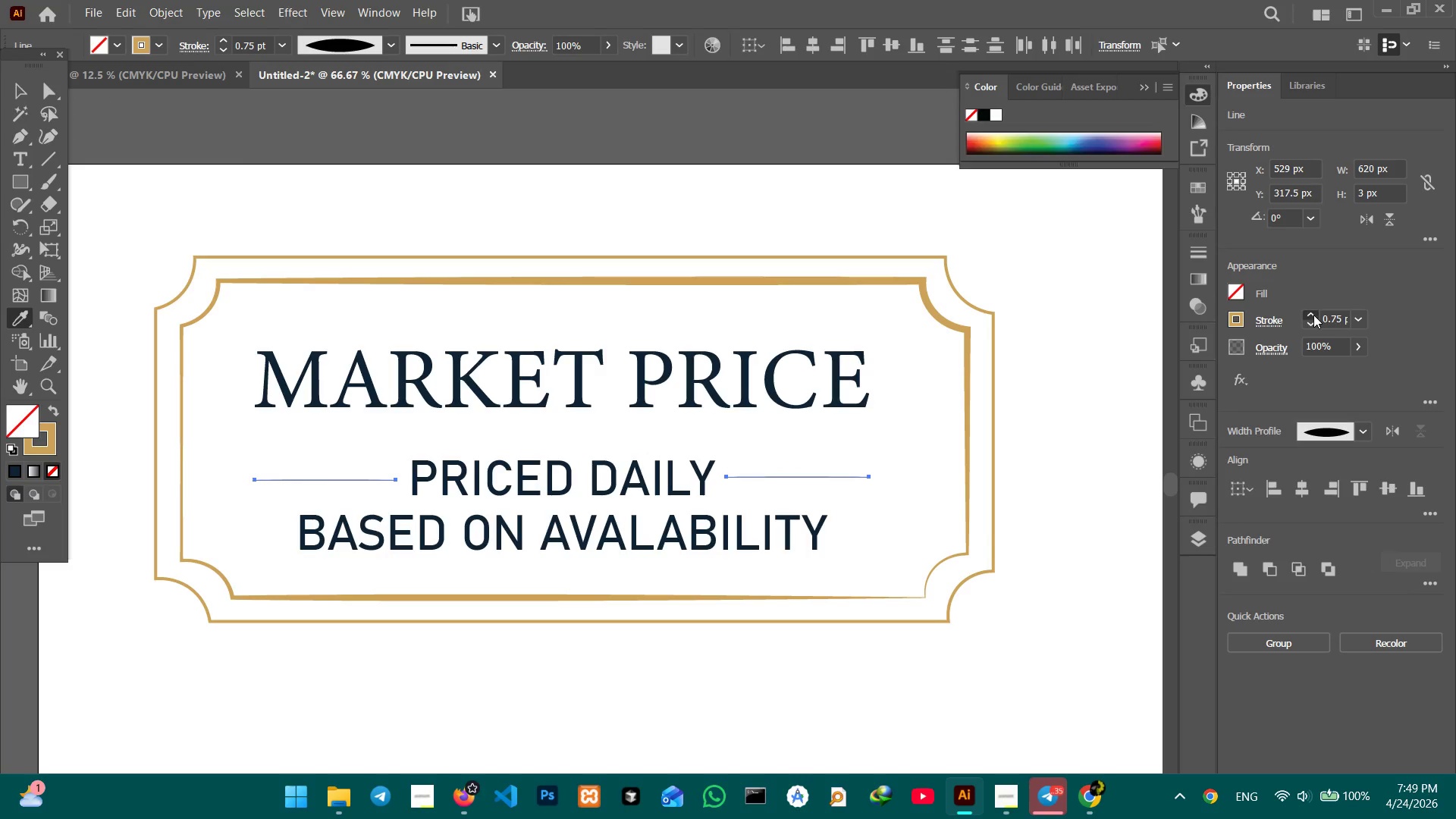 
double_click([1313, 315])
 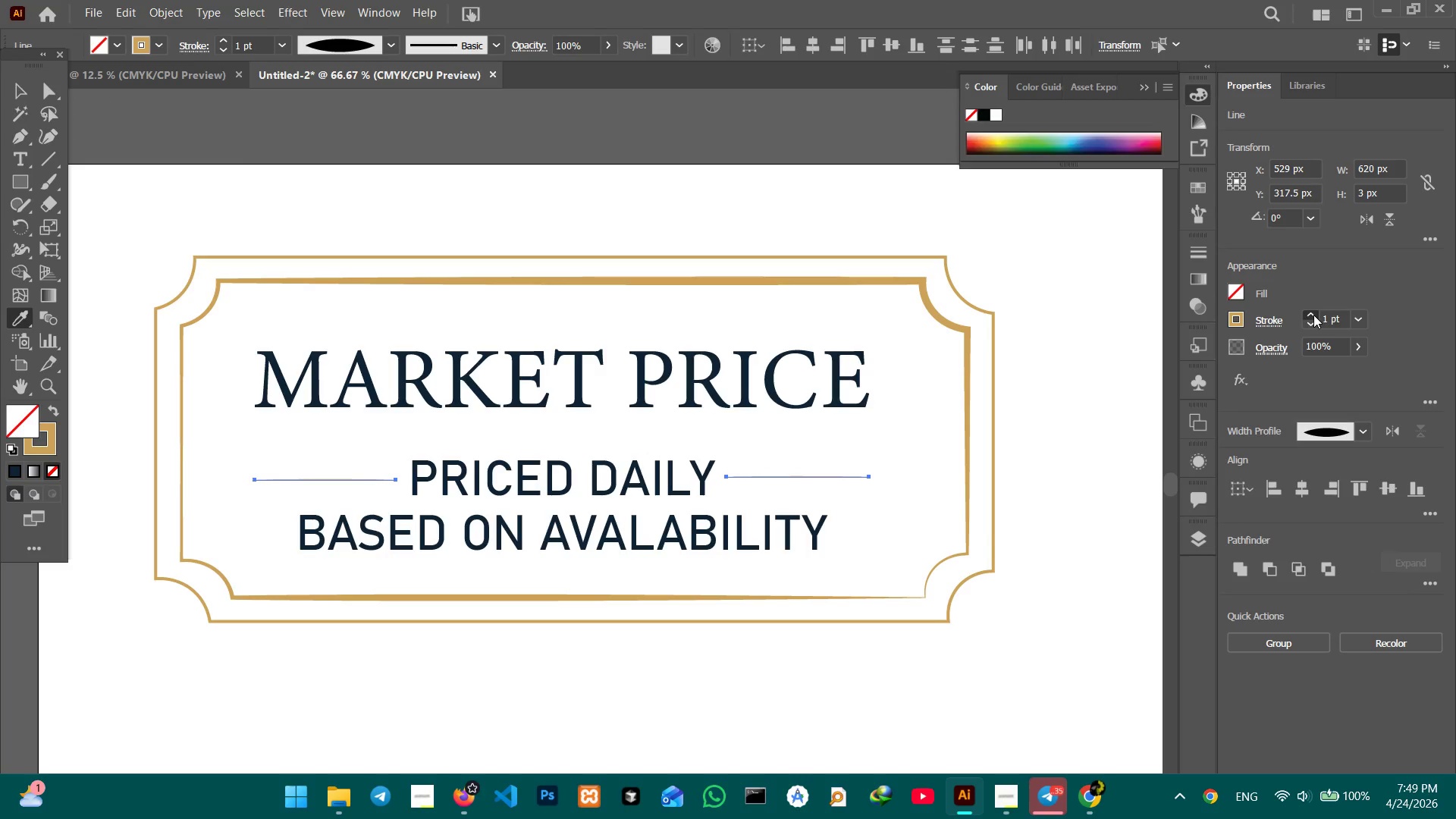 
triple_click([1313, 315])
 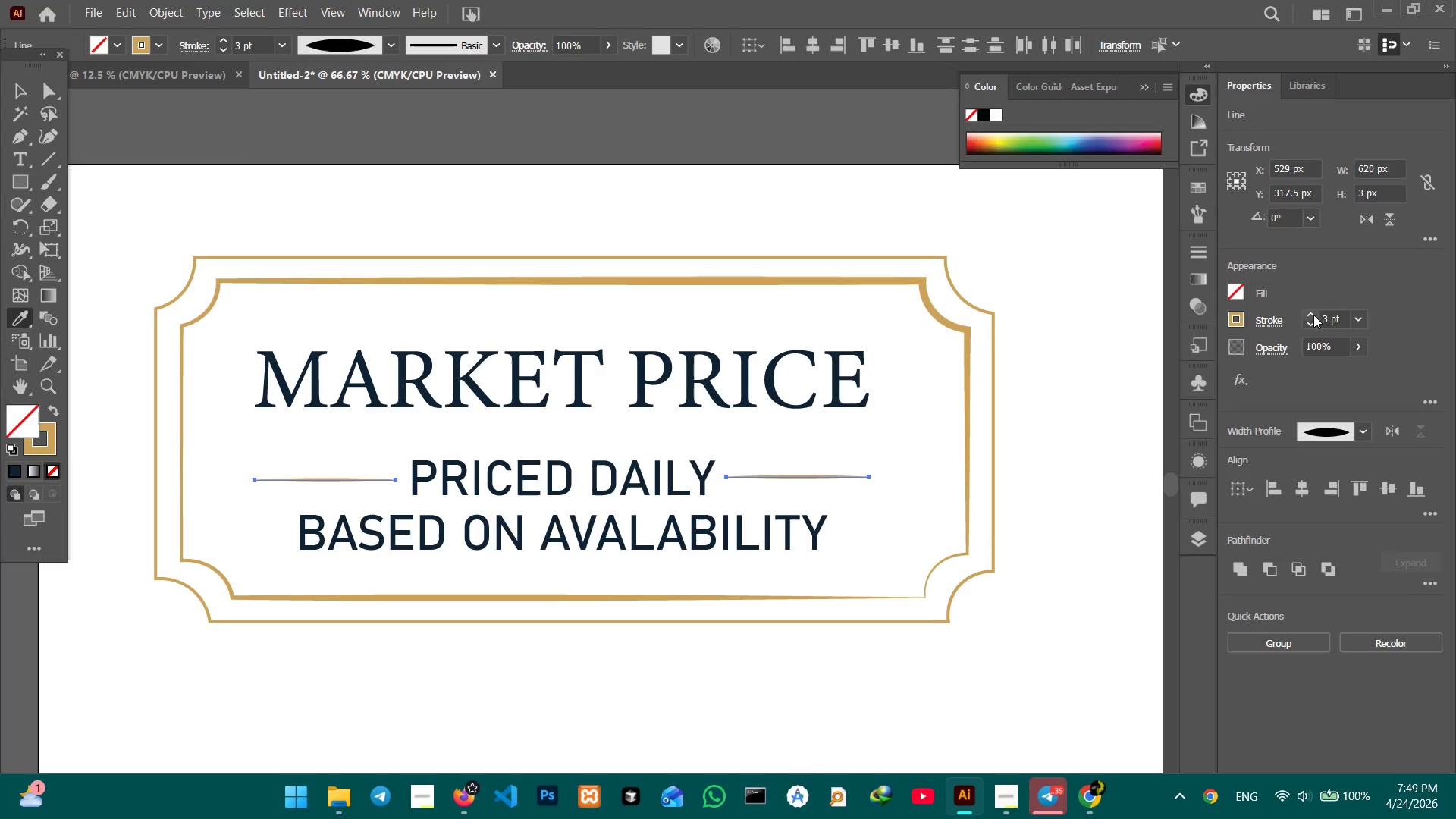 
triple_click([1313, 315])
 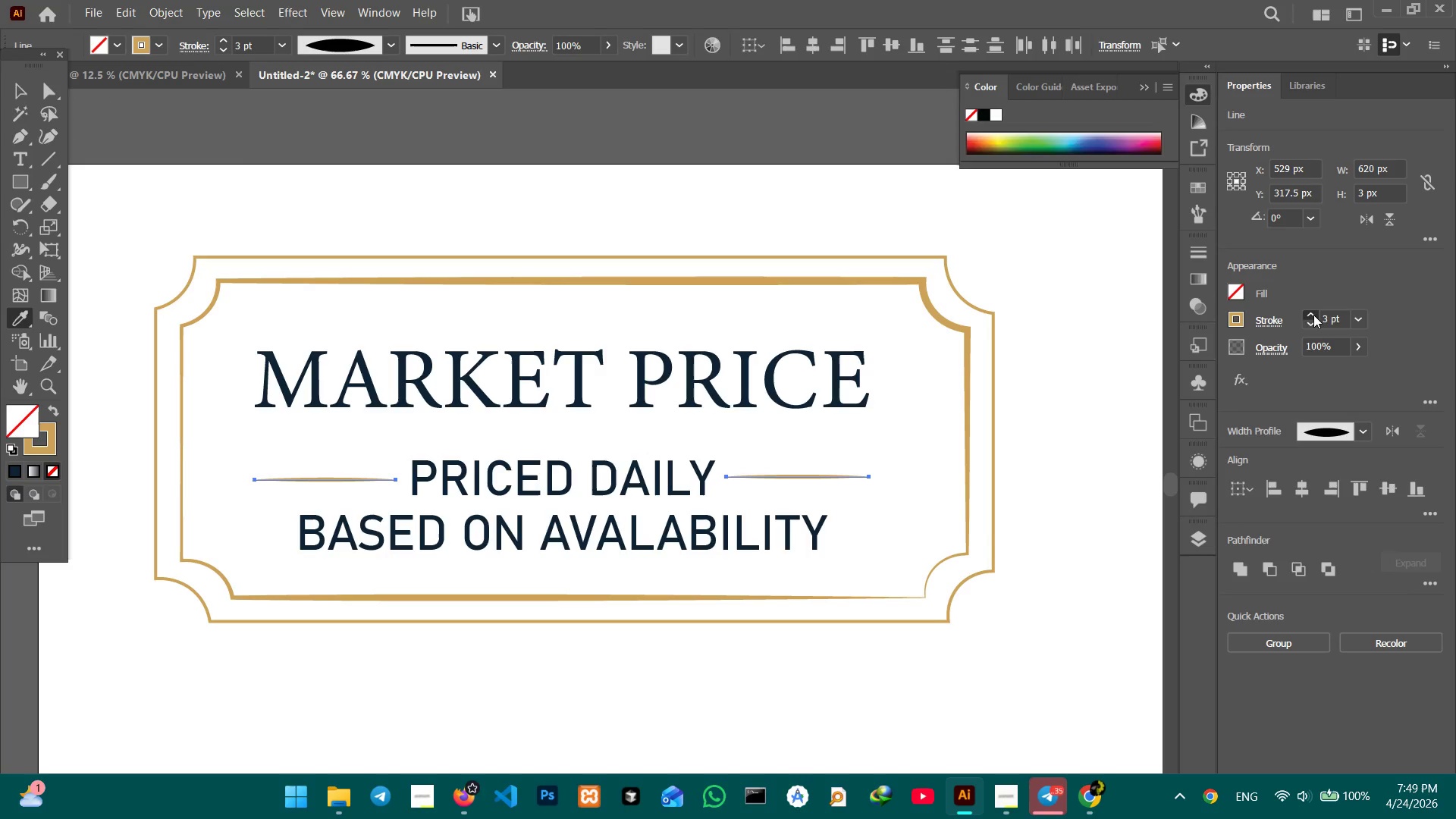 
triple_click([1313, 315])
 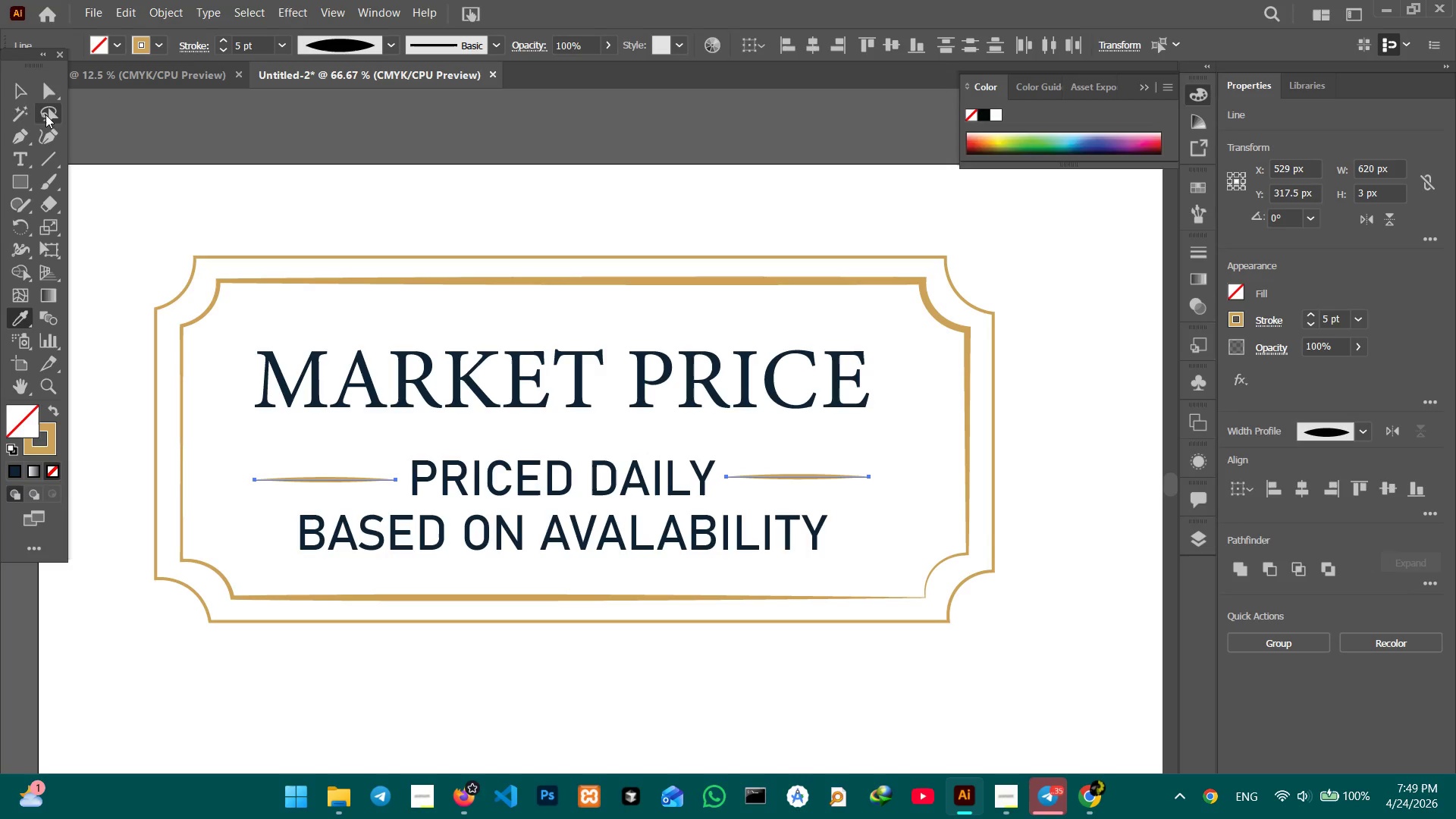 
double_click([337, 187])
 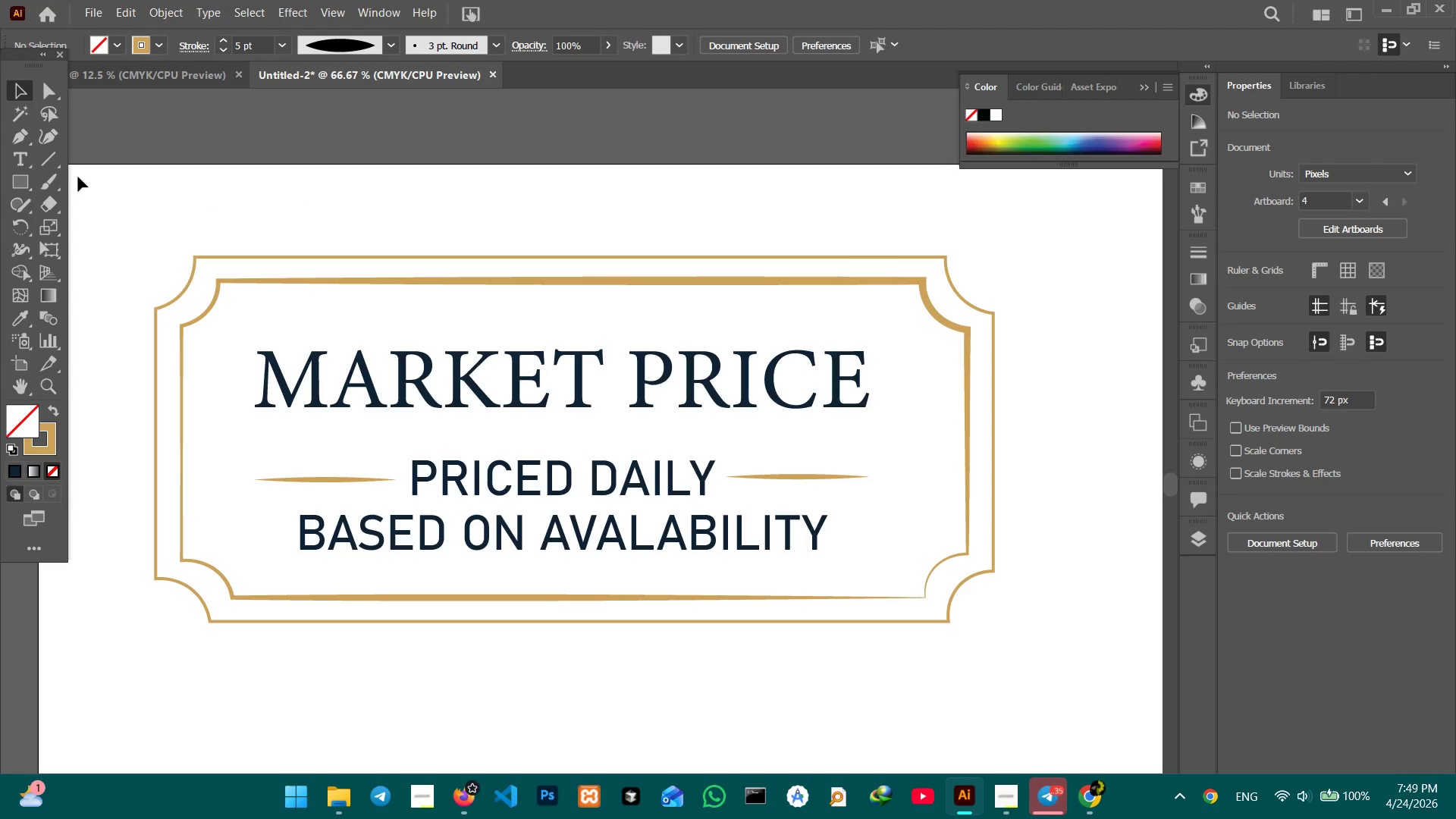 
wait(5.31)
 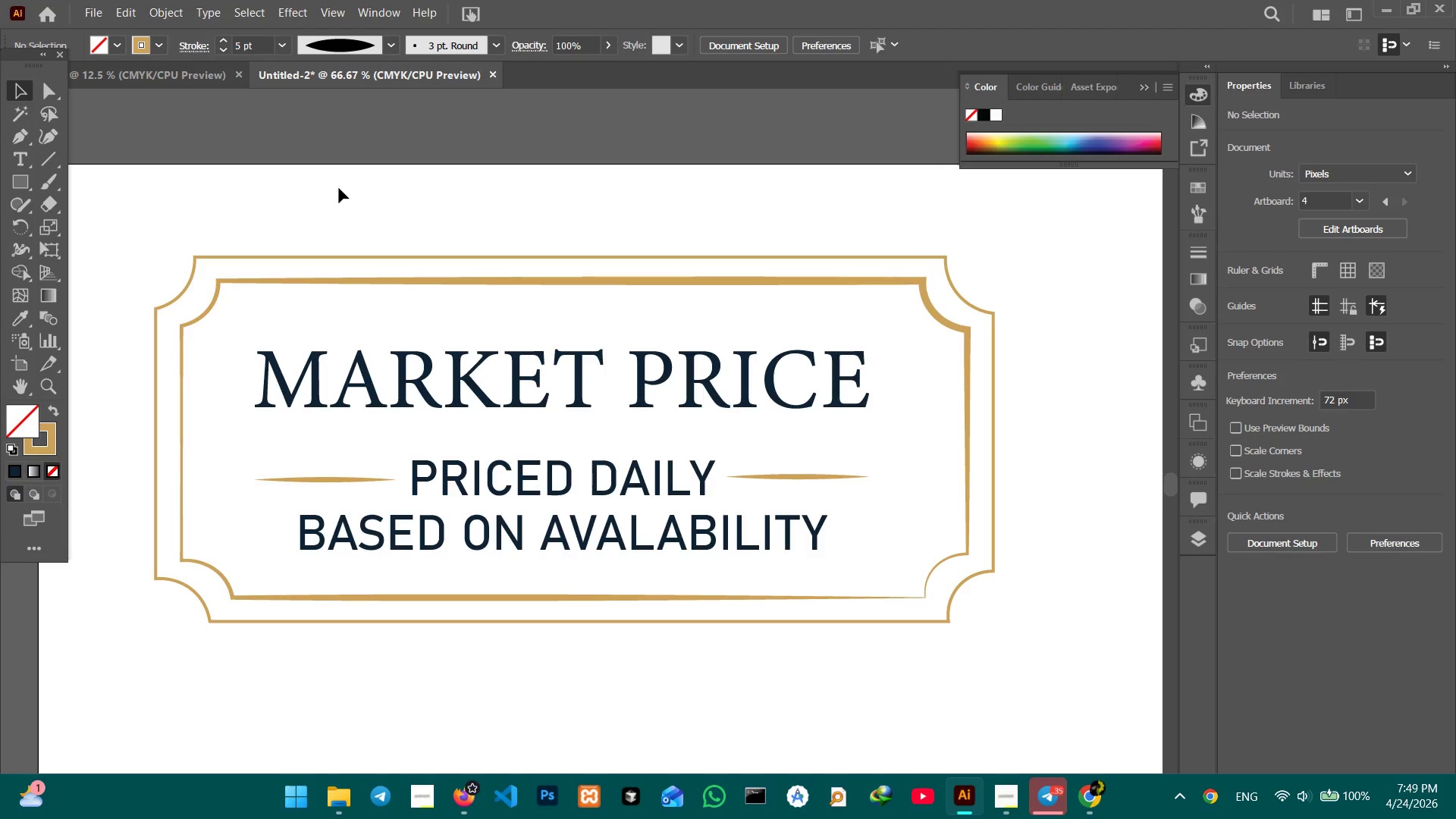 
left_click([17, 128])
 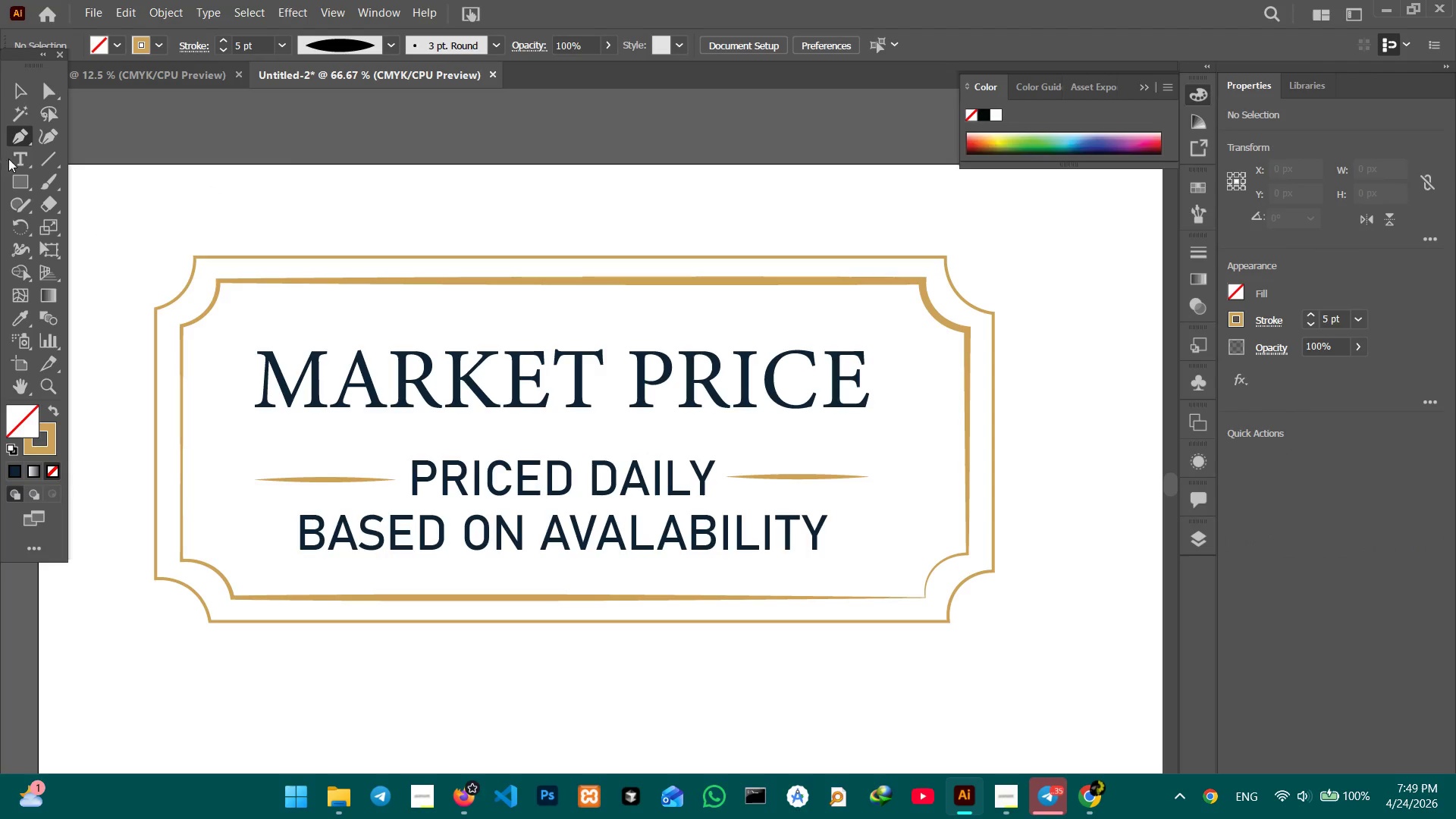 
left_click([25, 175])
 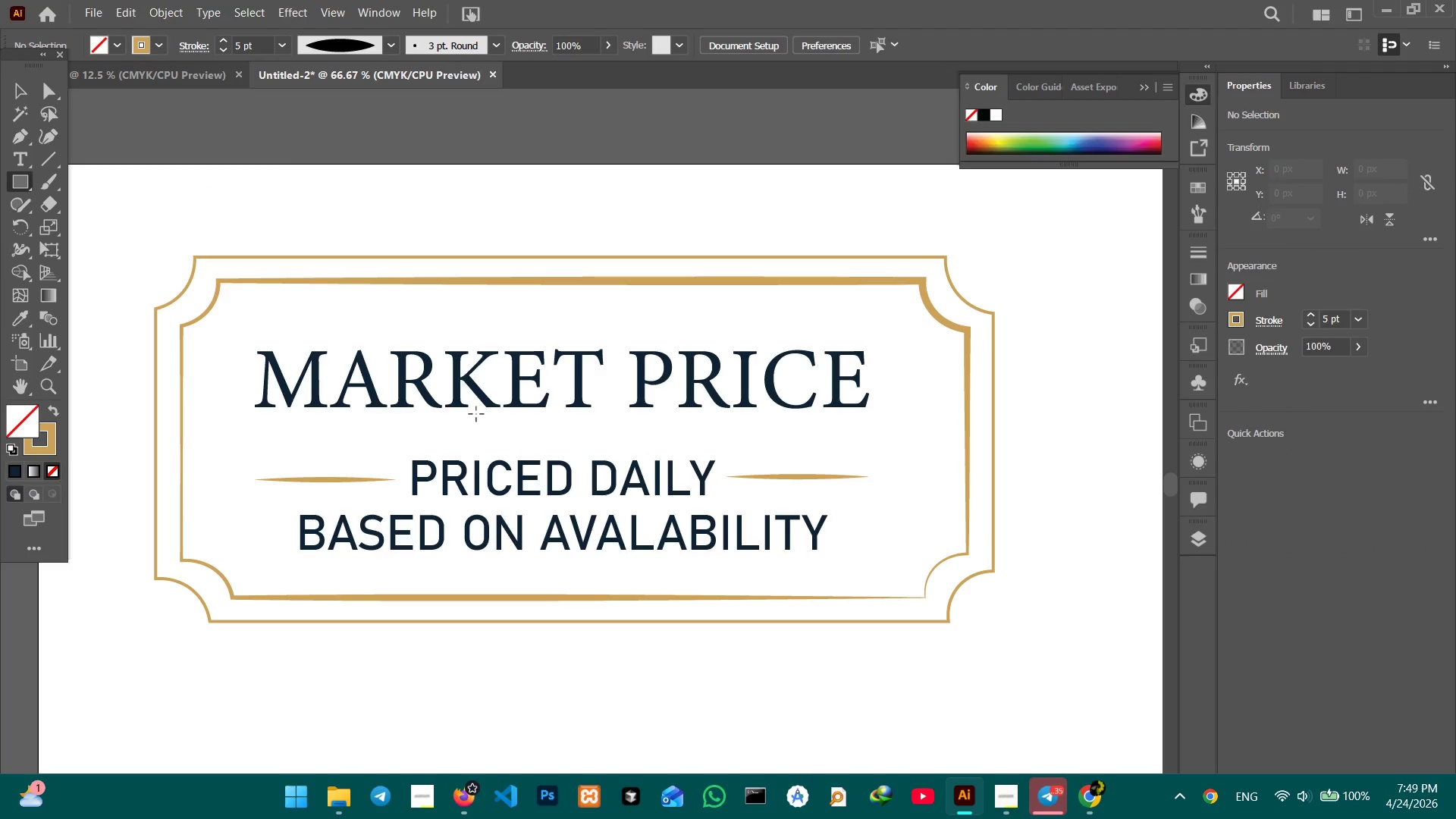 
left_click_drag(start_coordinate=[478, 412], to_coordinate=[526, 454])
 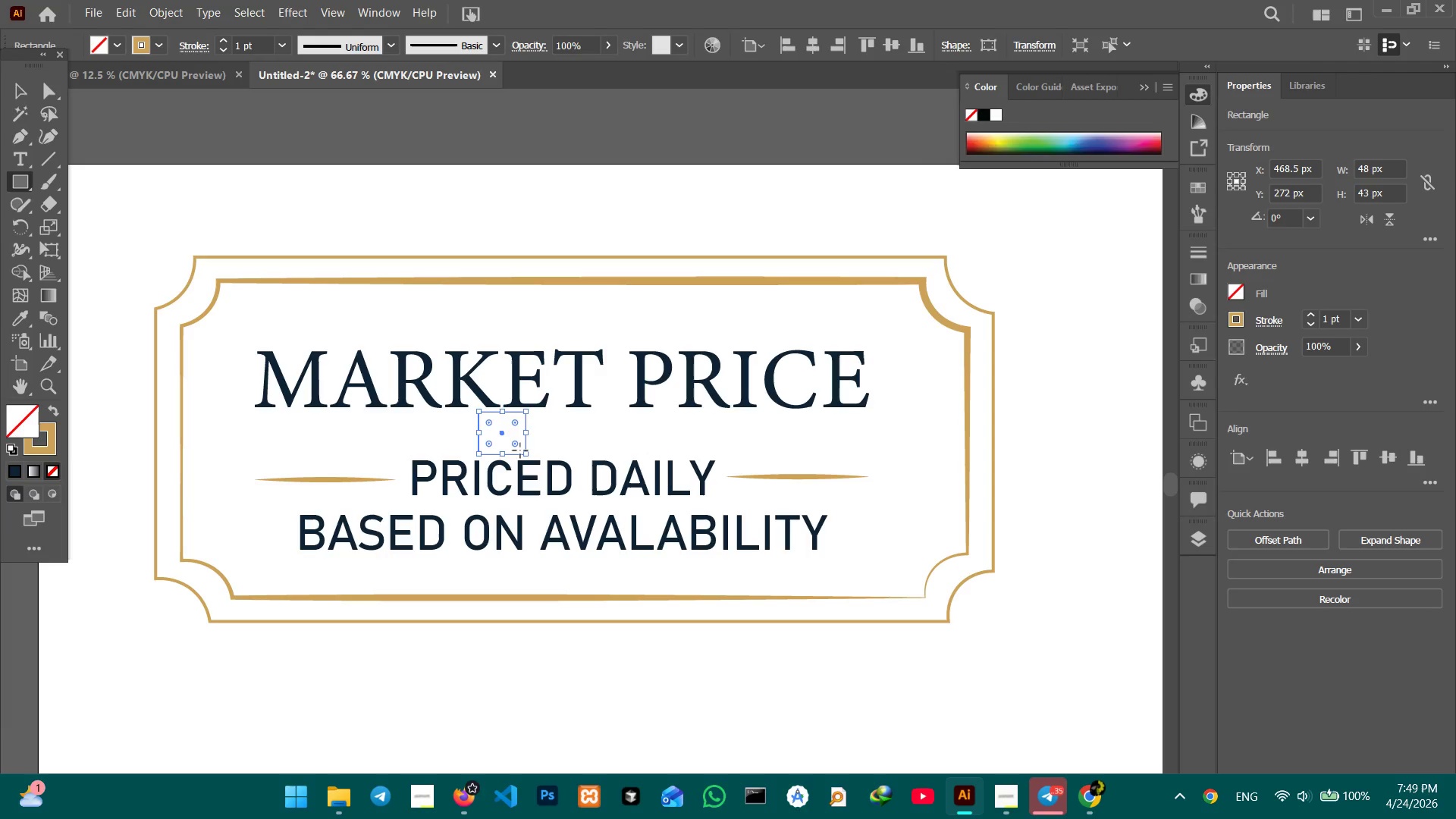 
key(Control+Equal)
 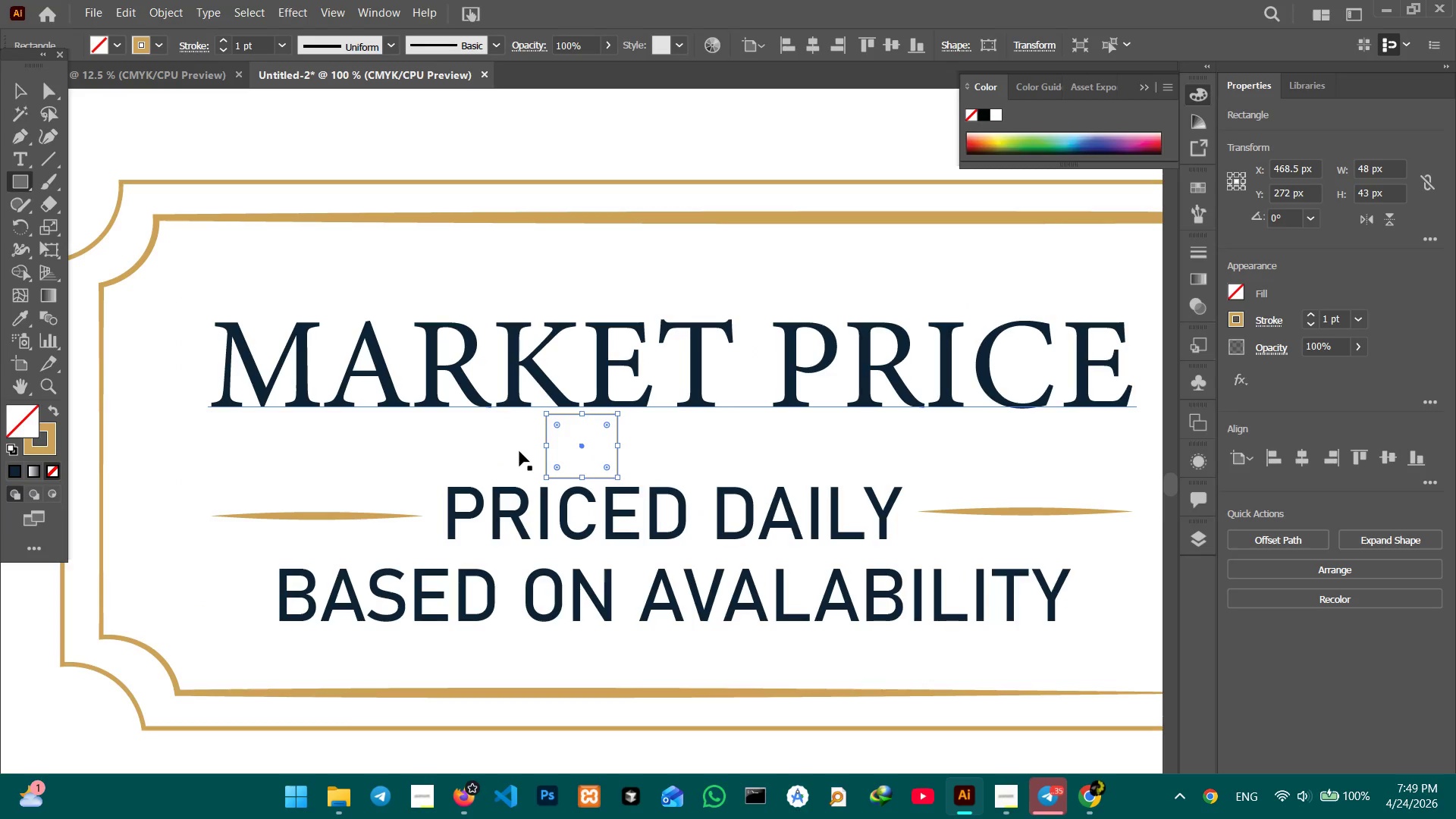 
key(Control+Equal)
 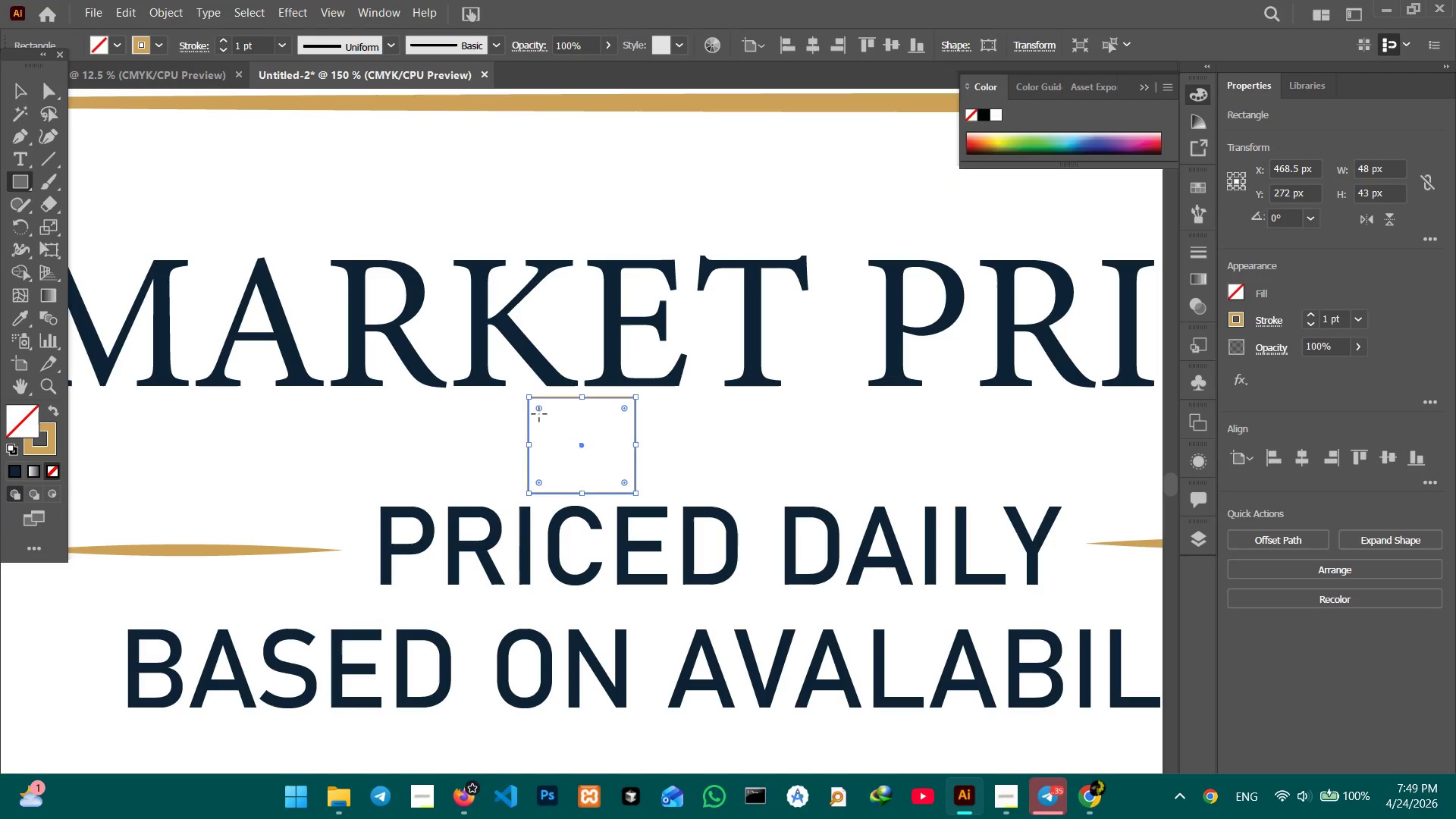 
left_click_drag(start_coordinate=[540, 410], to_coordinate=[519, 391])
 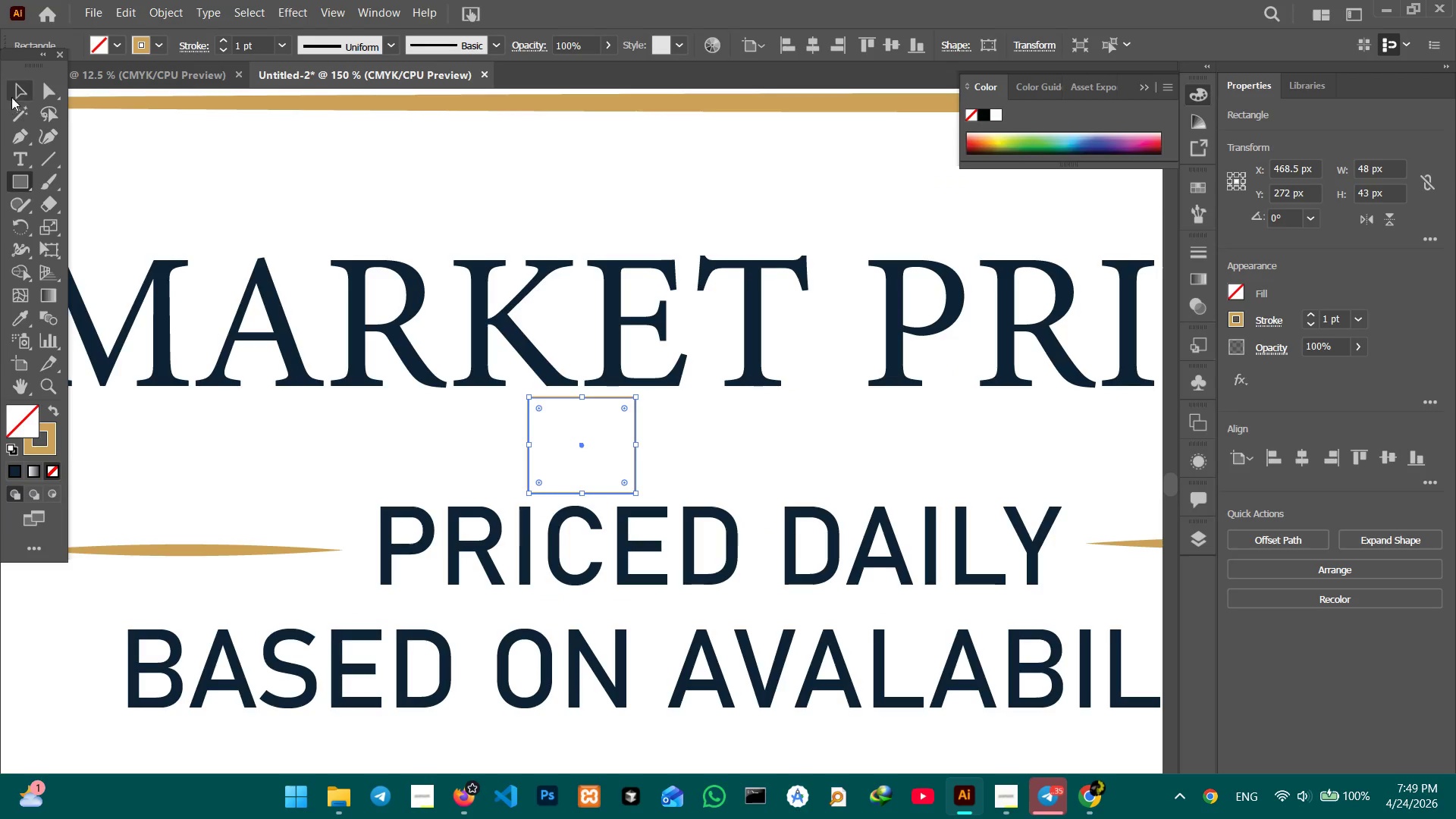 
left_click([23, 96])
 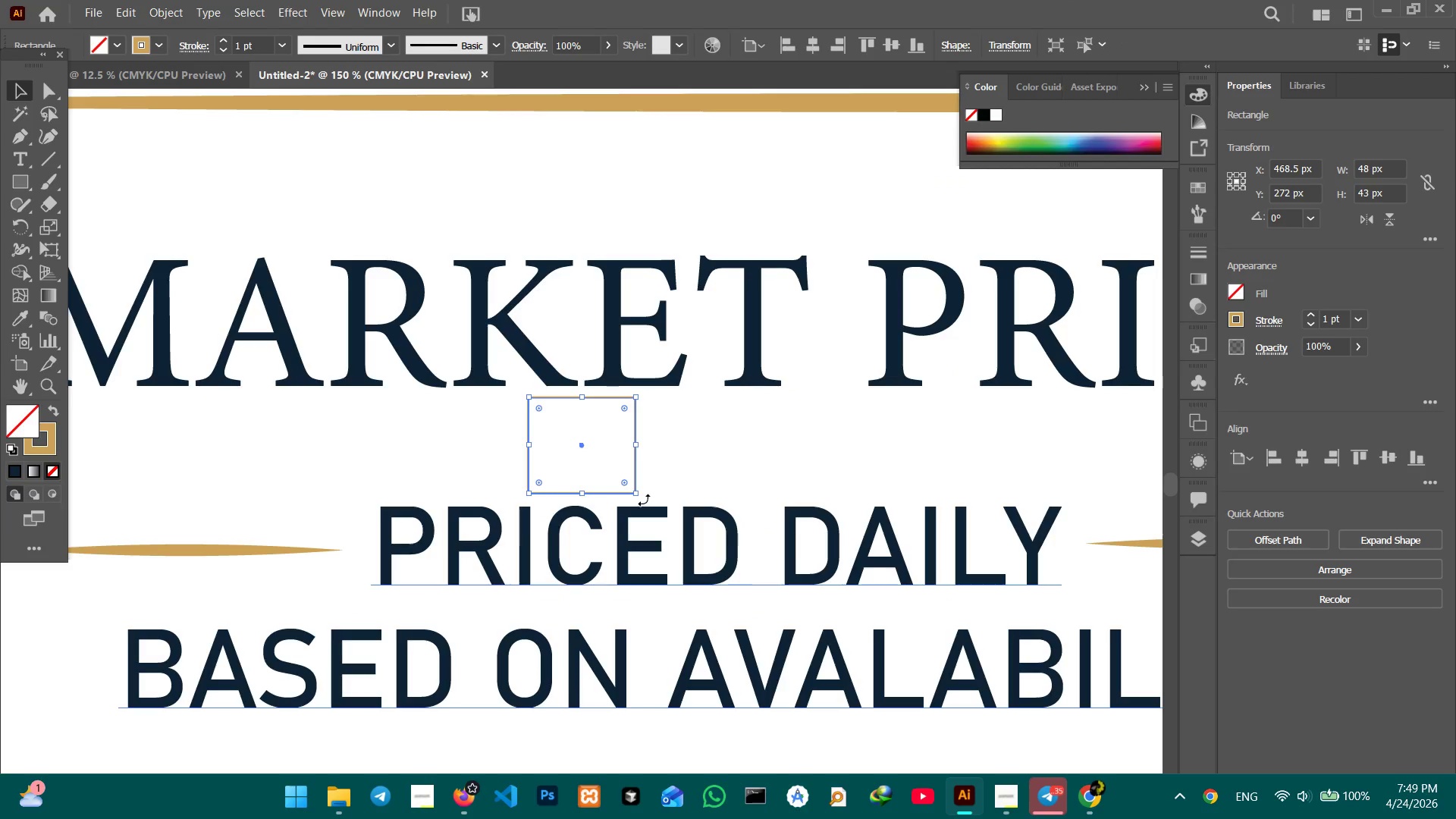 
left_click_drag(start_coordinate=[643, 500], to_coordinate=[592, 522])
 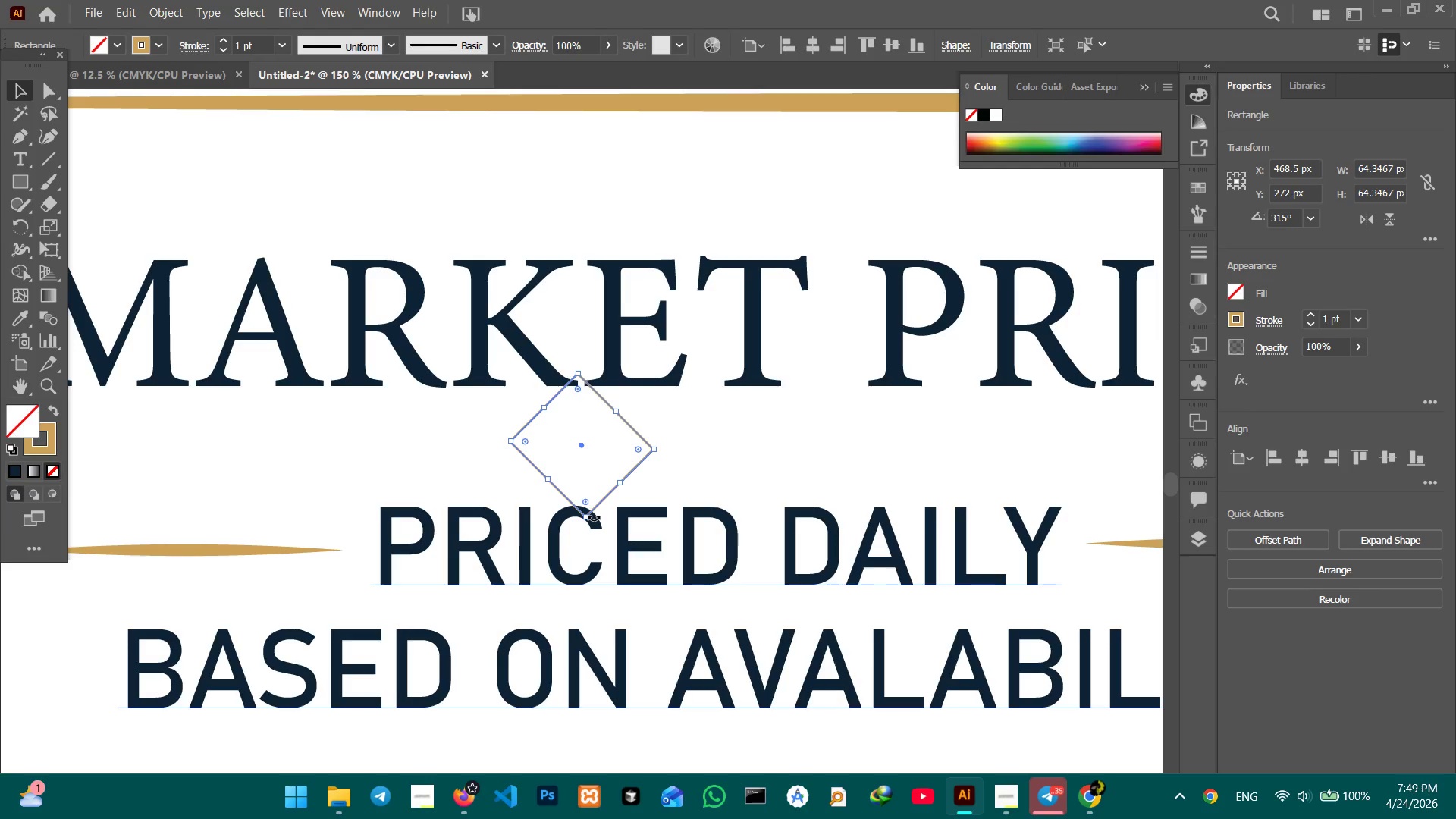 
hold_key(key=ShiftLeft, duration=0.62)
 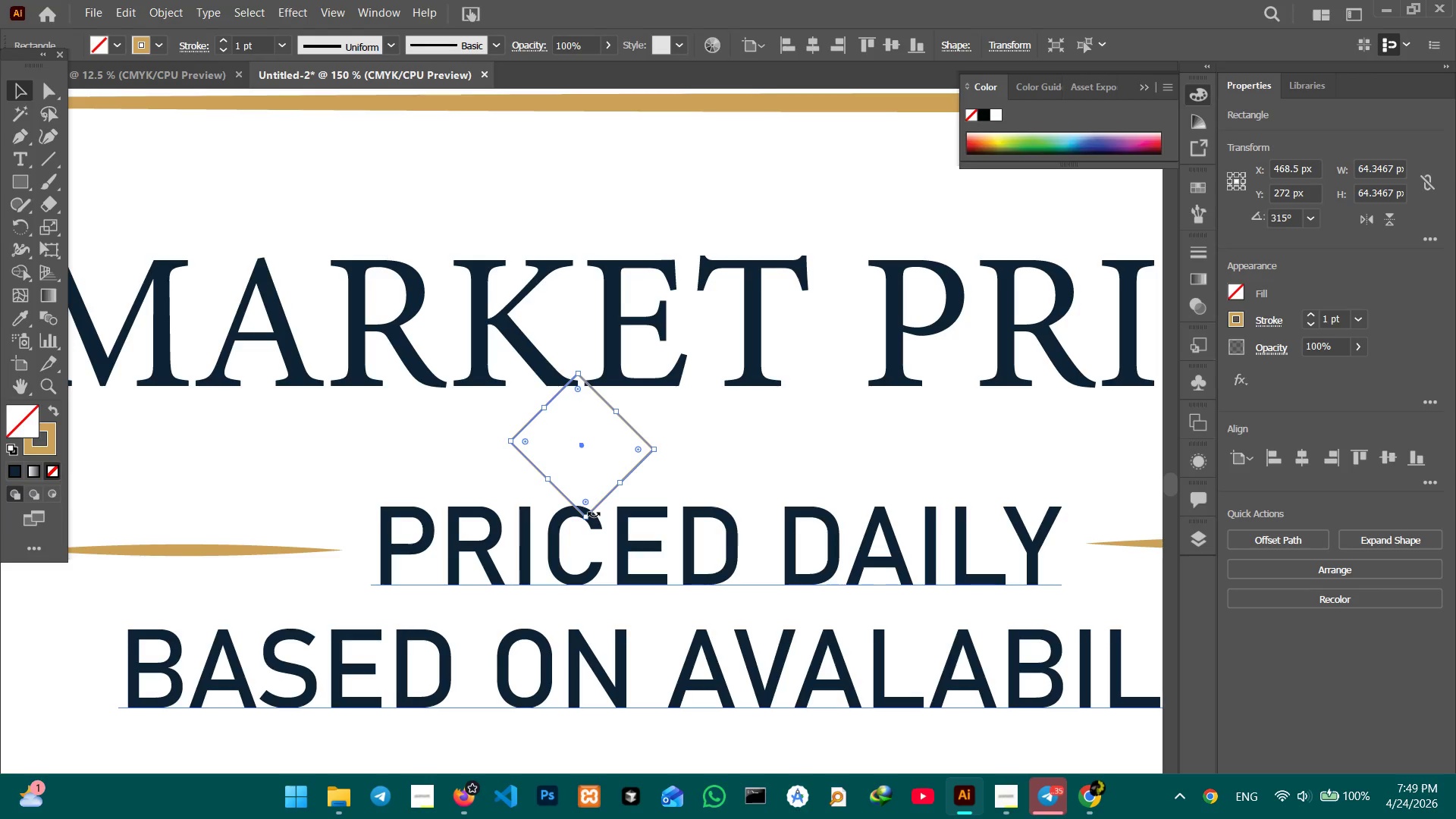 
key(Control+Z)
 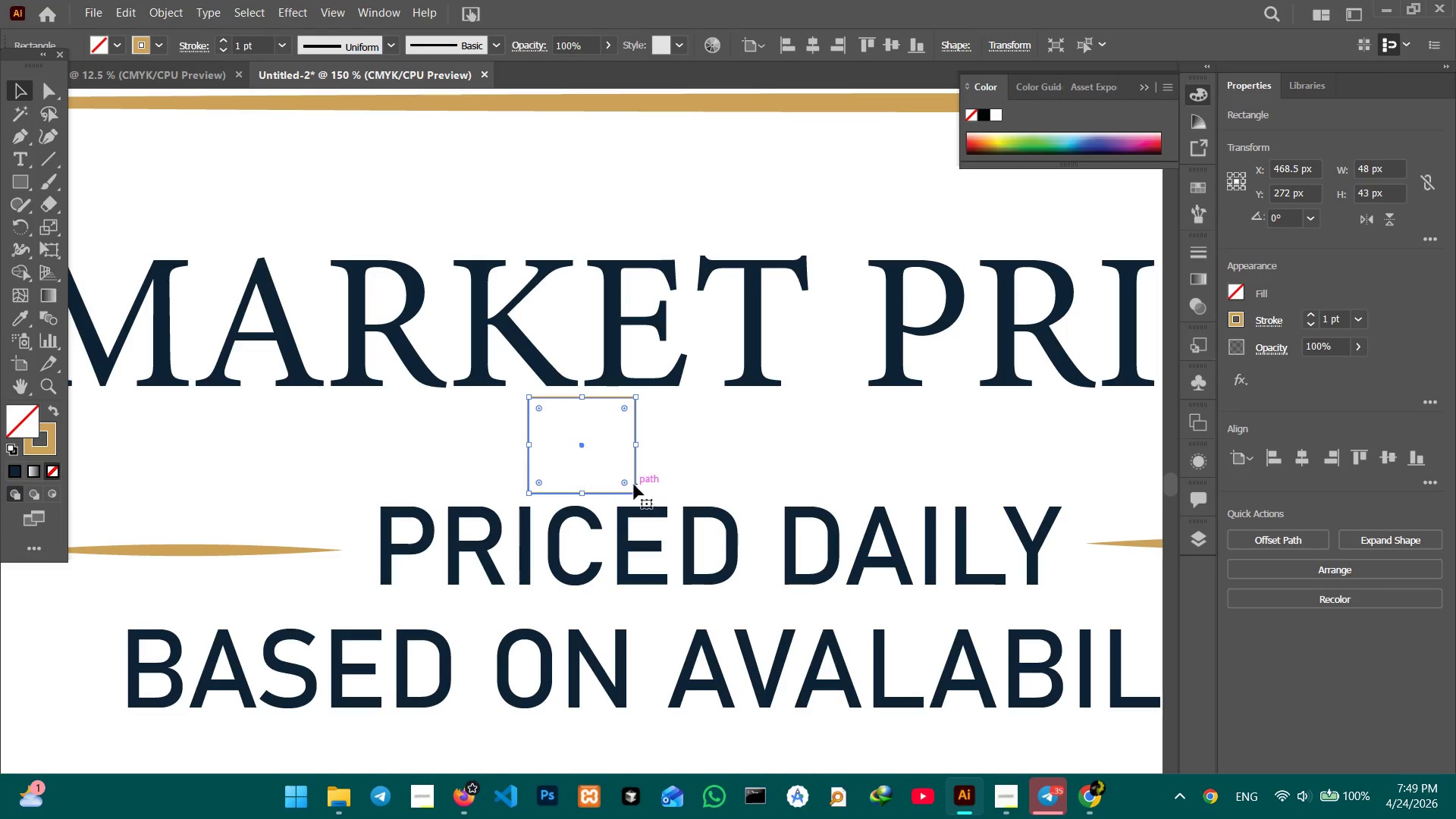 
key(Backspace)
 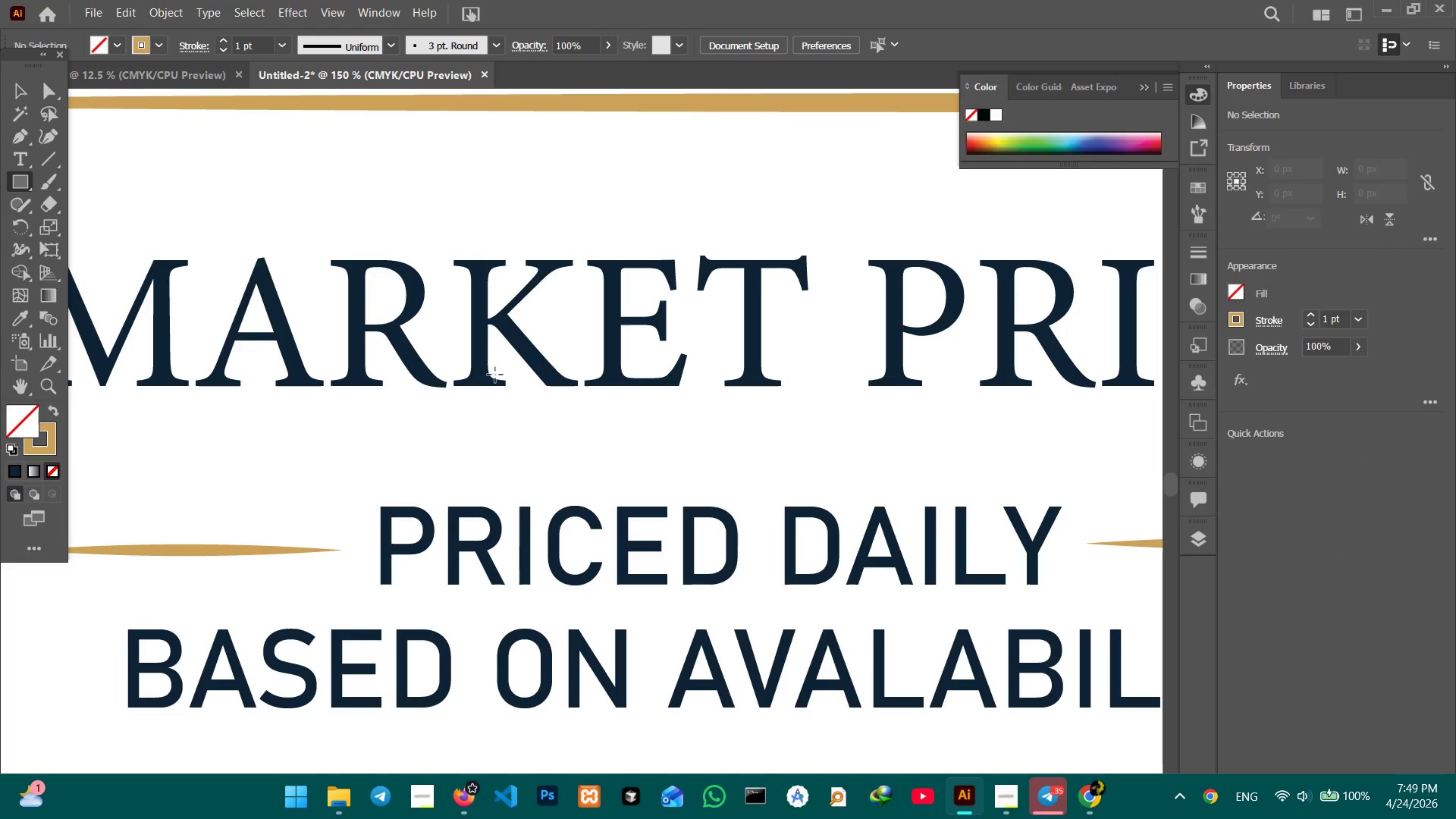 
hold_key(key=ControlLeft, duration=1.05)
left_click_drag(start_coordinate=[540, 403], to_coordinate=[579, 438])
 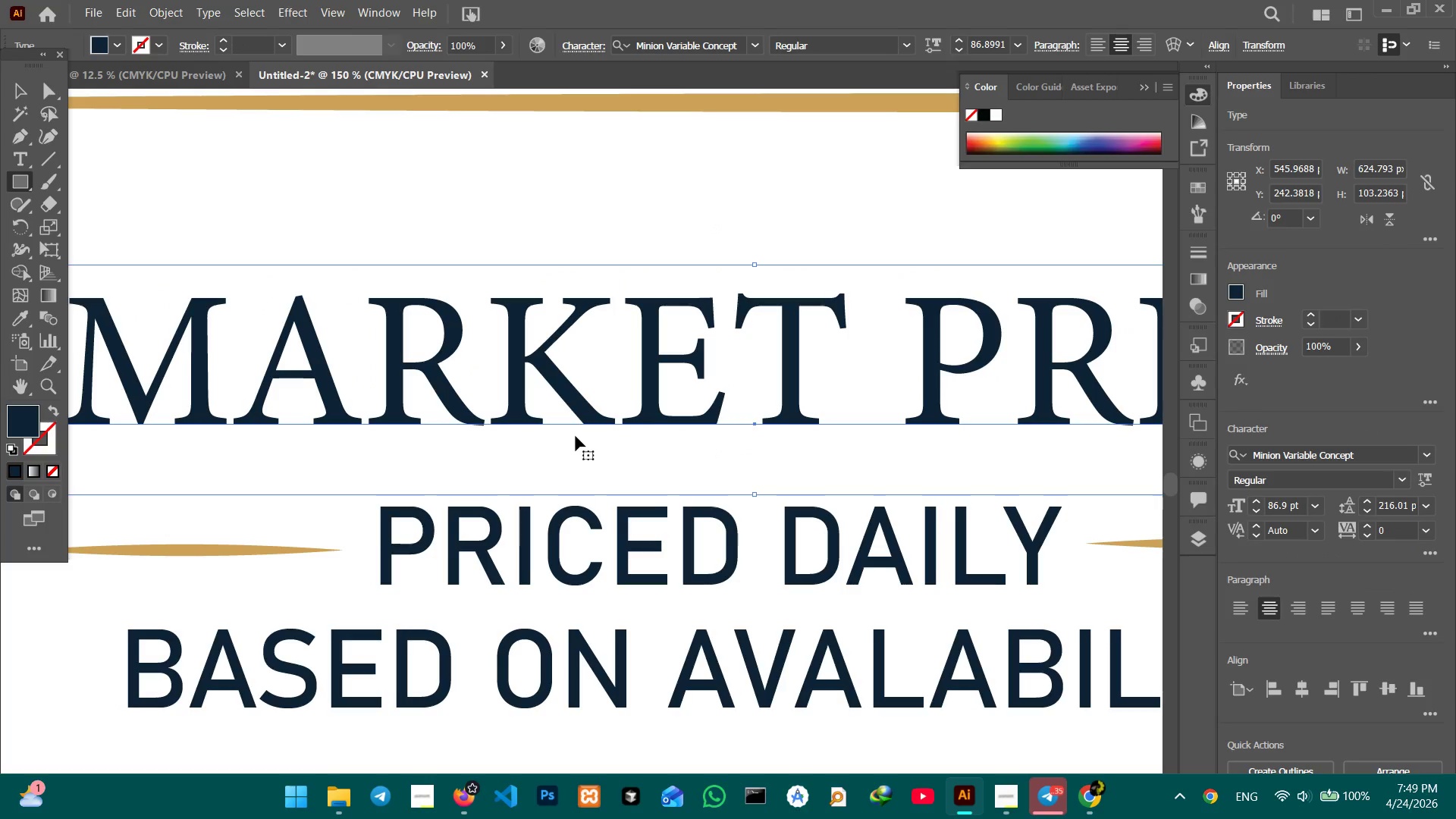 
hold_key(key=ShiftLeft, duration=1.0)
 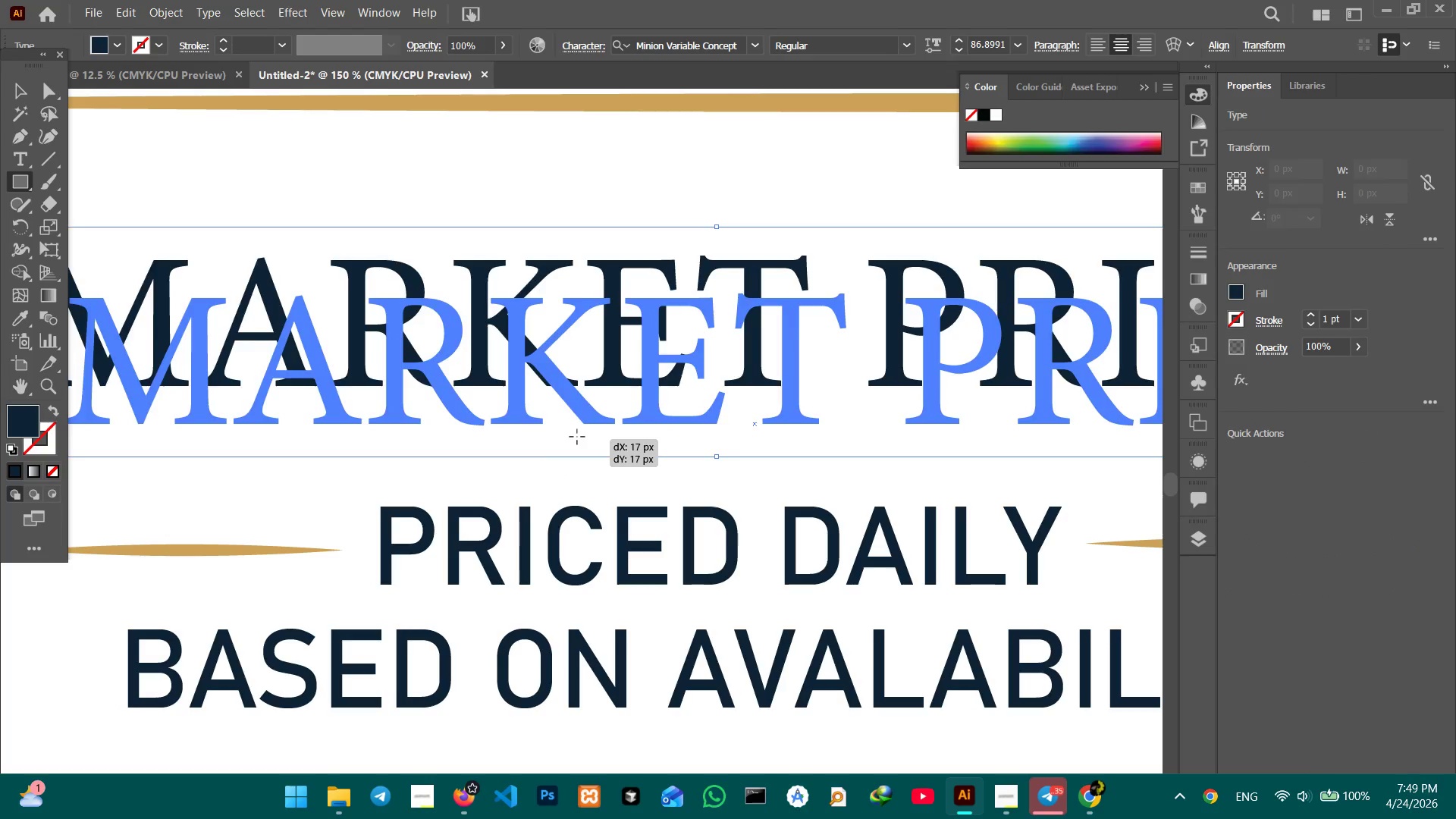 
key(Control+Z)
 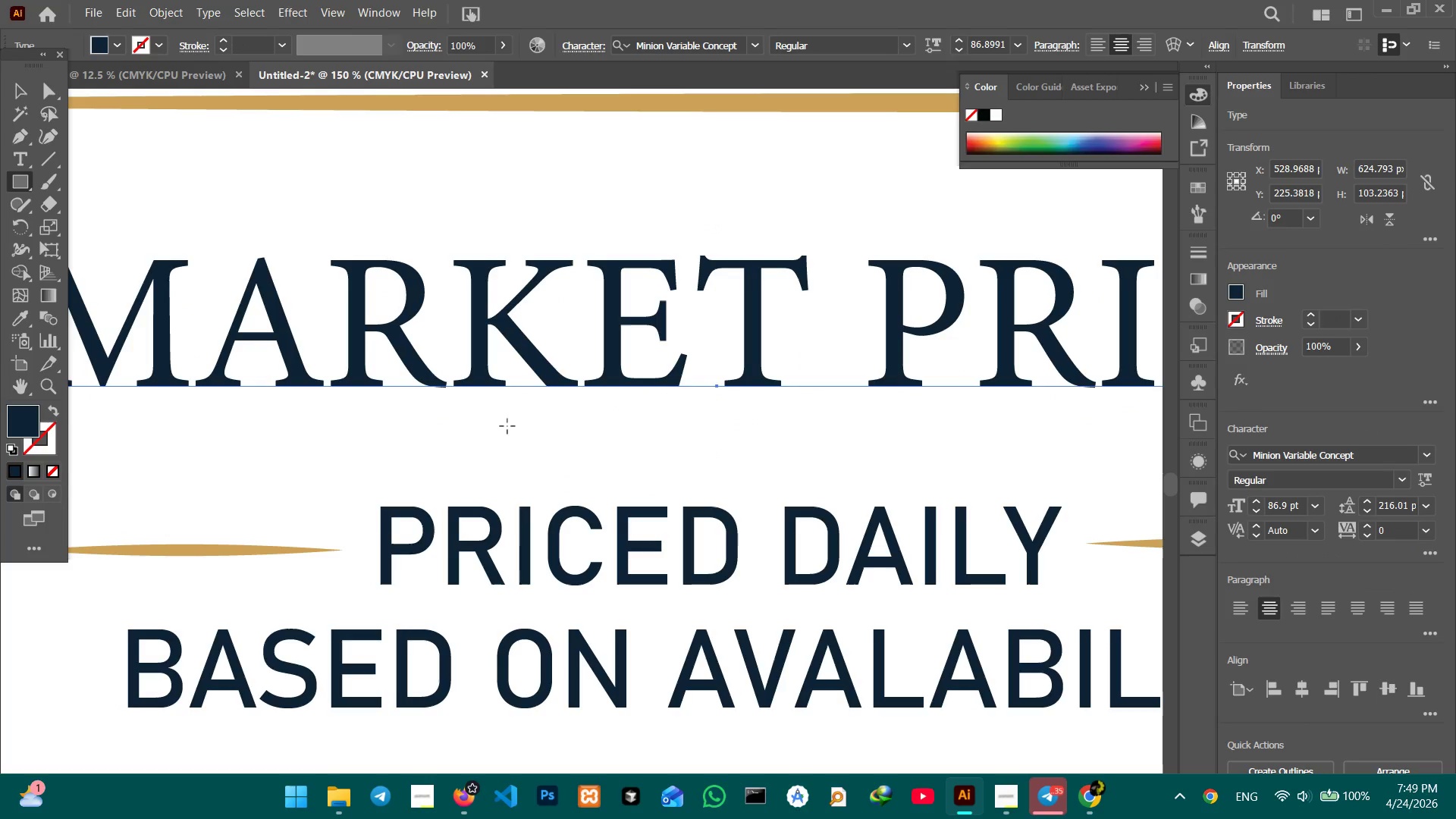 
left_click([506, 447])
 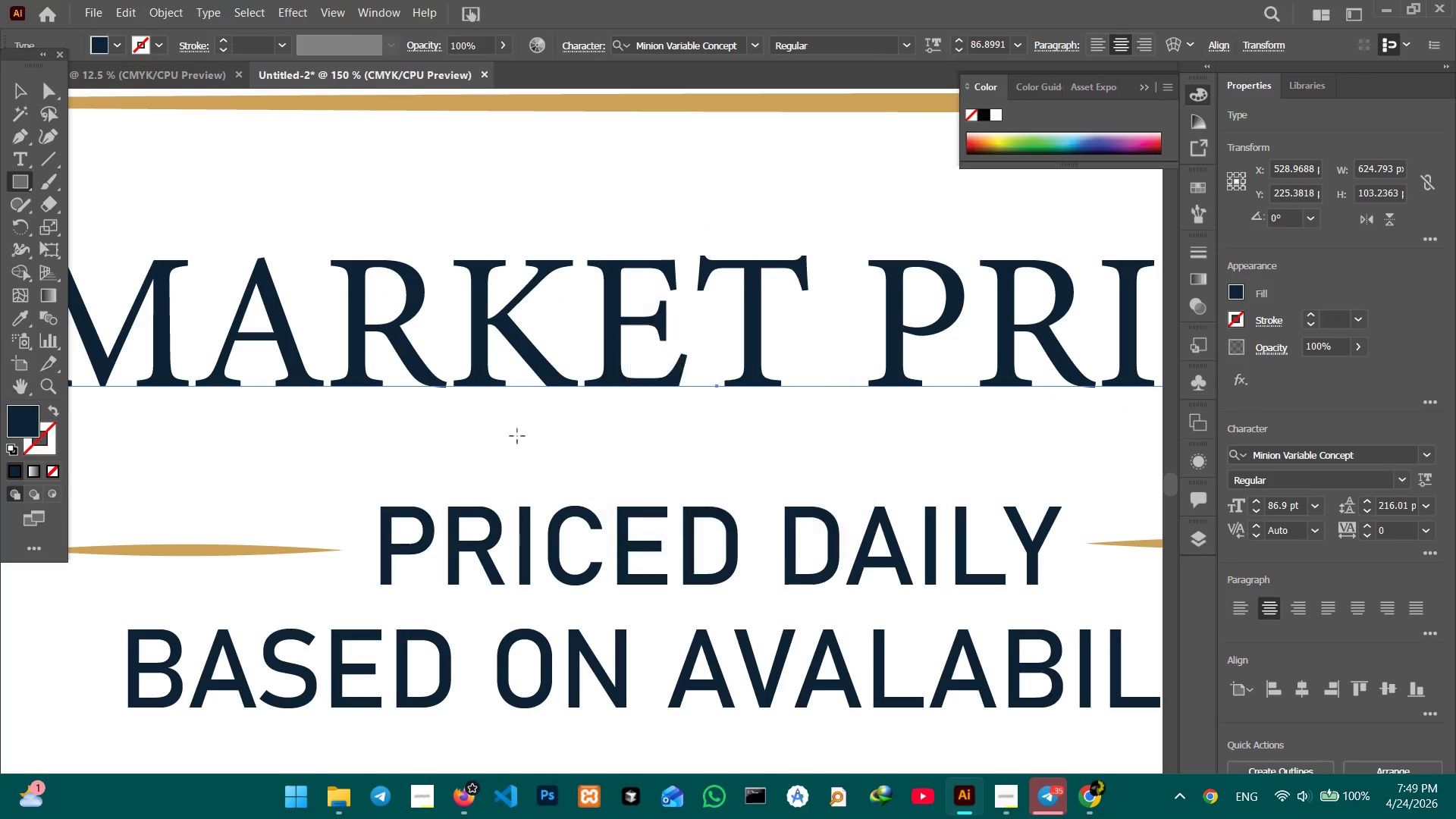 
hold_key(key=ShiftLeft, duration=2.56)
left_click_drag(start_coordinate=[513, 414], to_coordinate=[595, 450])
 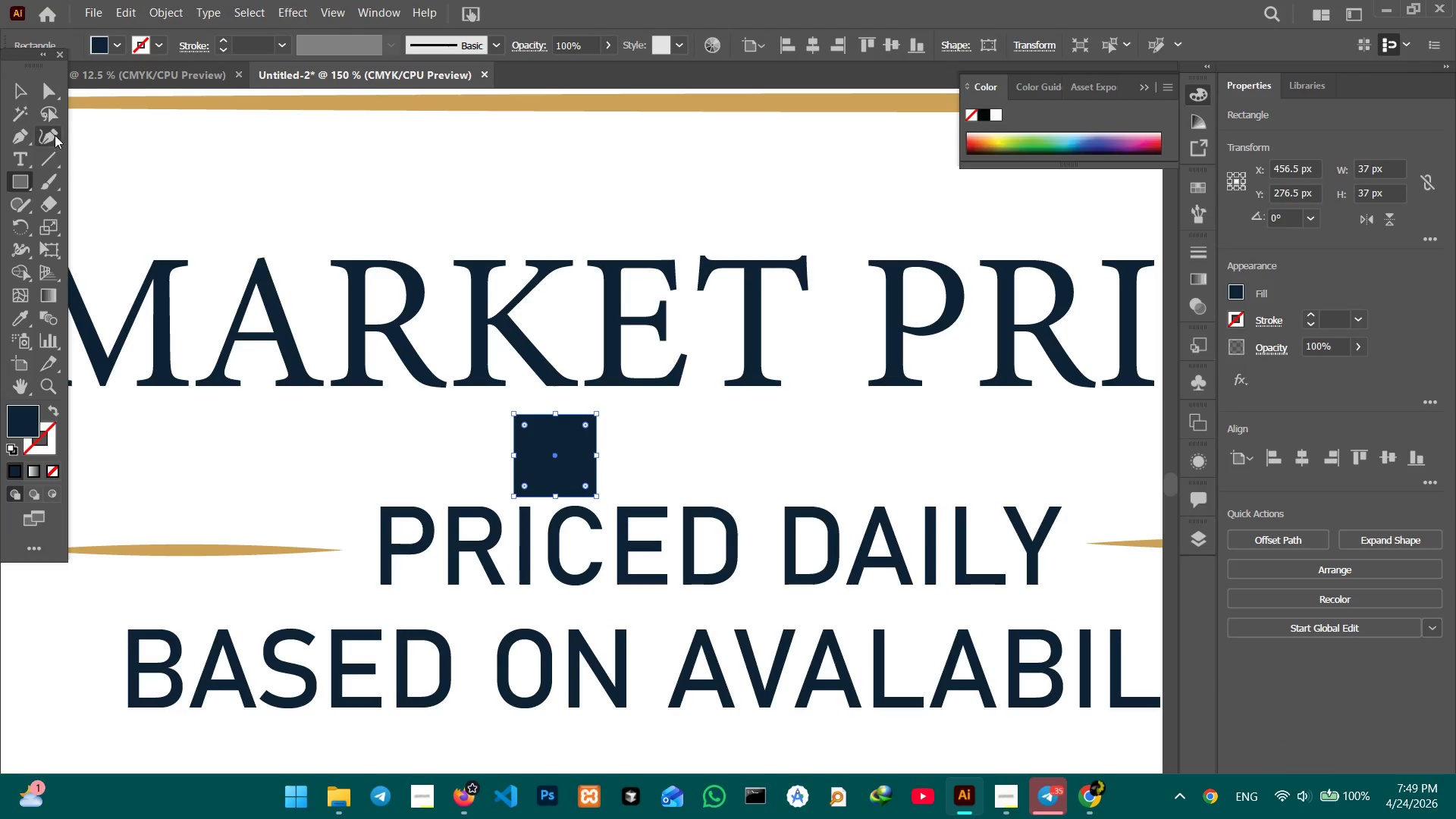 
left_click([24, 98])
 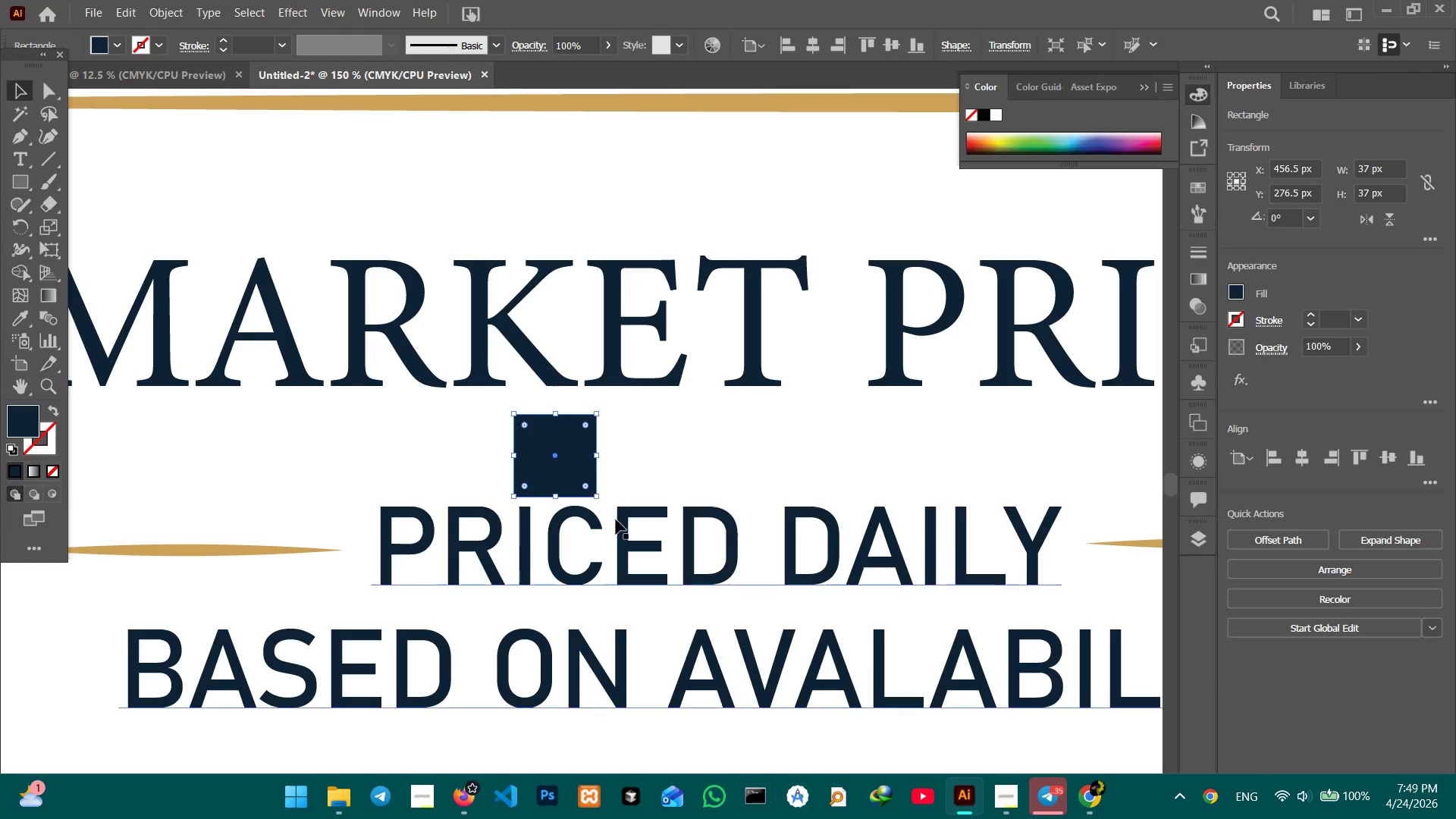 
left_click_drag(start_coordinate=[604, 503], to_coordinate=[558, 512])
 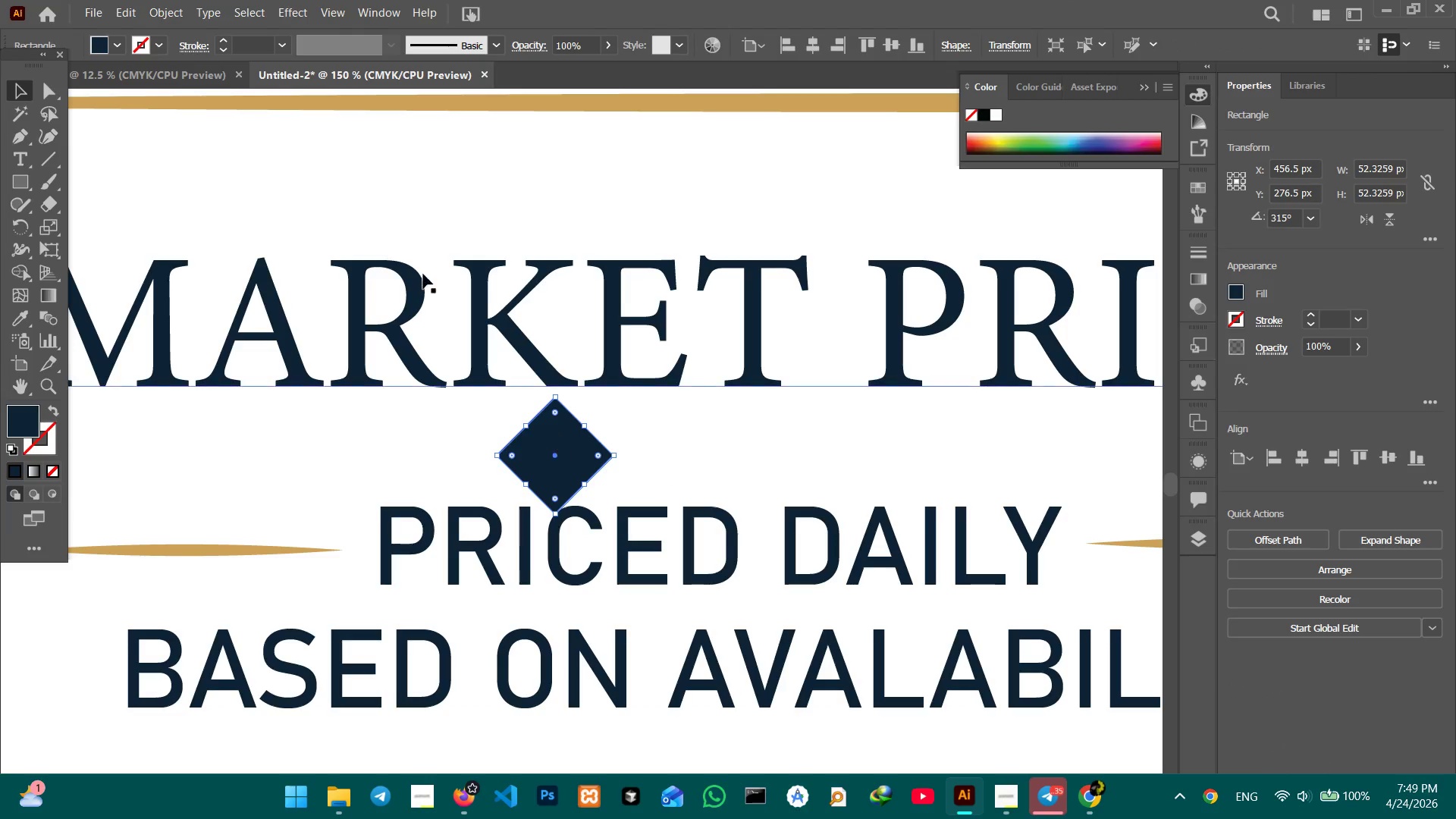 
hold_key(key=ShiftLeft, duration=0.88)
 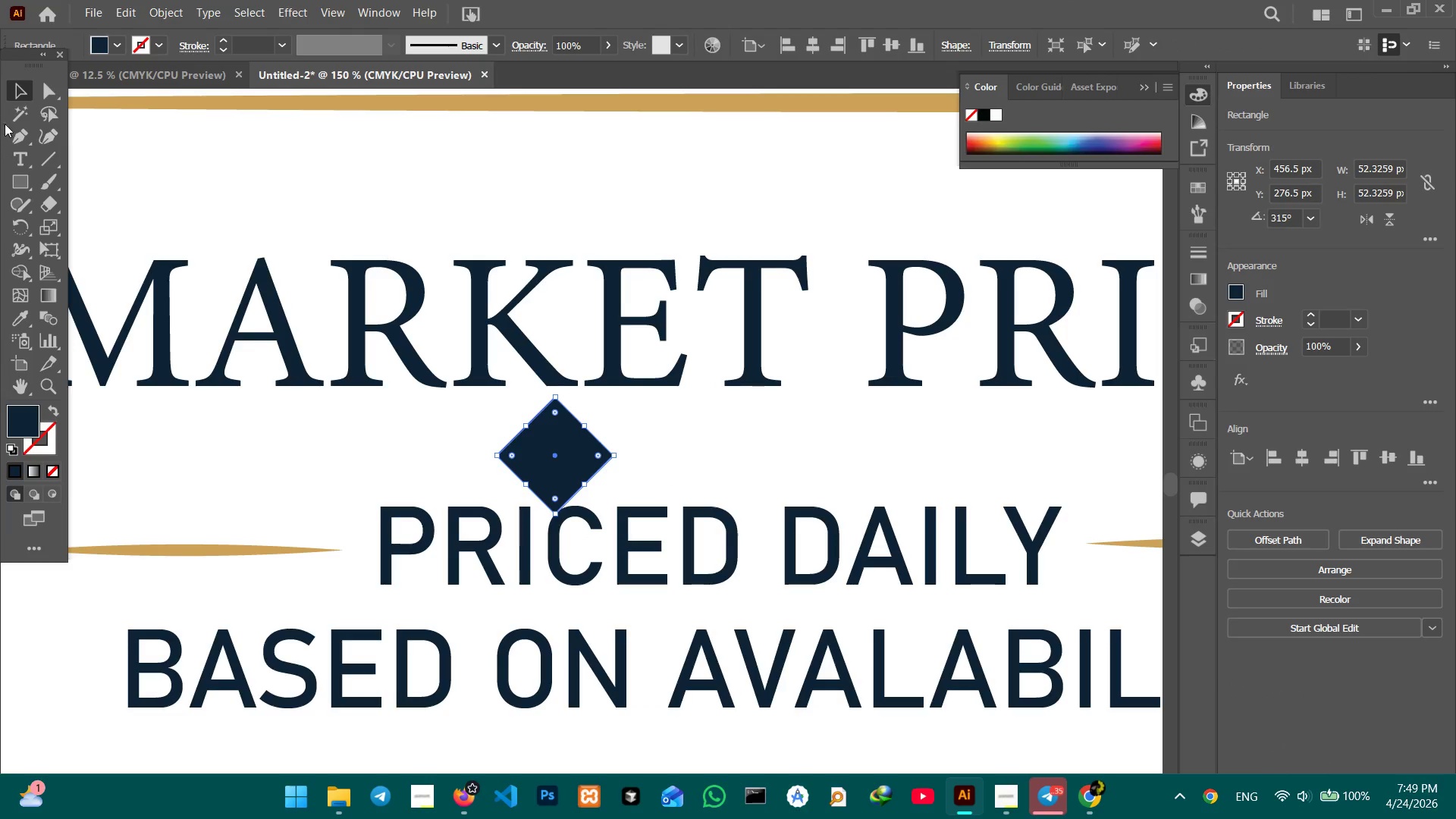 
left_click([47, 141])
 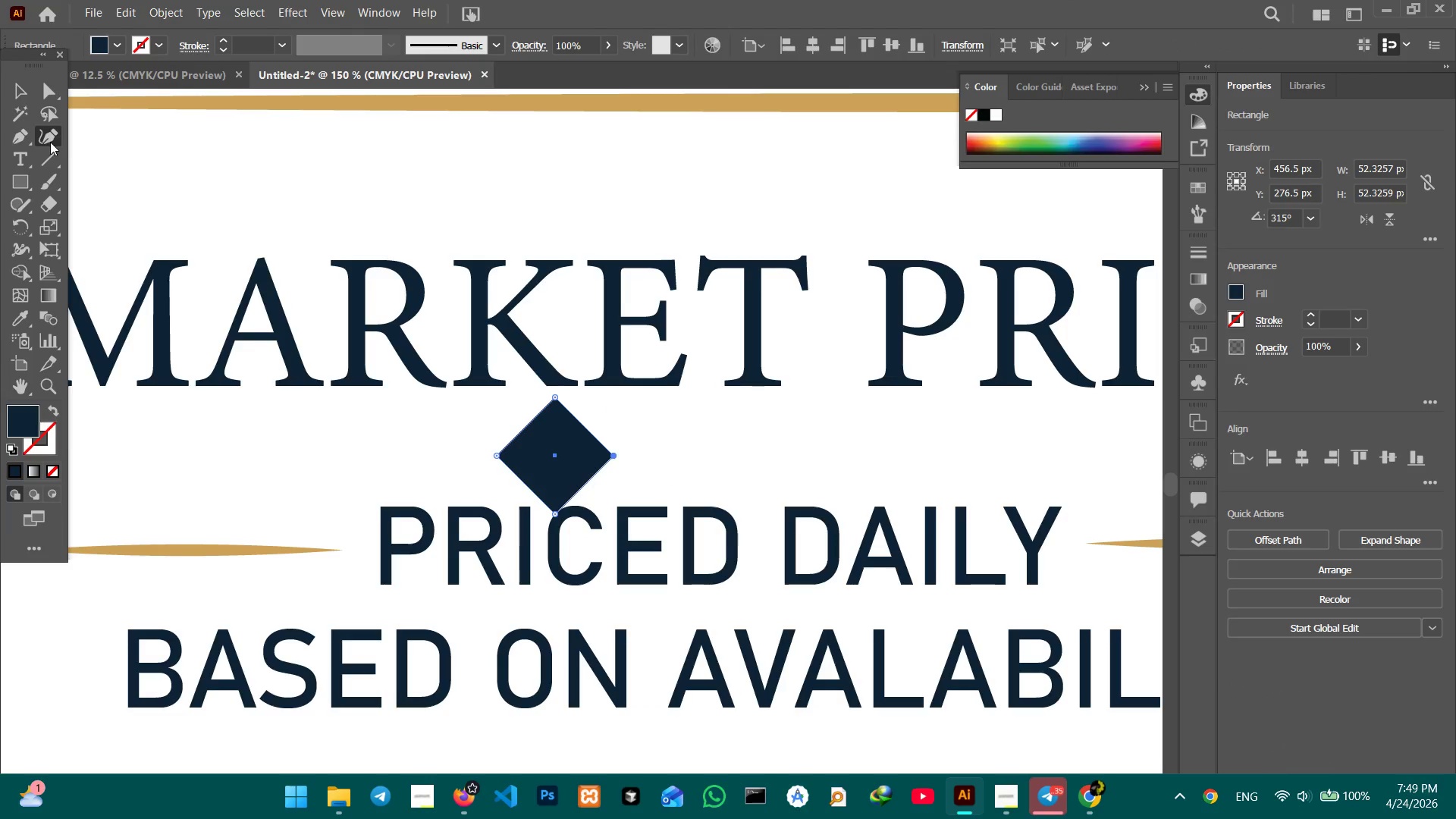 
key(Control+Equal)
 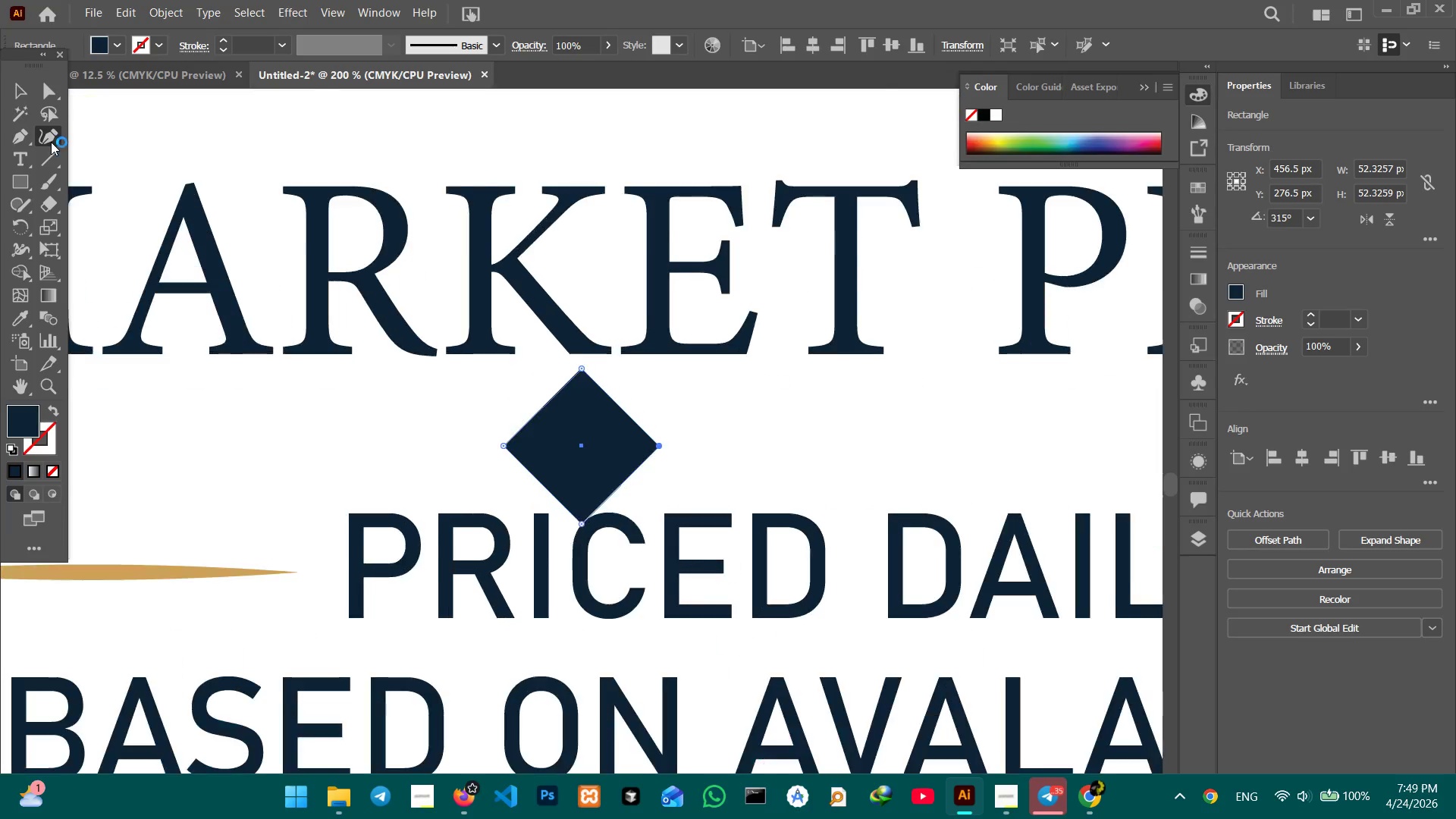 
key(Control+Equal)
 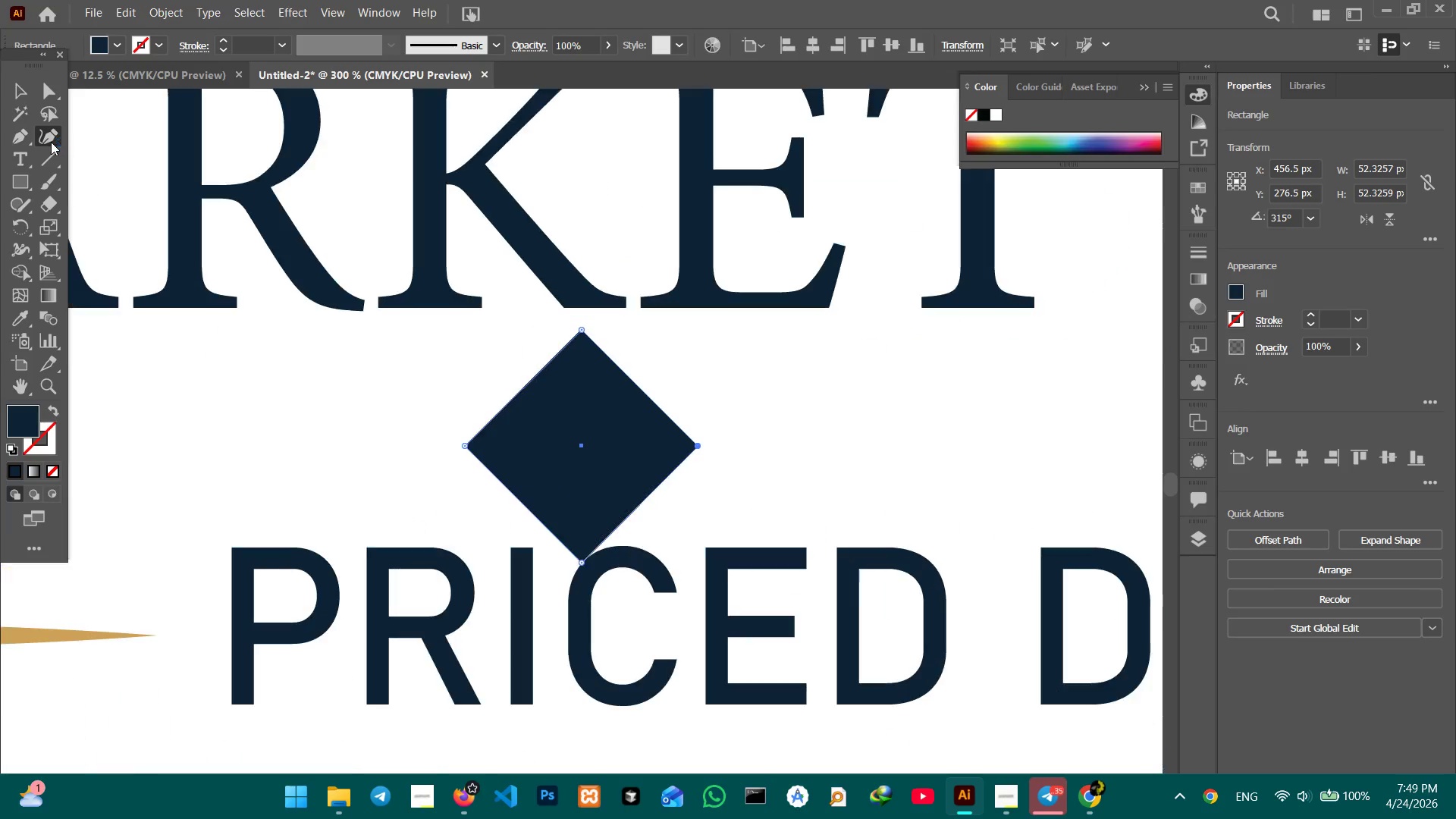 
key(Control+Equal)
 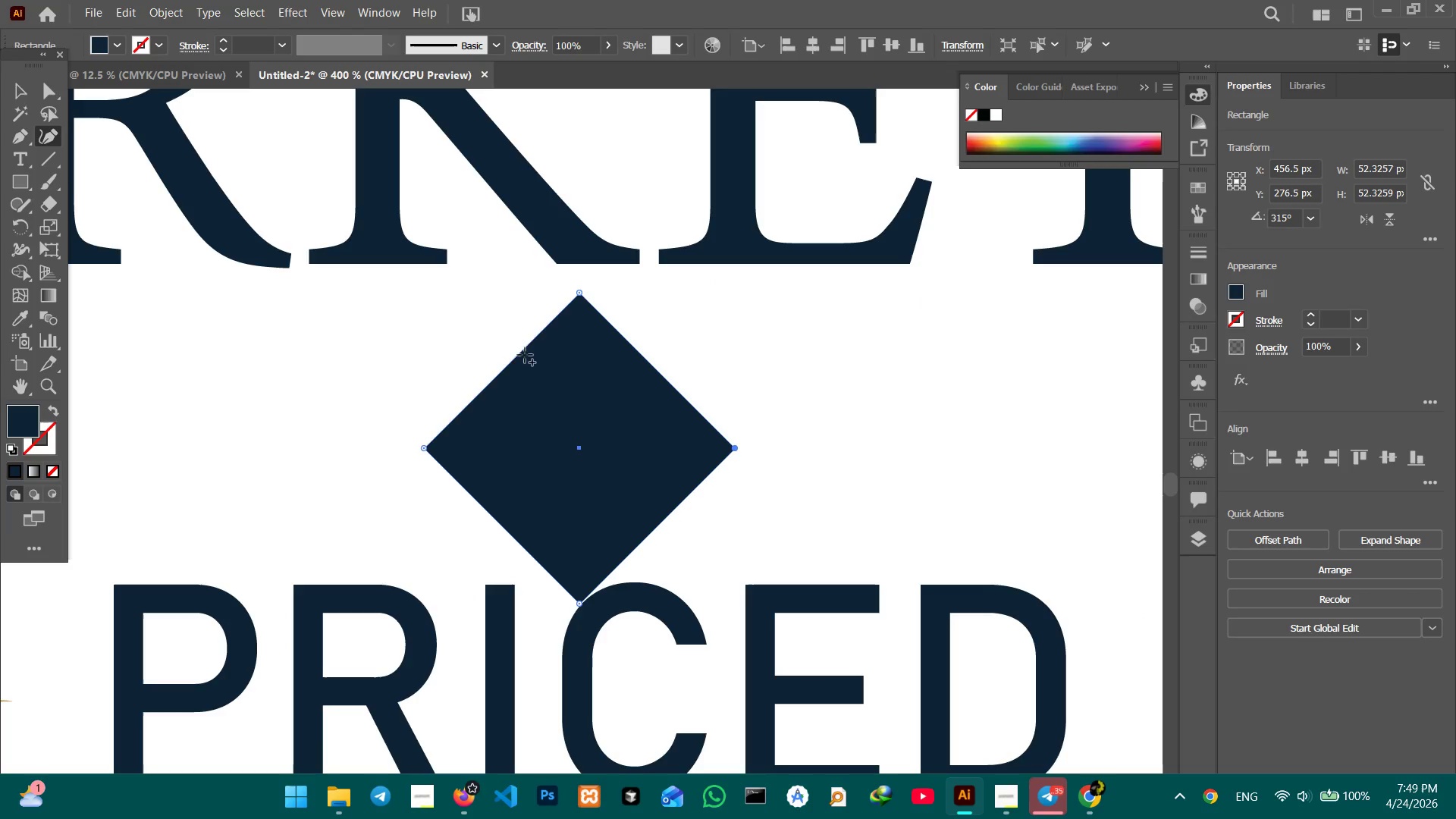 
left_click([509, 363])
 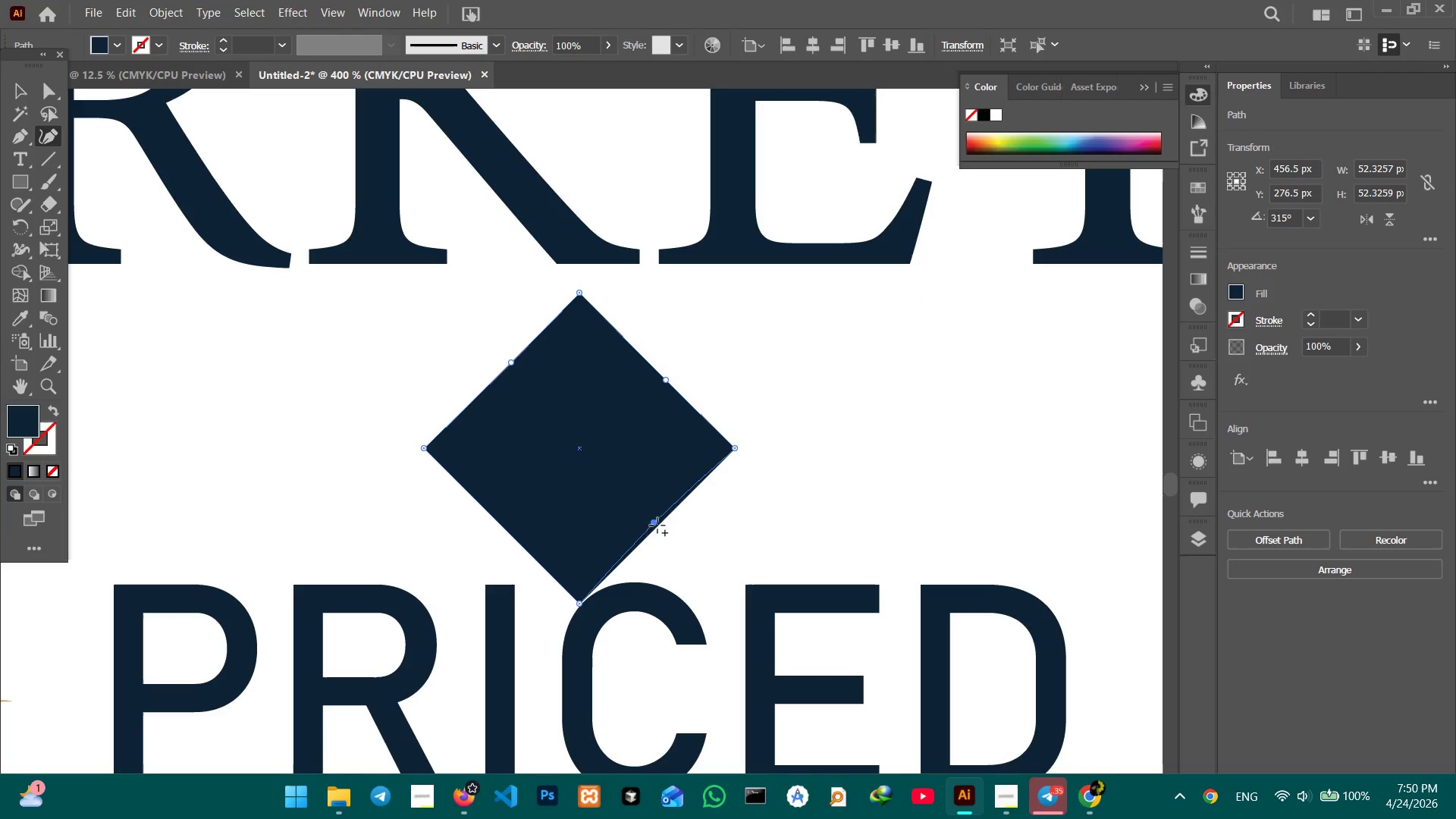 
left_click_drag(start_coordinate=[488, 513], to_coordinate=[541, 497])
 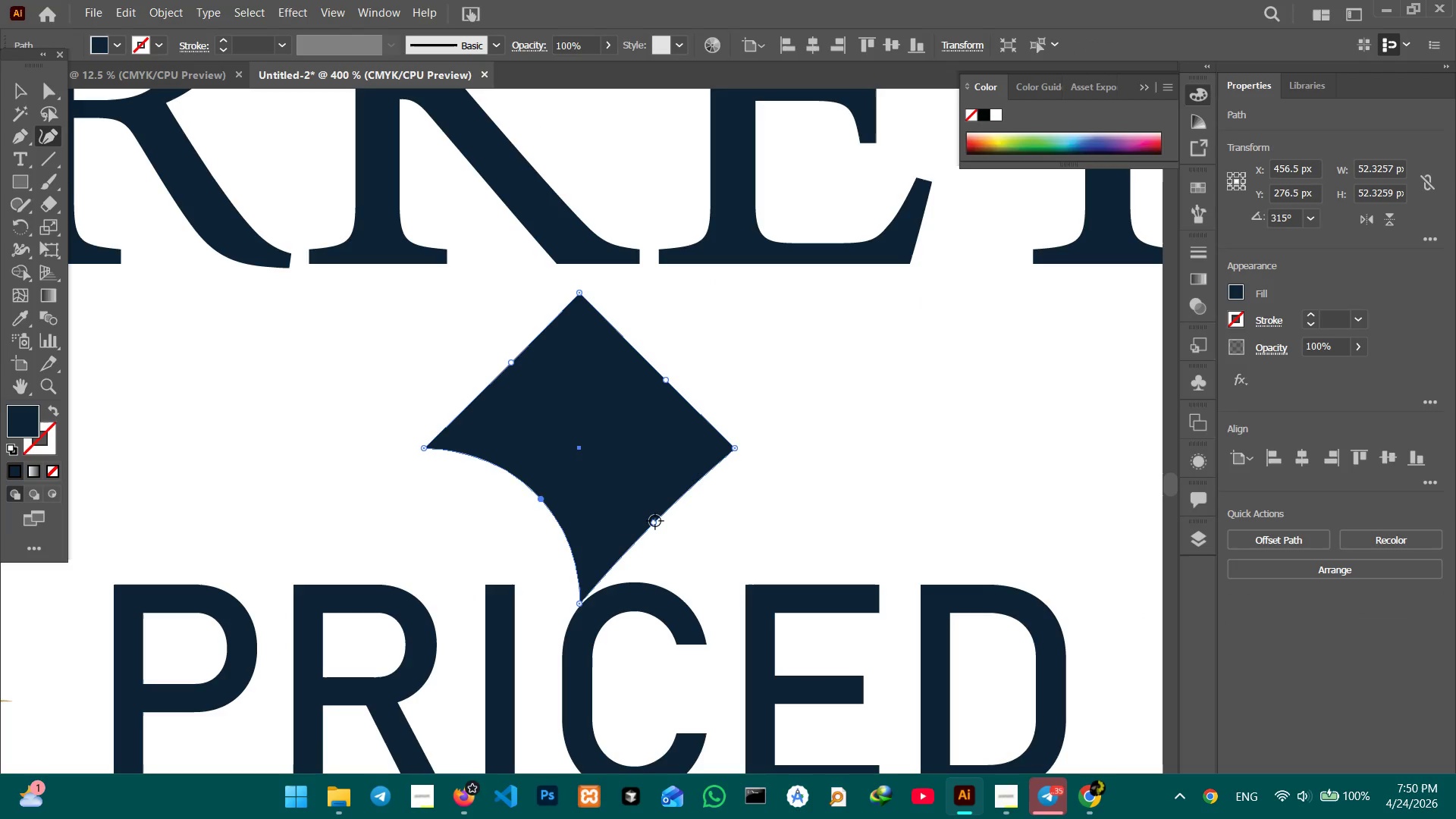 
left_click_drag(start_coordinate=[655, 521], to_coordinate=[625, 491])
 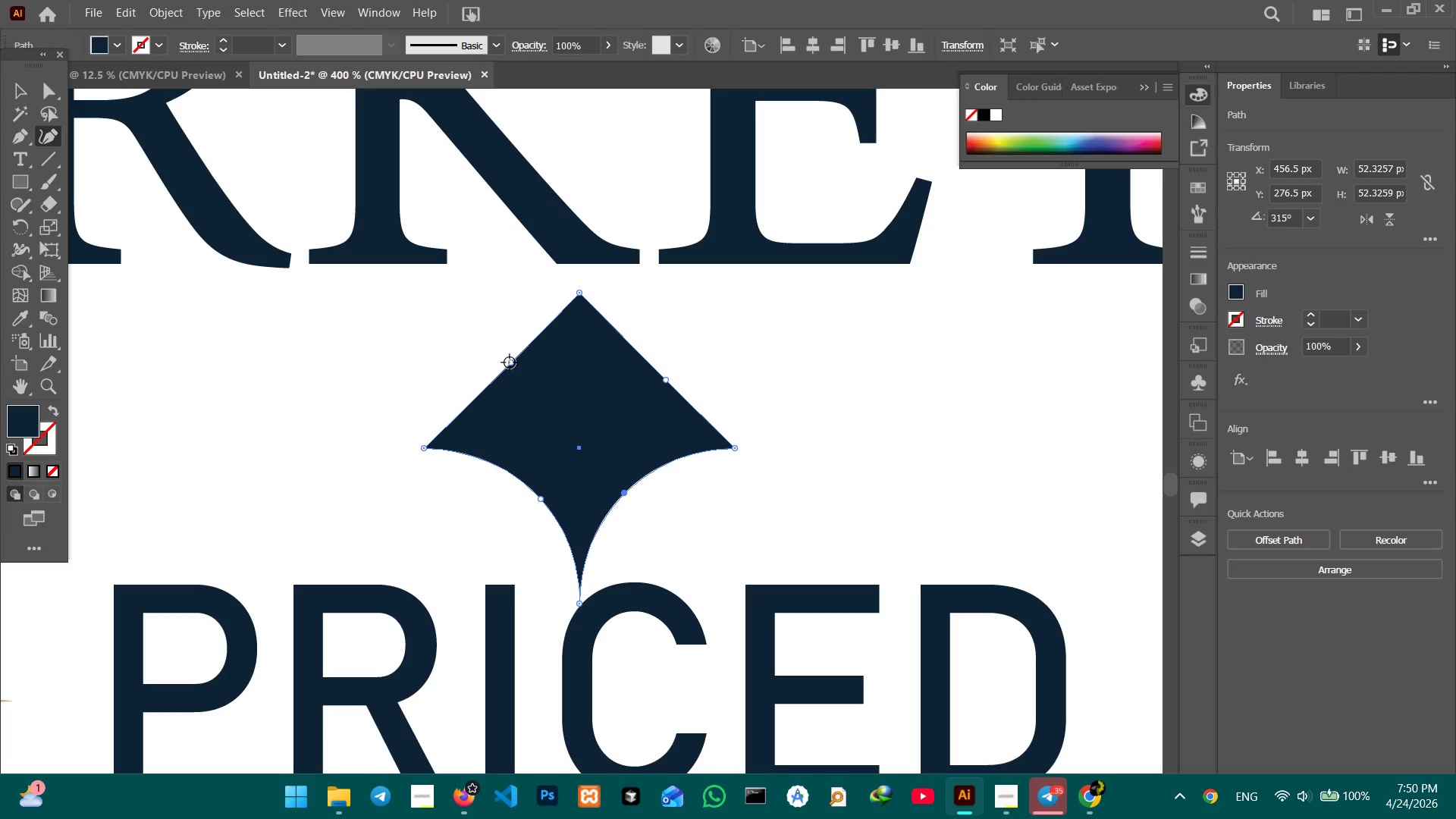 
left_click_drag(start_coordinate=[510, 362], to_coordinate=[532, 388])
 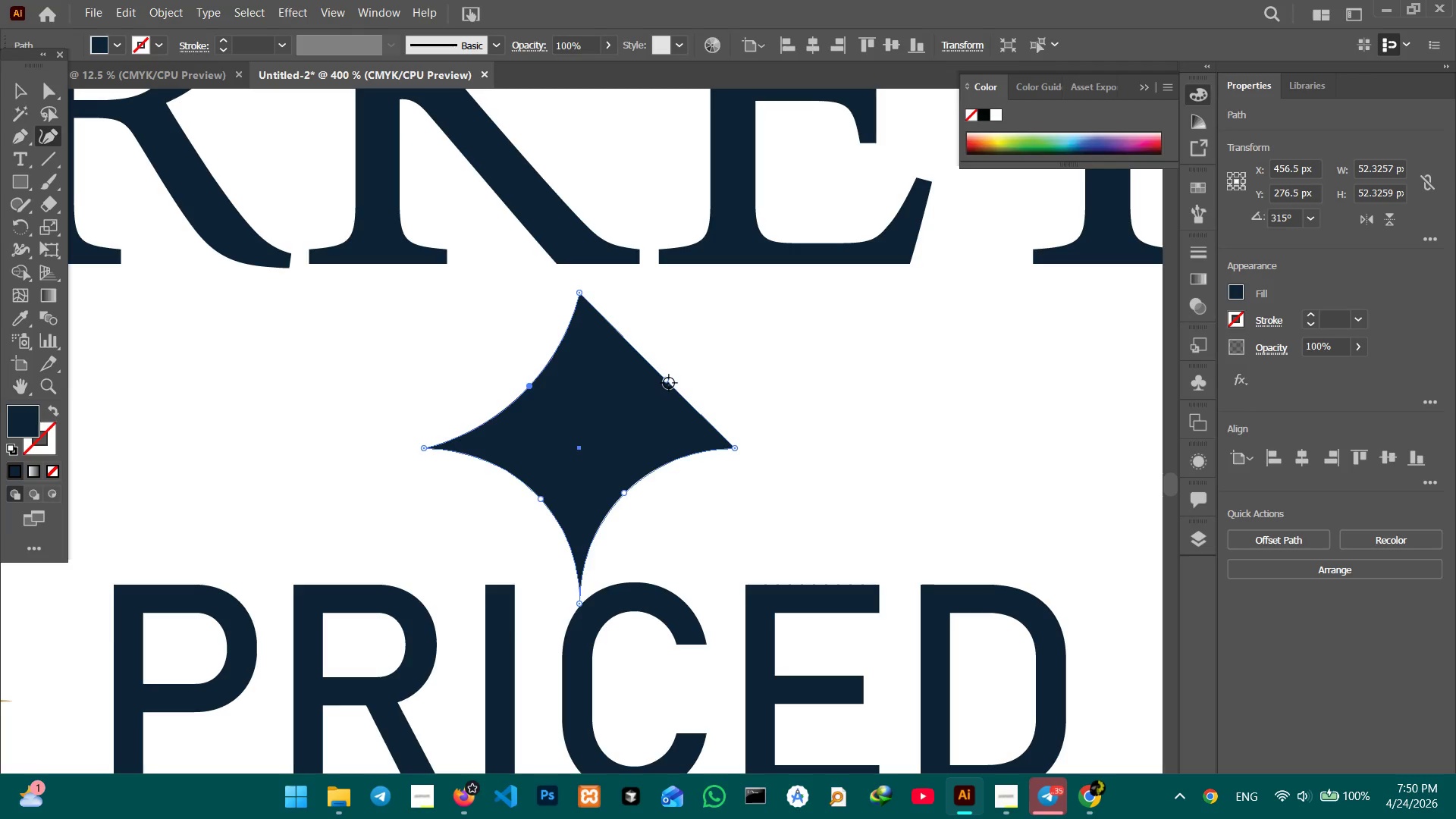 
left_click_drag(start_coordinate=[667, 382], to_coordinate=[631, 384])
 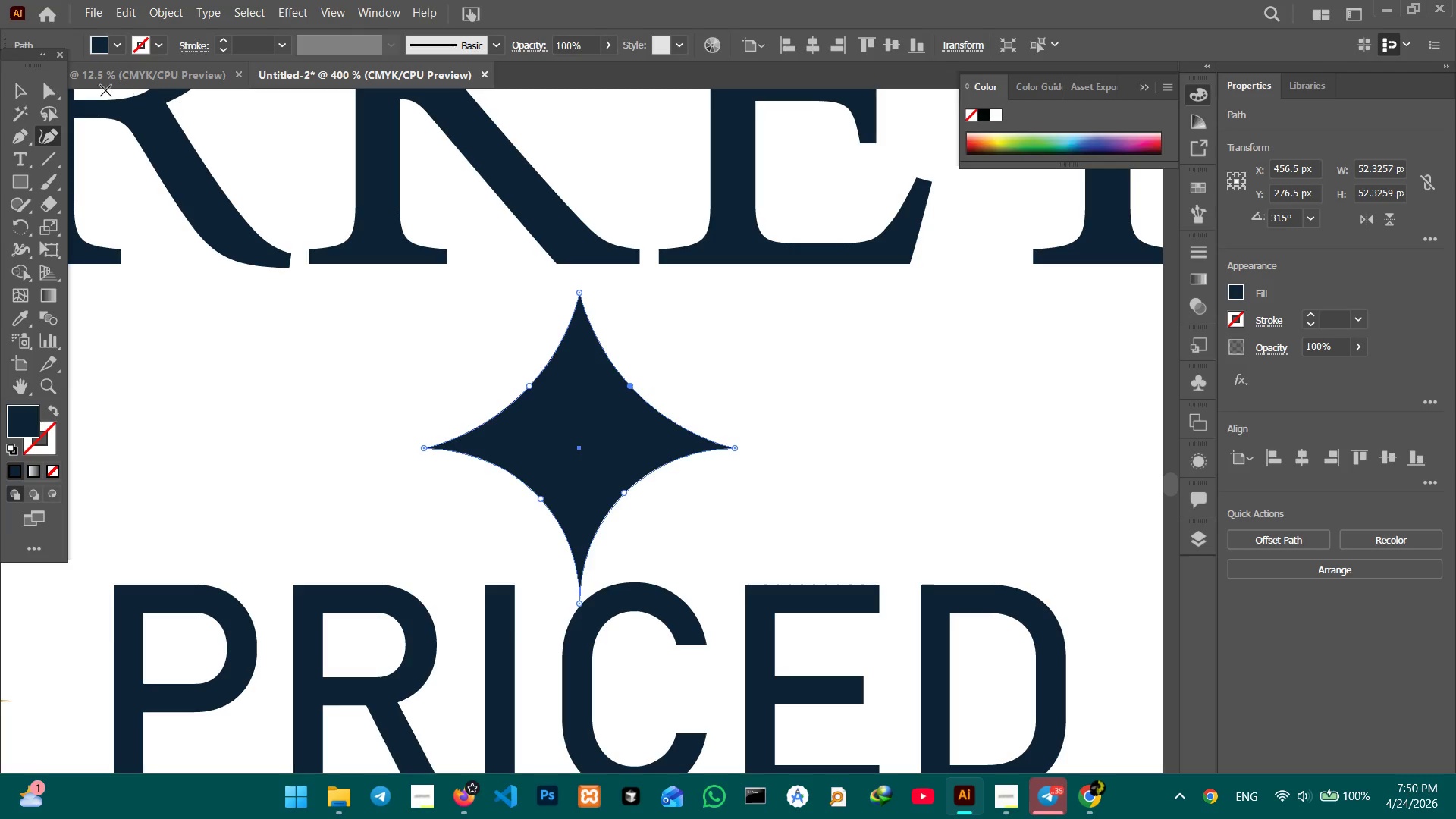 
left_click([19, 93])
 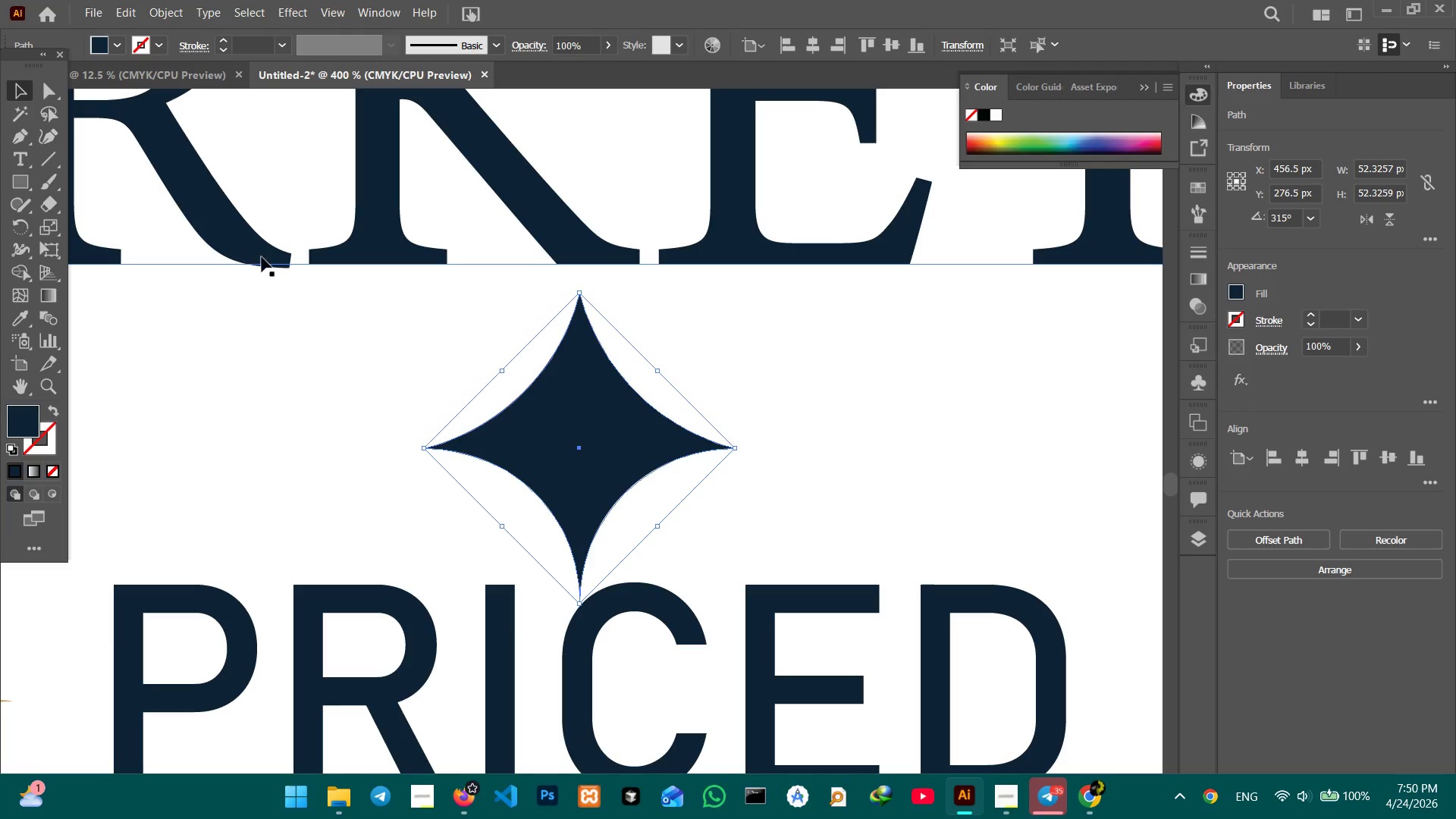 
key(Control+Minus)
 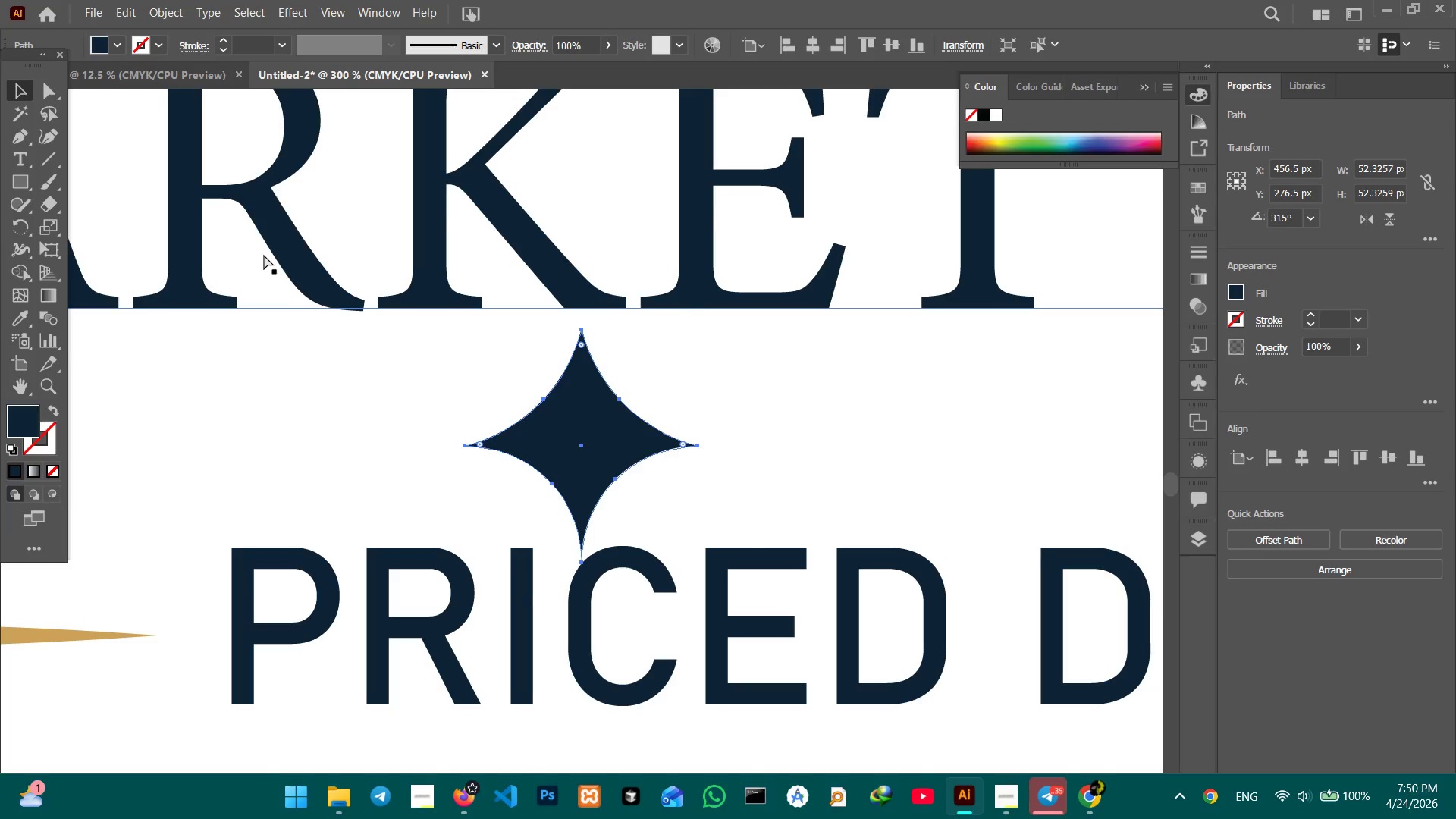 
key(Control+Minus)
 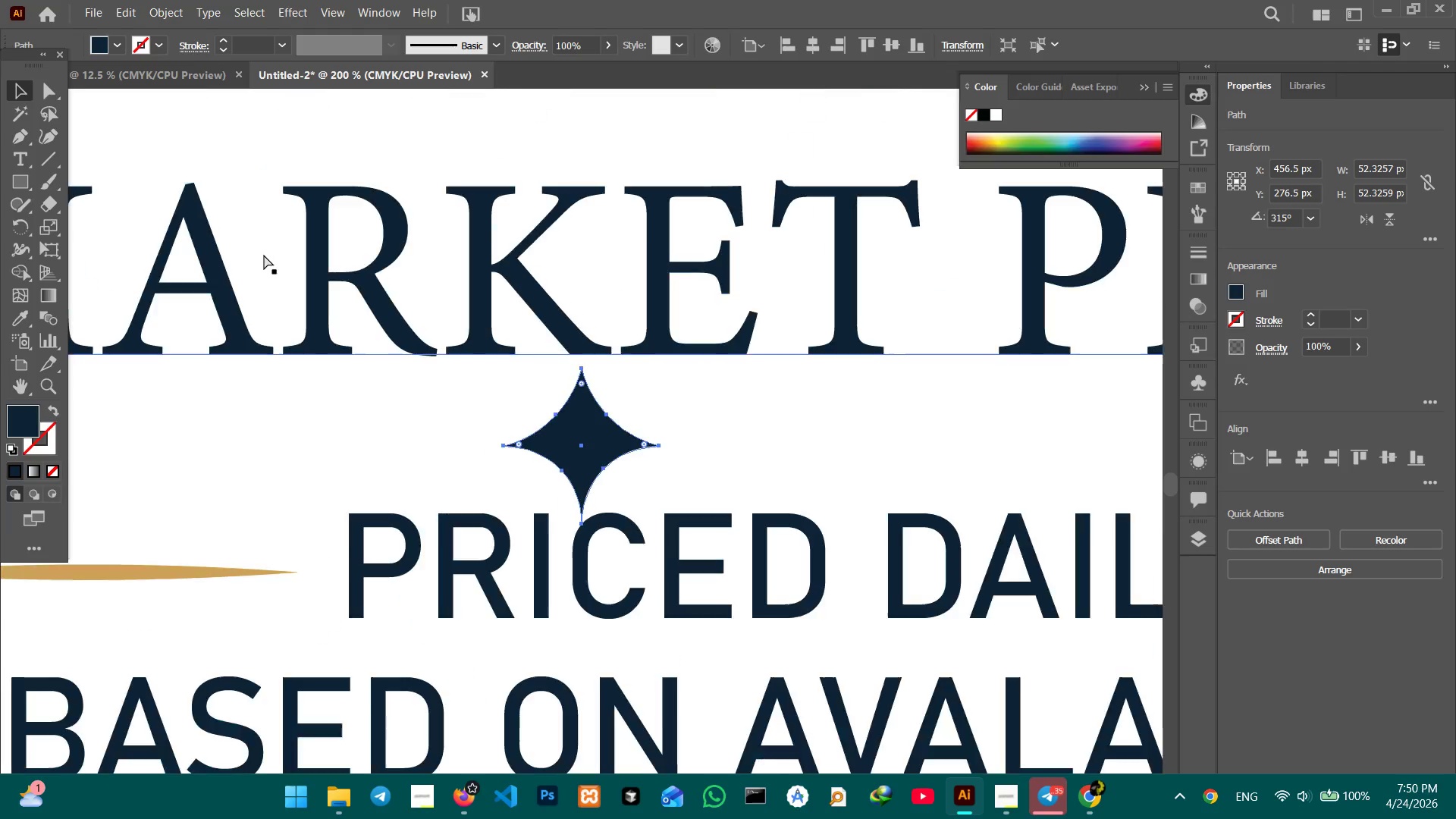 
key(Control+Minus)
 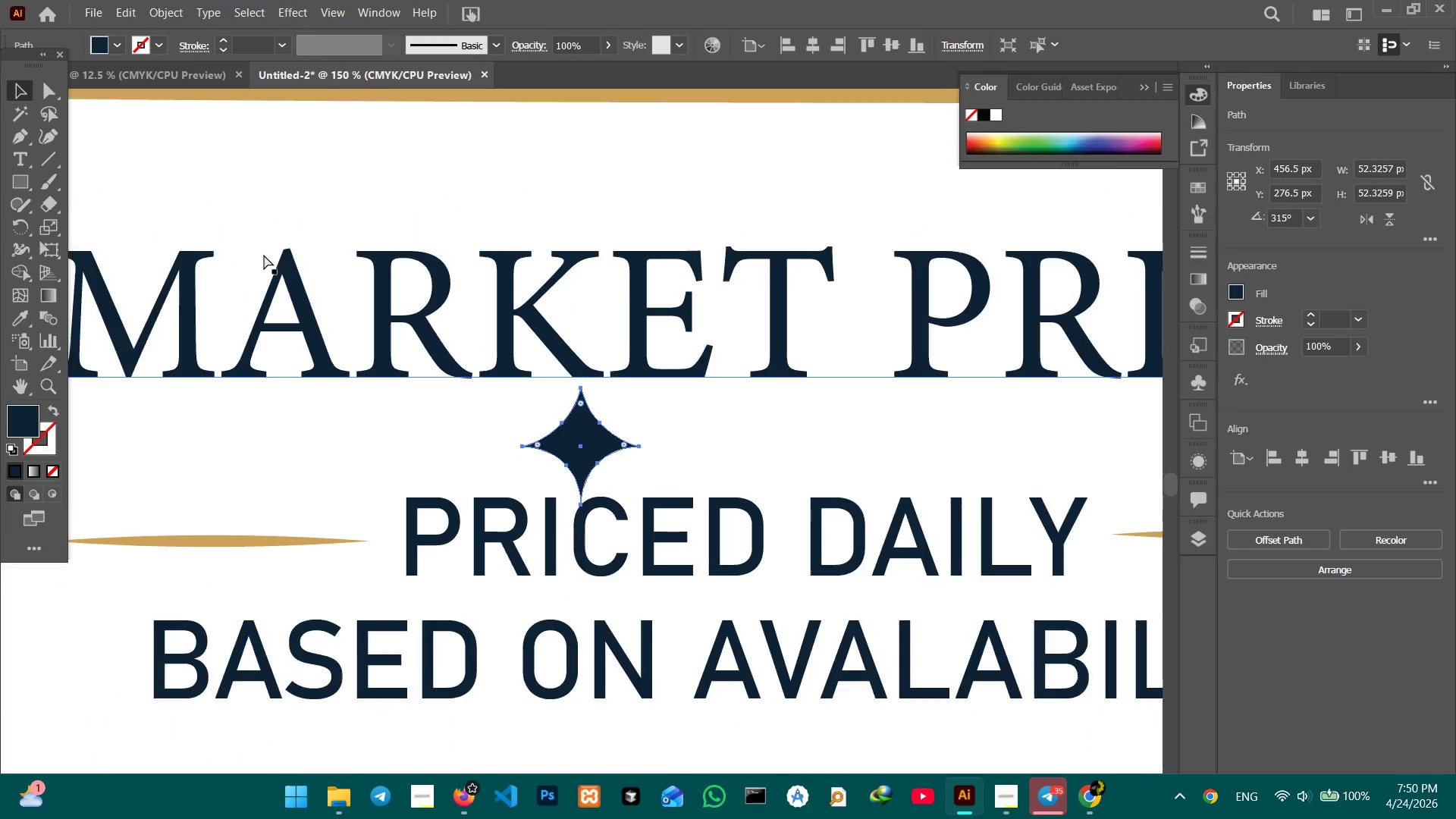 
key(Control+Minus)
 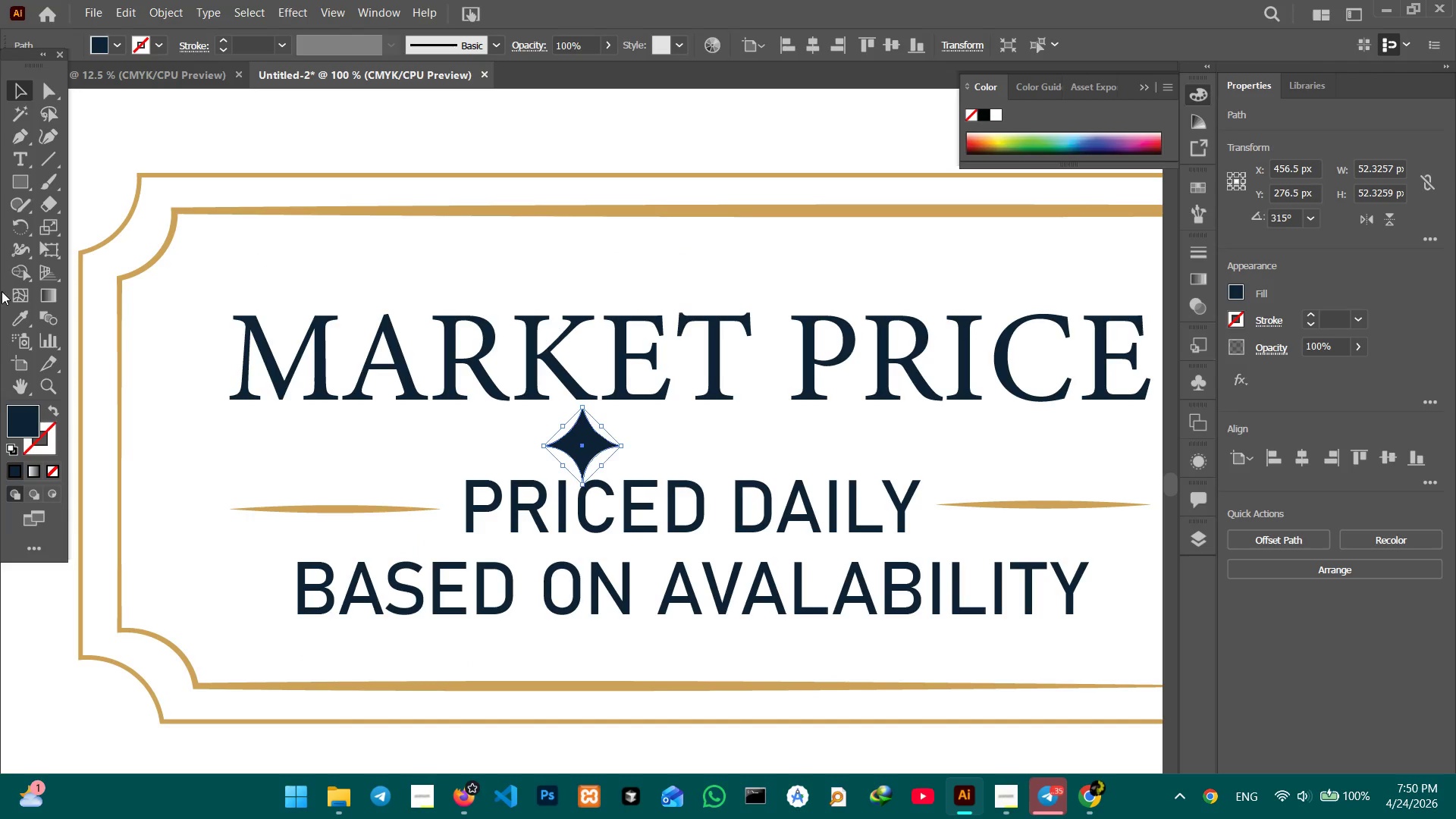 
left_click([20, 319])
 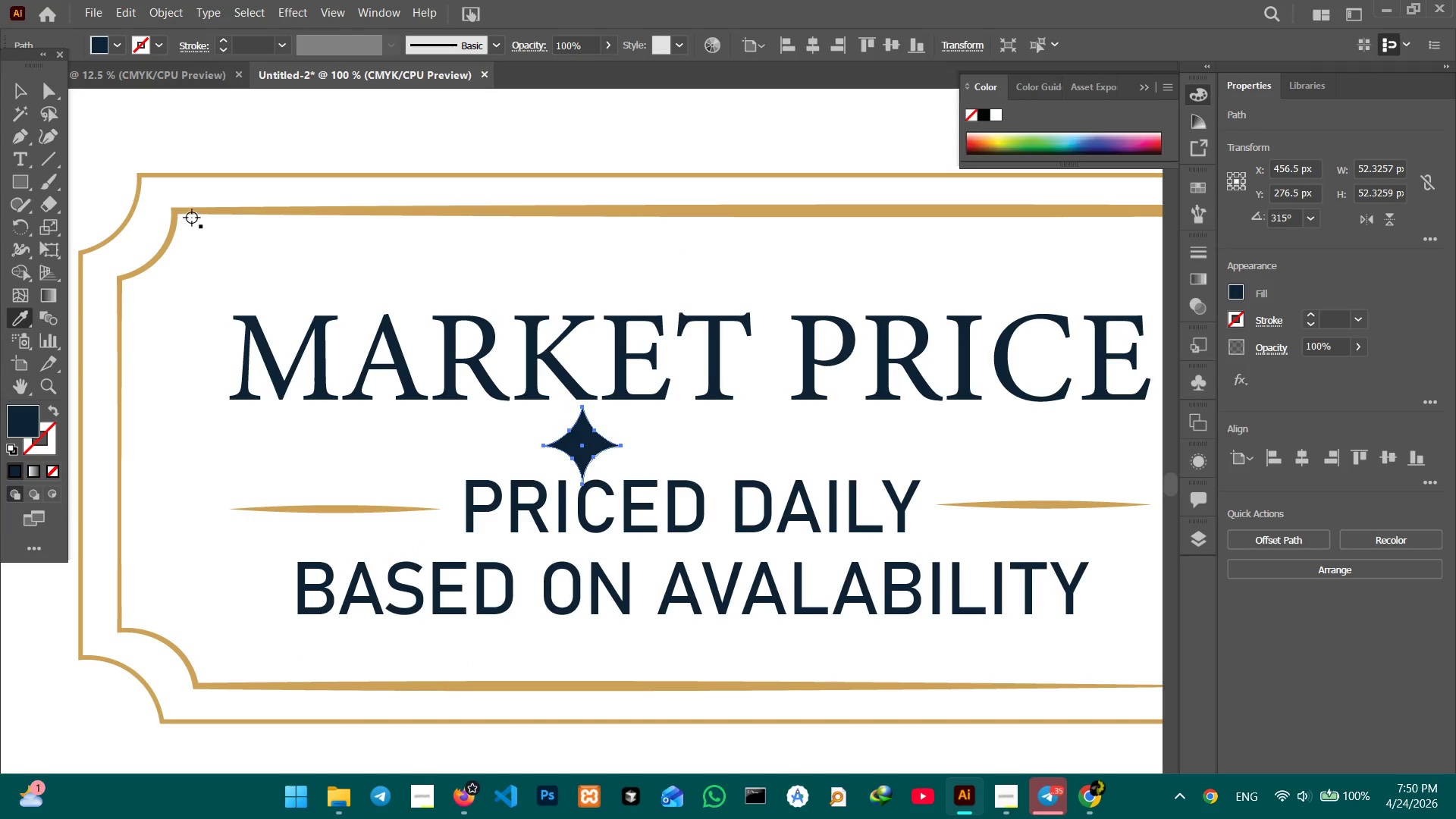 
left_click([192, 212])
 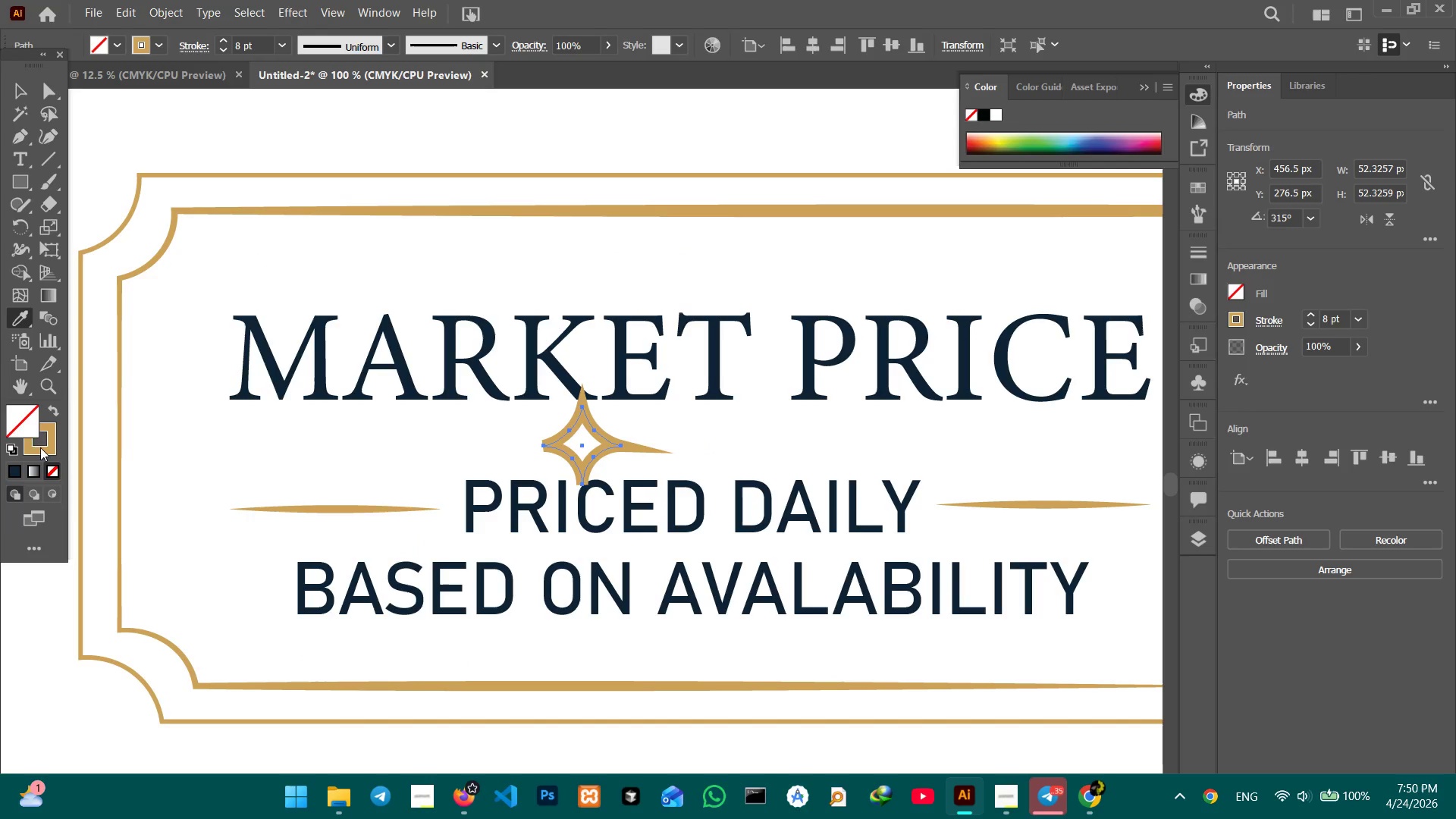 
left_click([30, 428])
 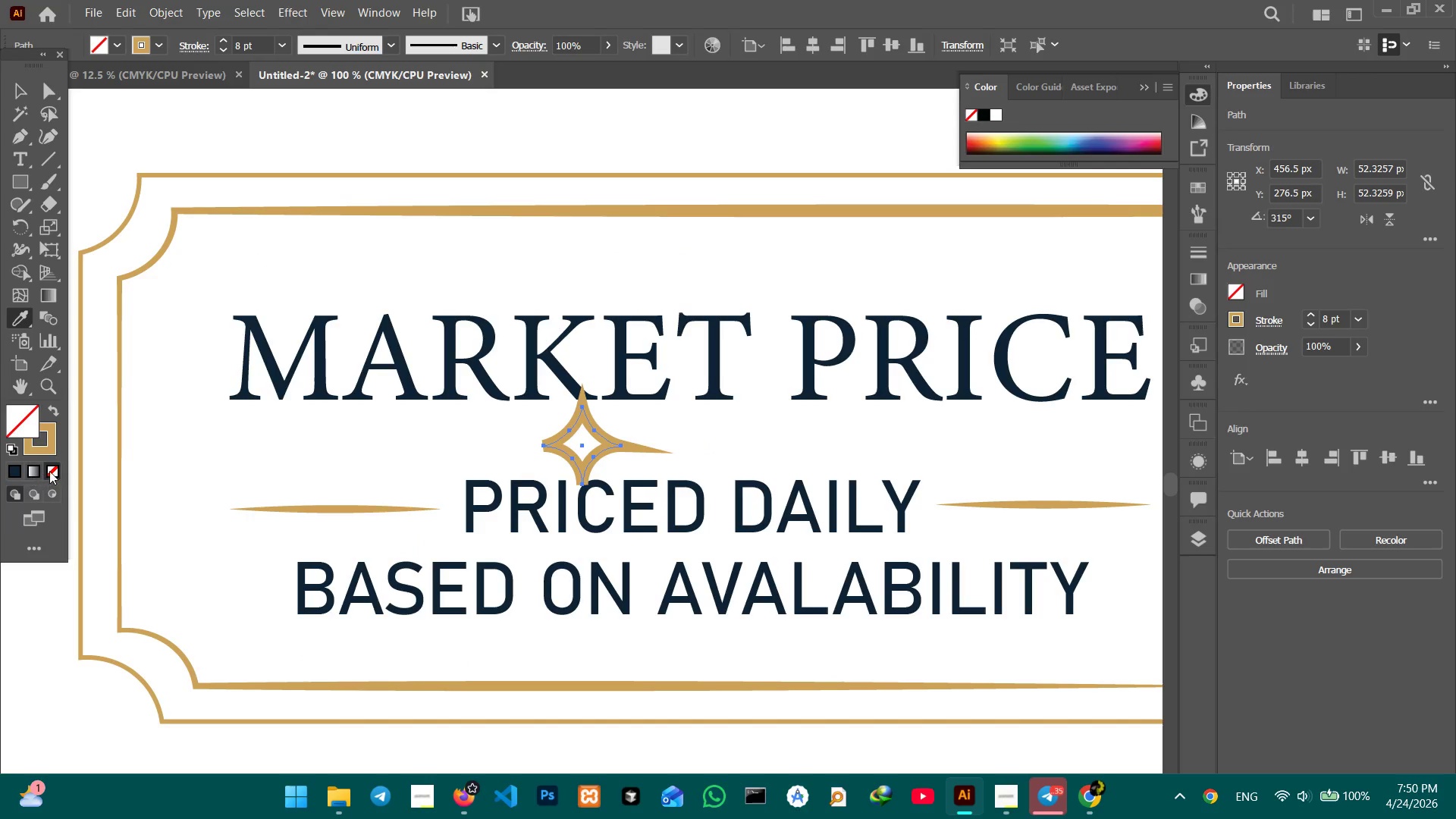 
left_click([50, 470])
 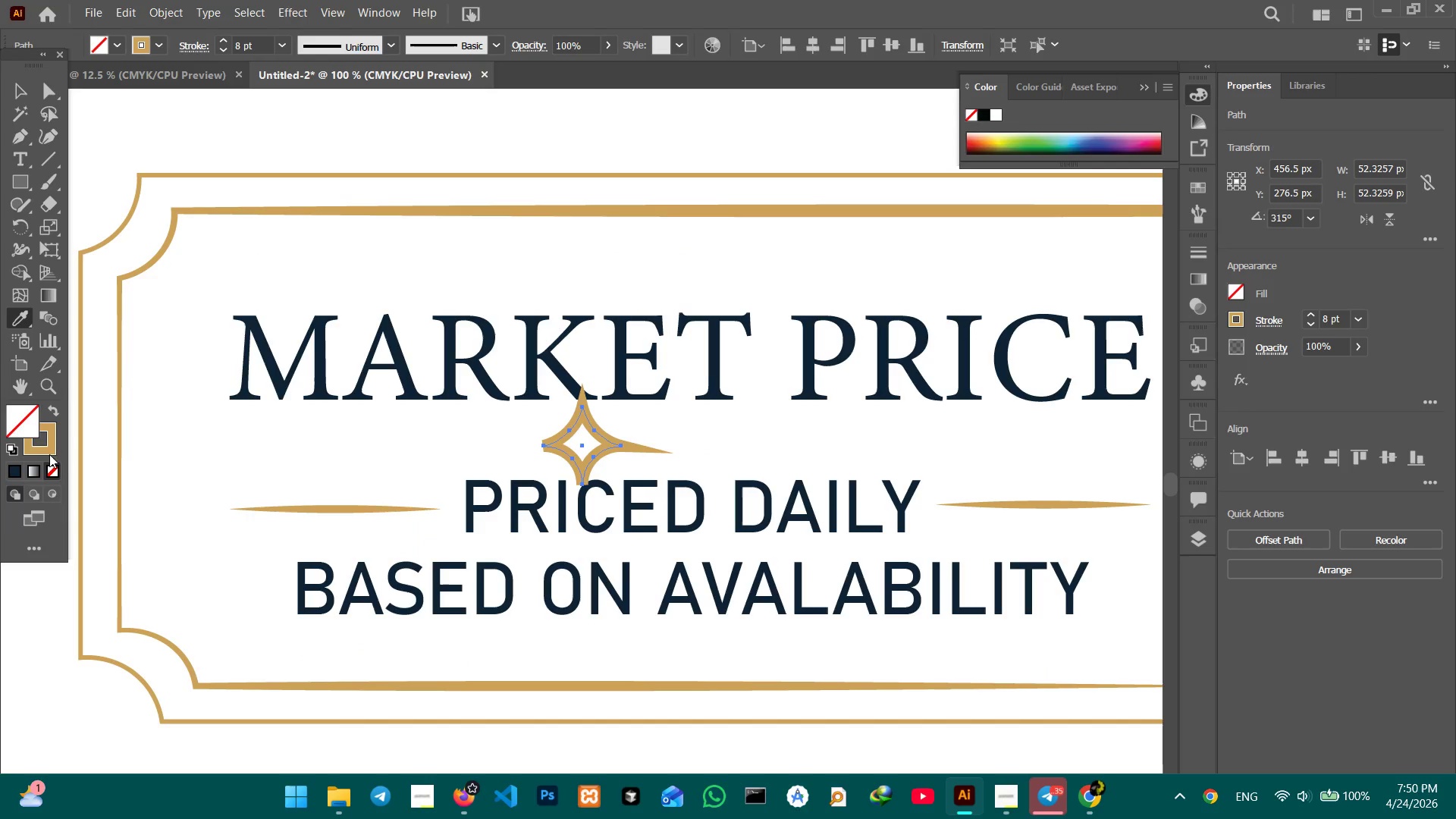 
double_click([49, 447])
 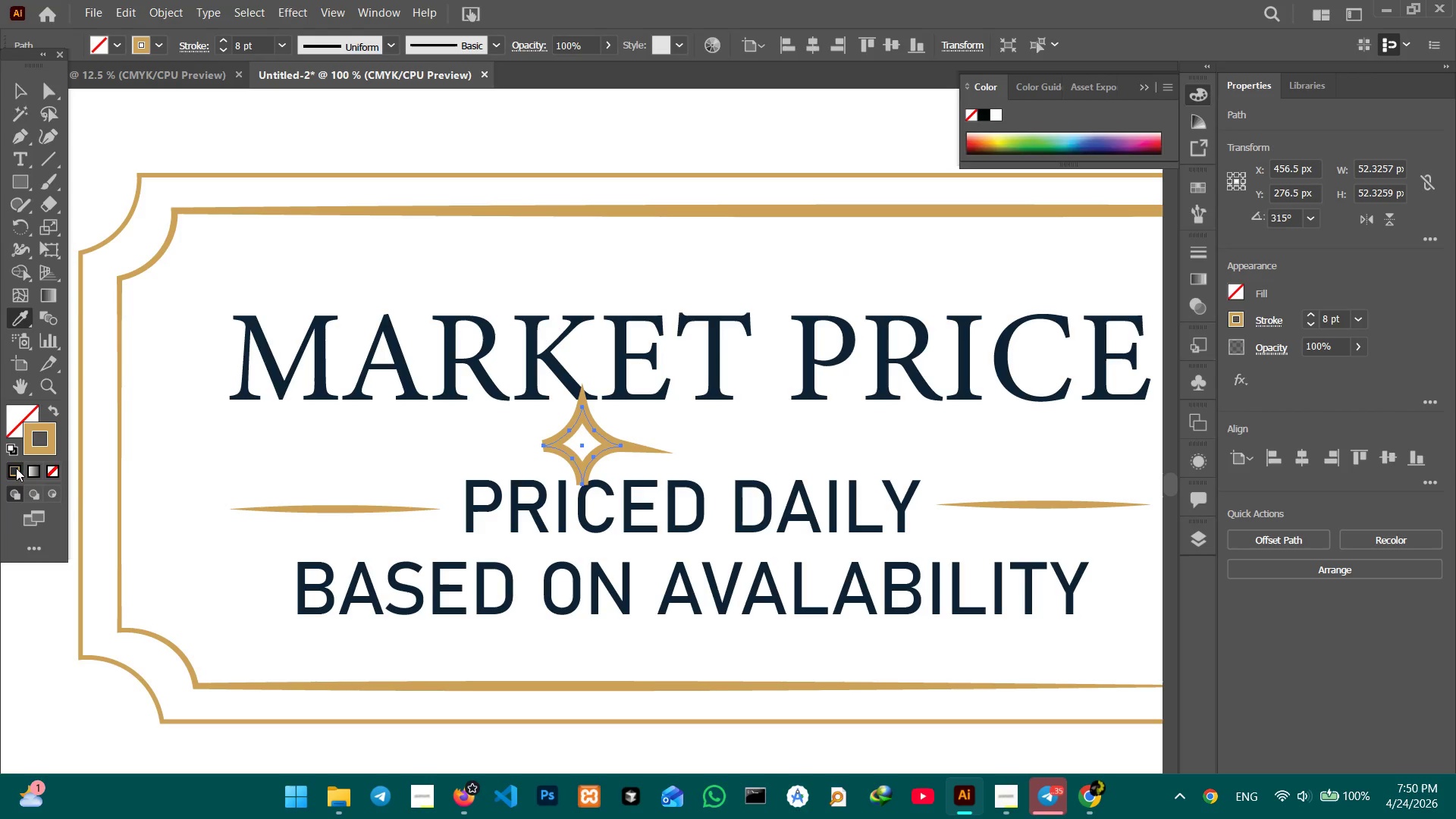 
double_click([50, 466])
 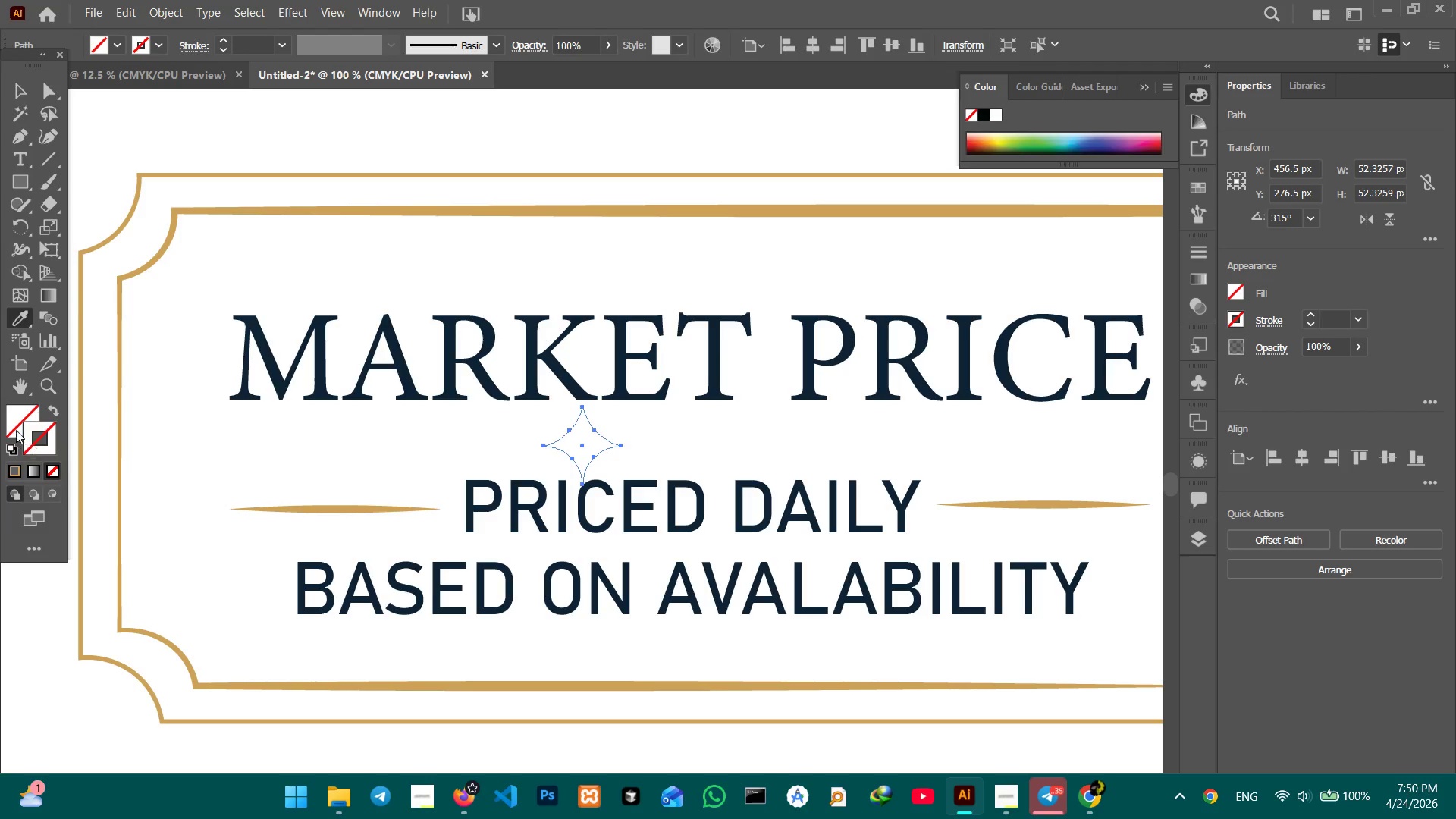 
triple_click([16, 428])
 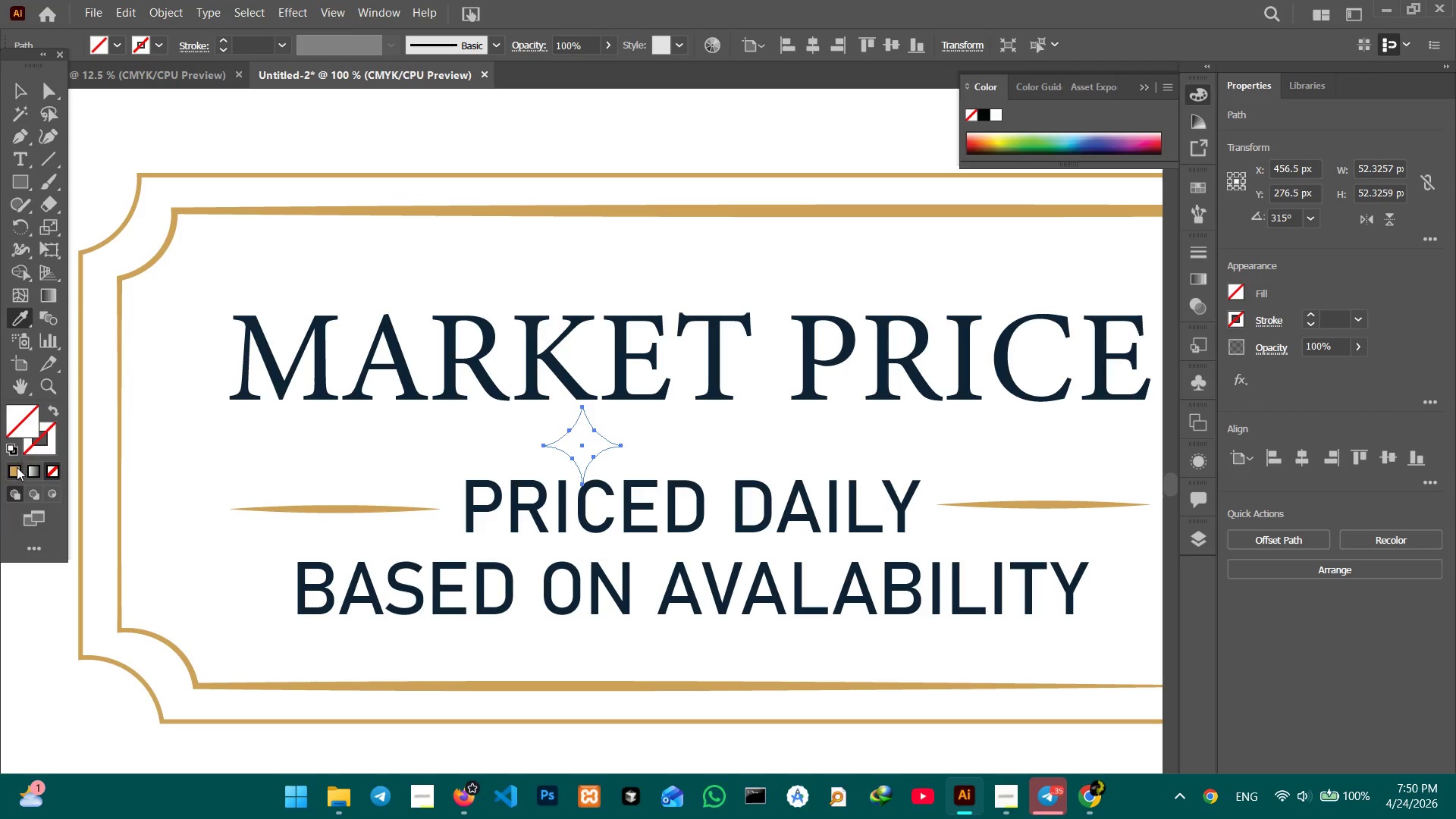 
triple_click([17, 469])
 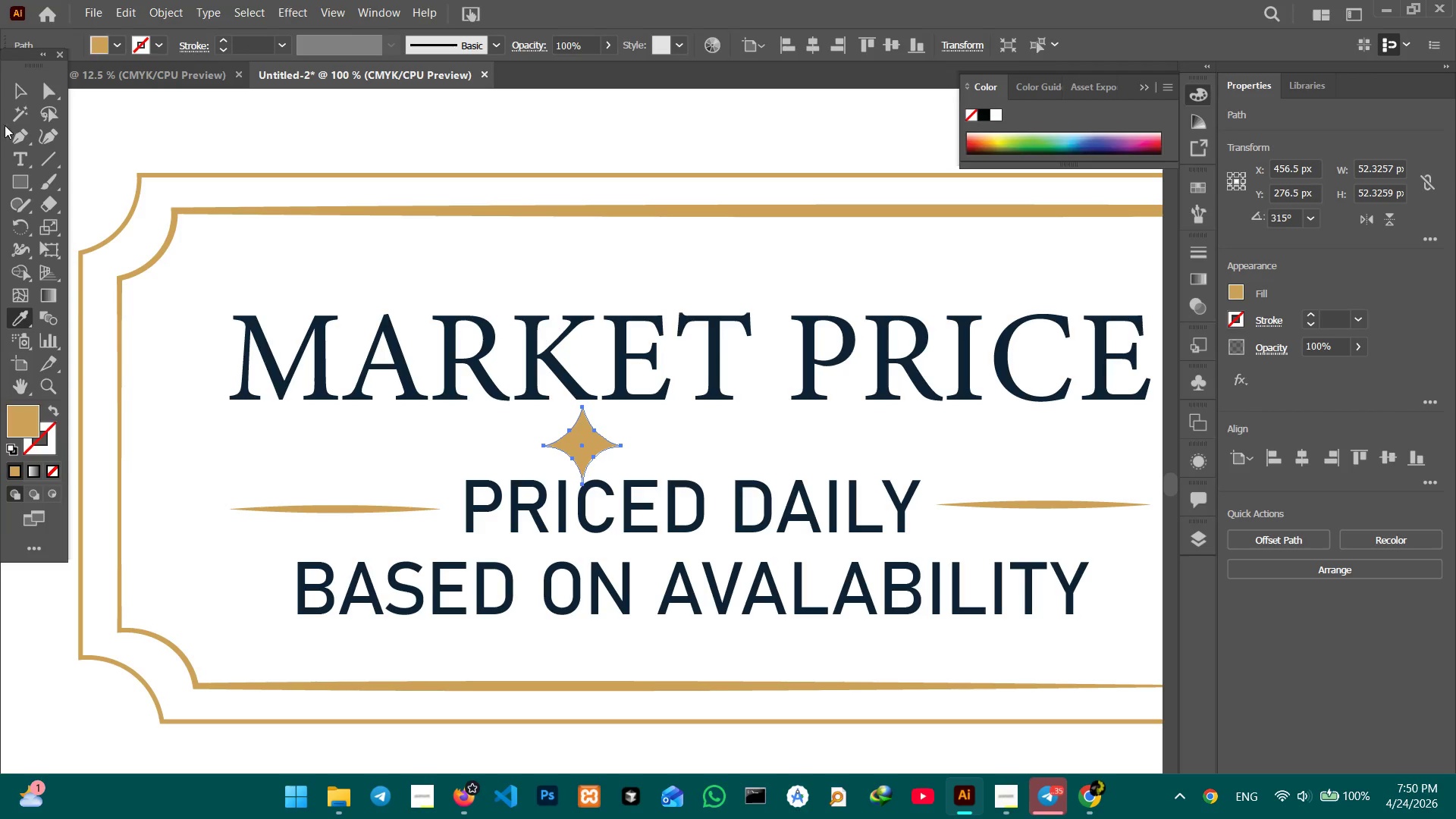 
left_click([18, 88])
 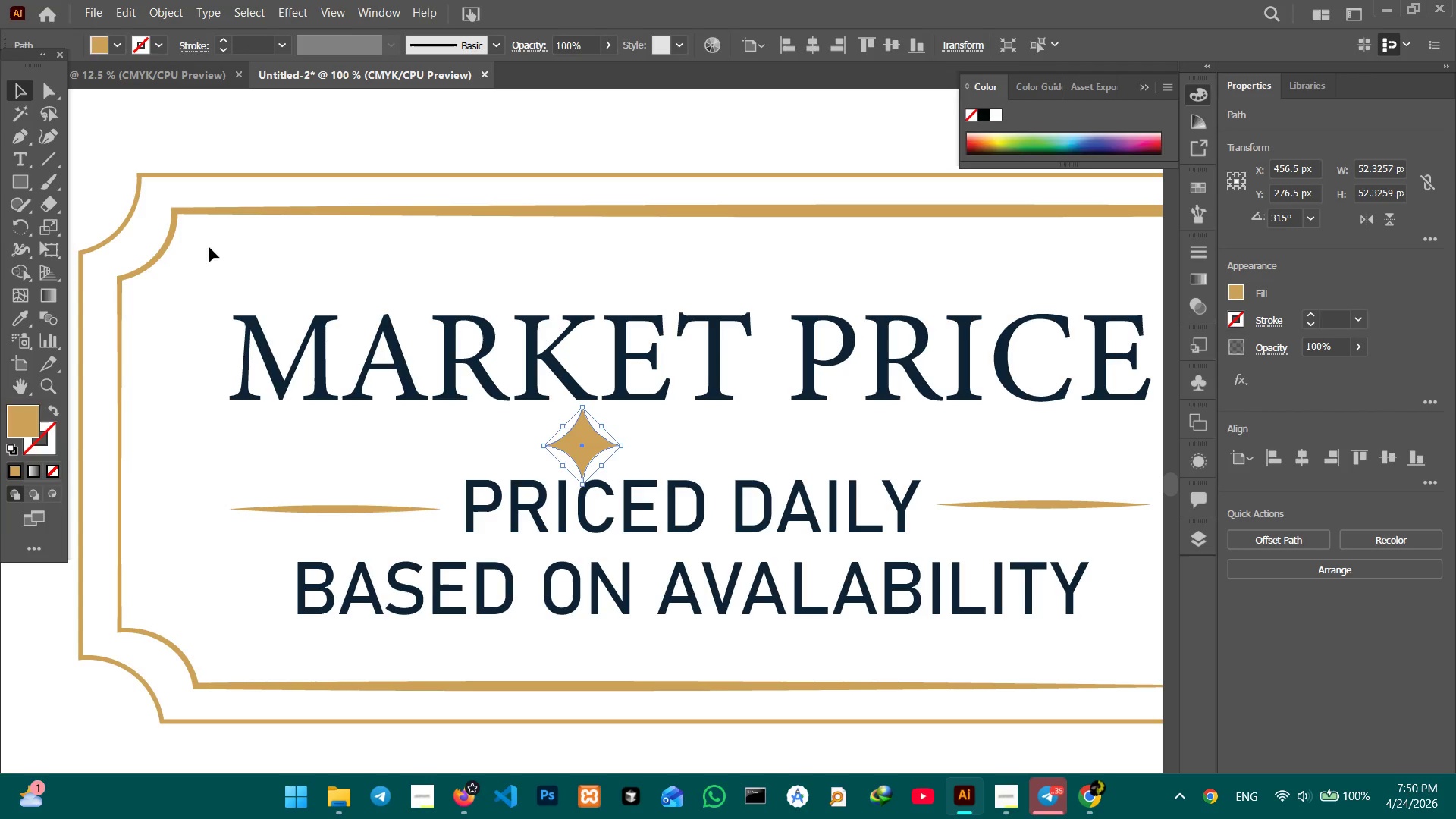 
key(Control+Minus)
 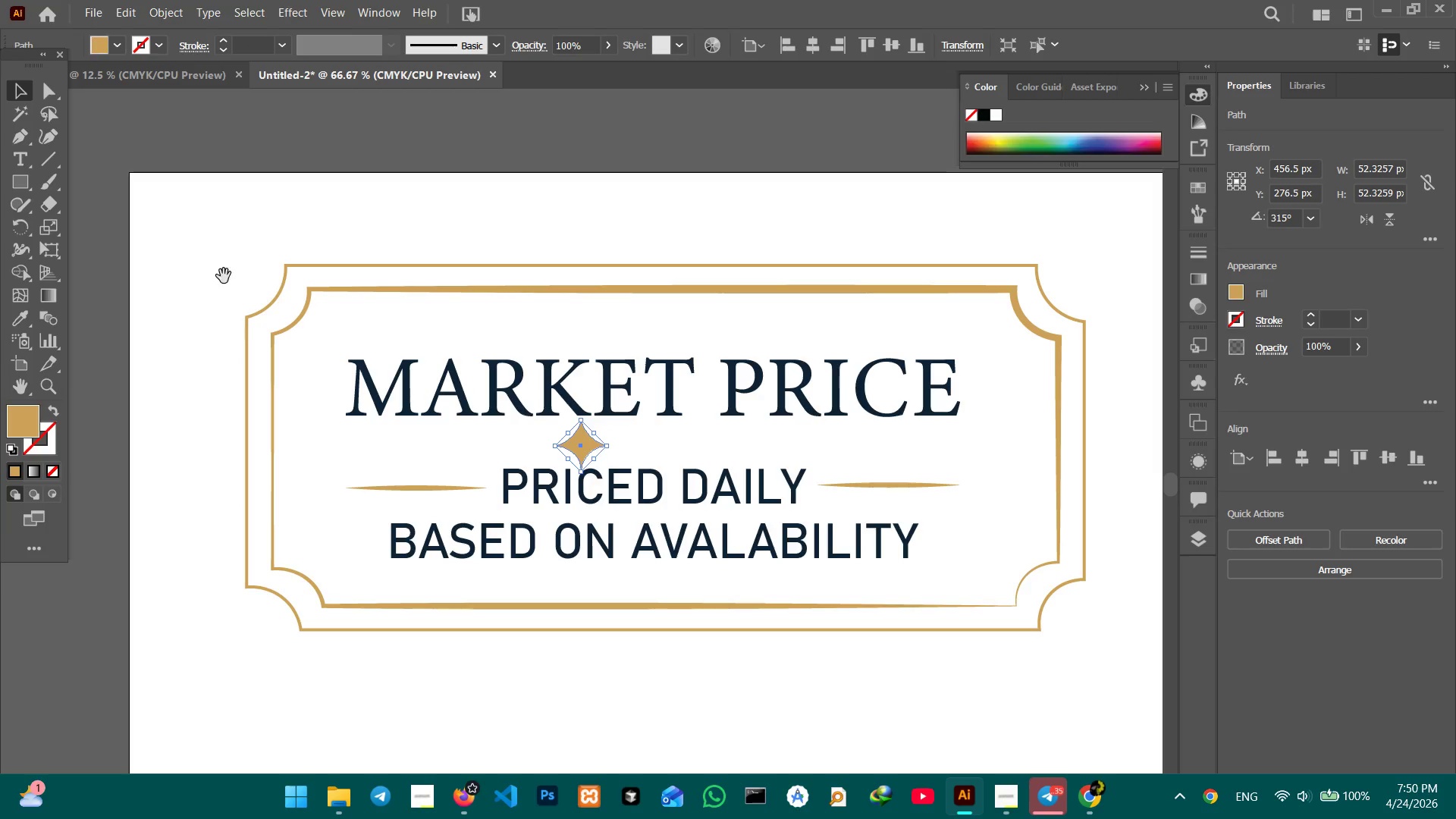 
hold_key(key=Space, duration=0.55)
 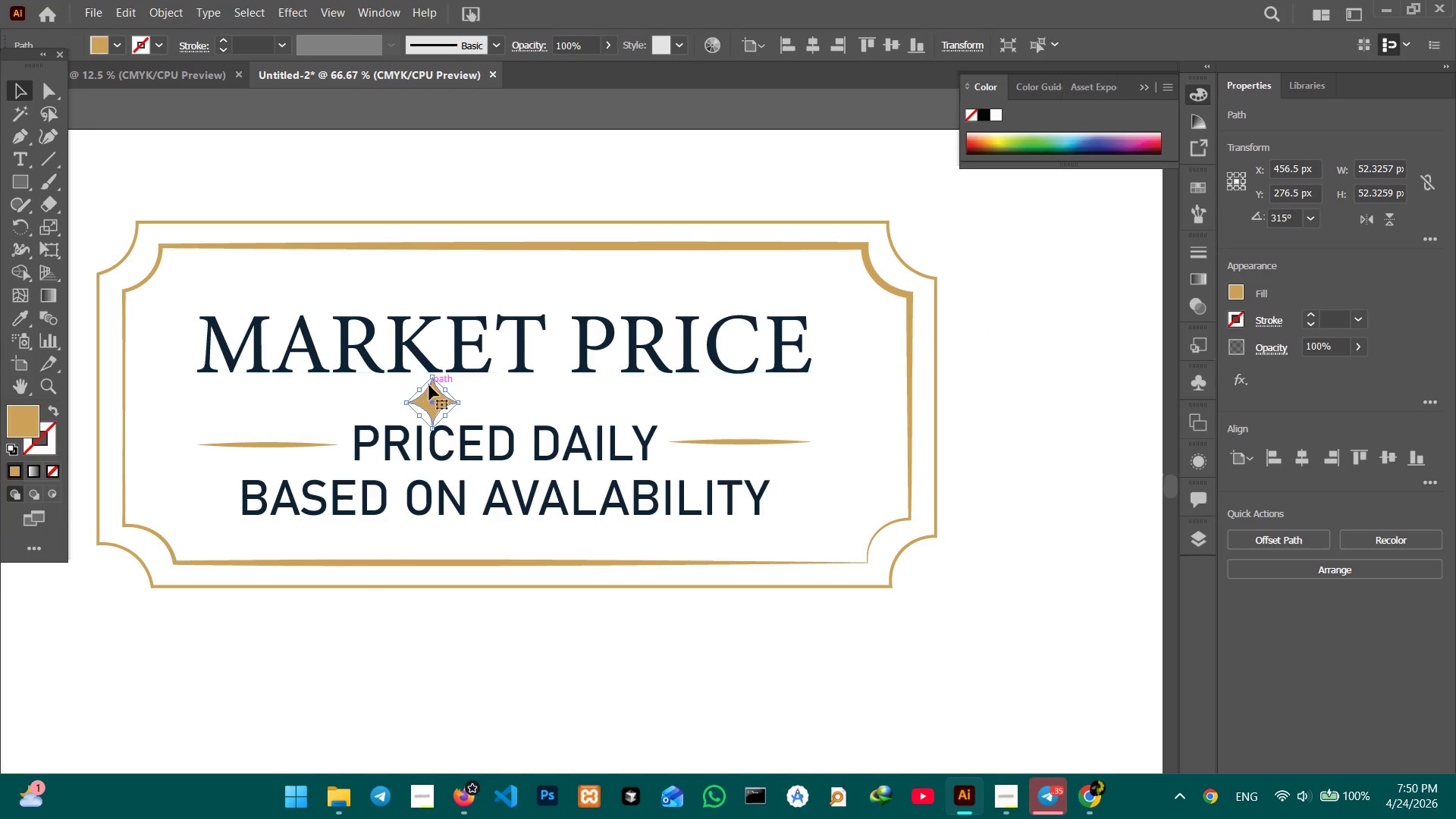 
left_click_drag(start_coordinate=[464, 453], to_coordinate=[315, 410])
 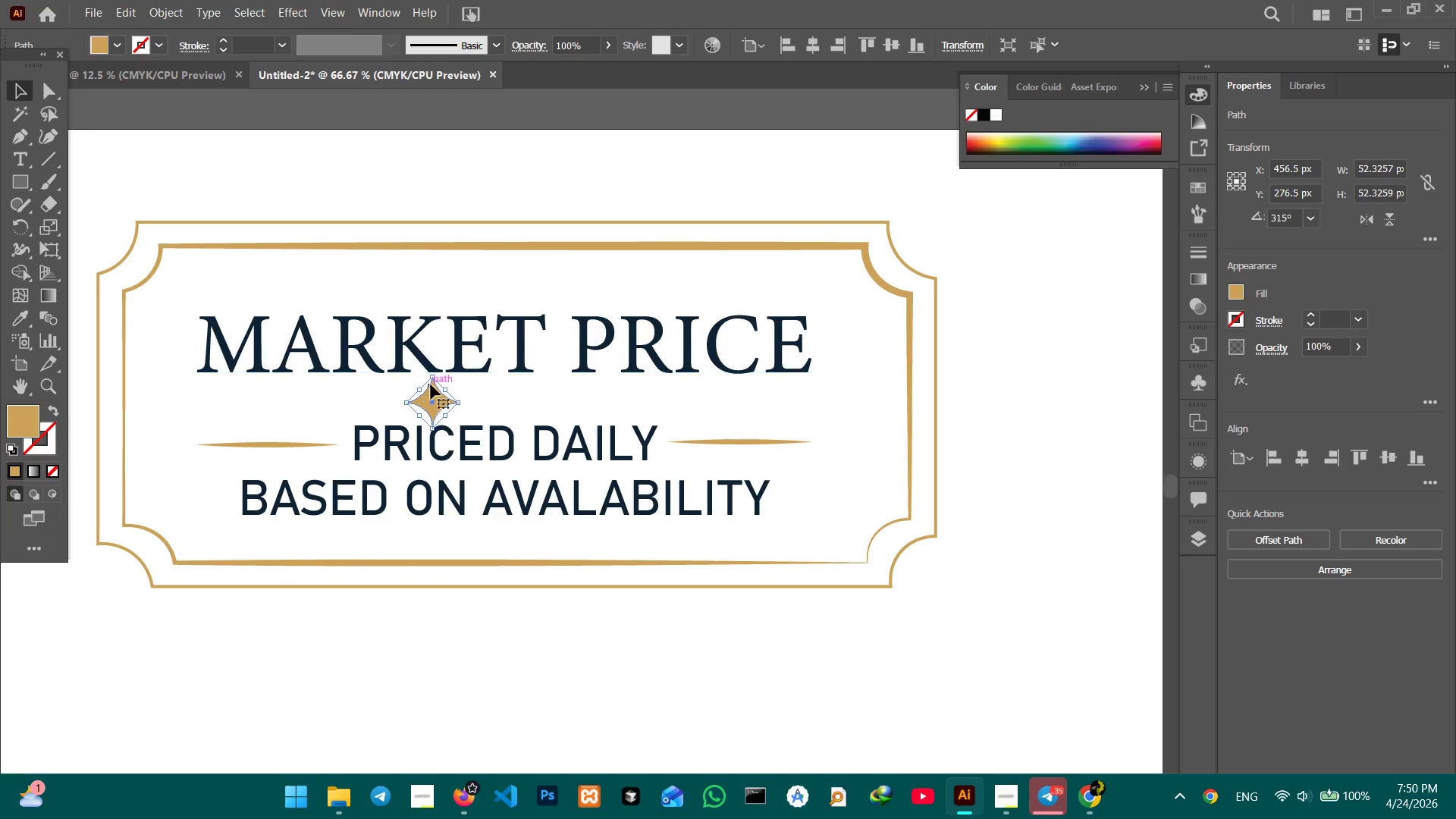 
hold_key(key=Space, duration=18.16)
 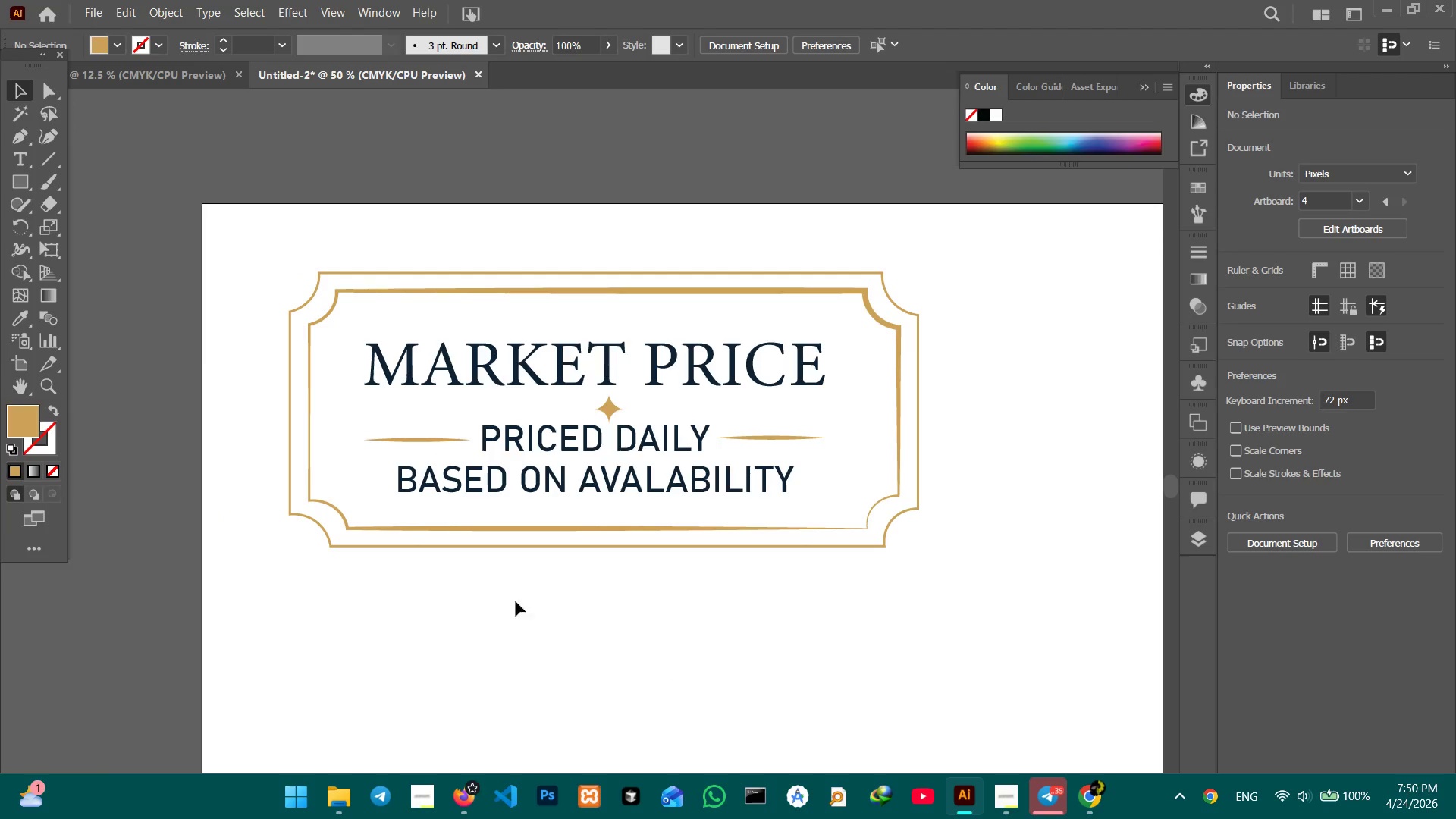 
left_click_drag(start_coordinate=[433, 378], to_coordinate=[431, 392])
 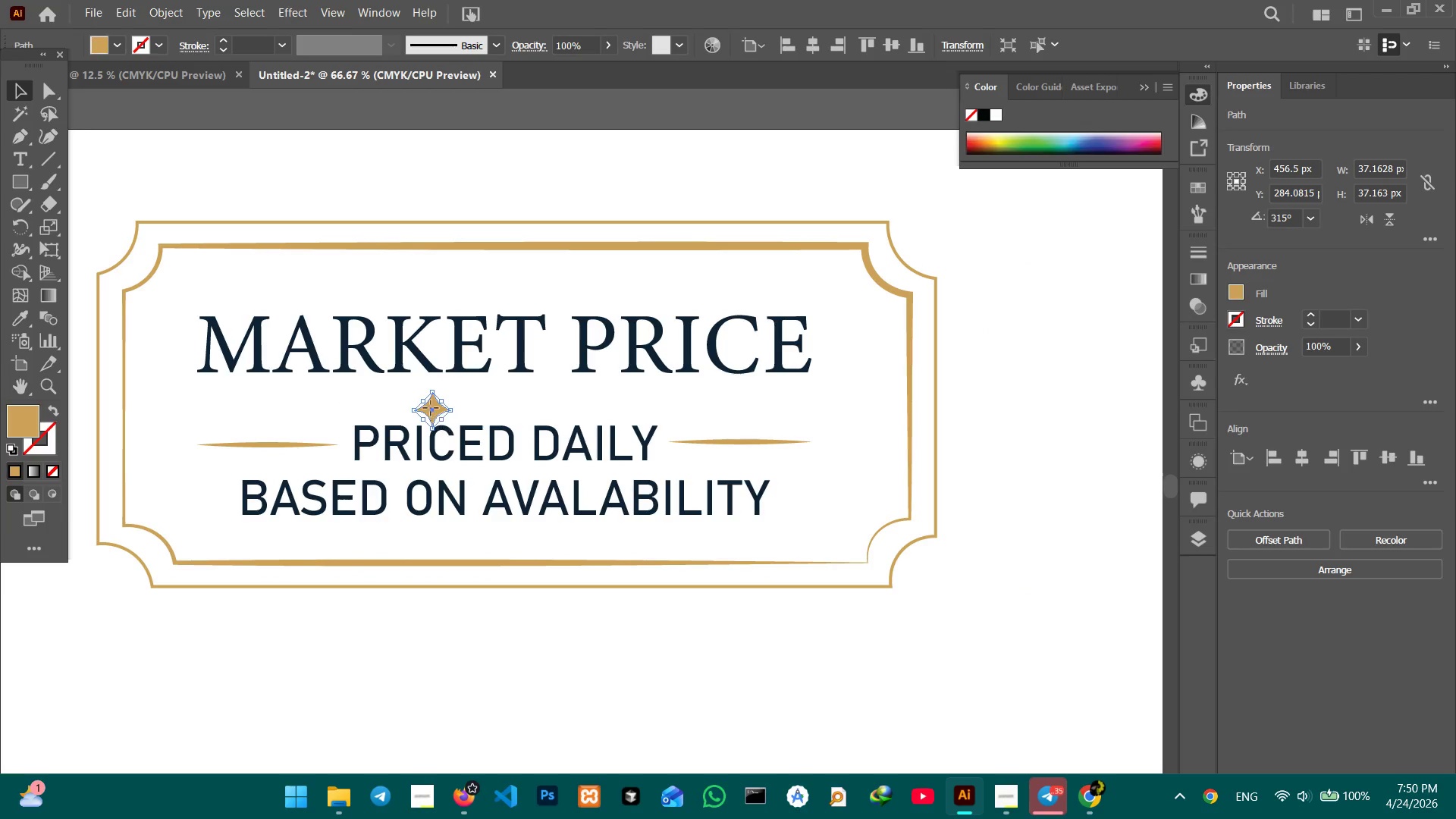 
hold_key(key=ShiftLeft, duration=0.94)
 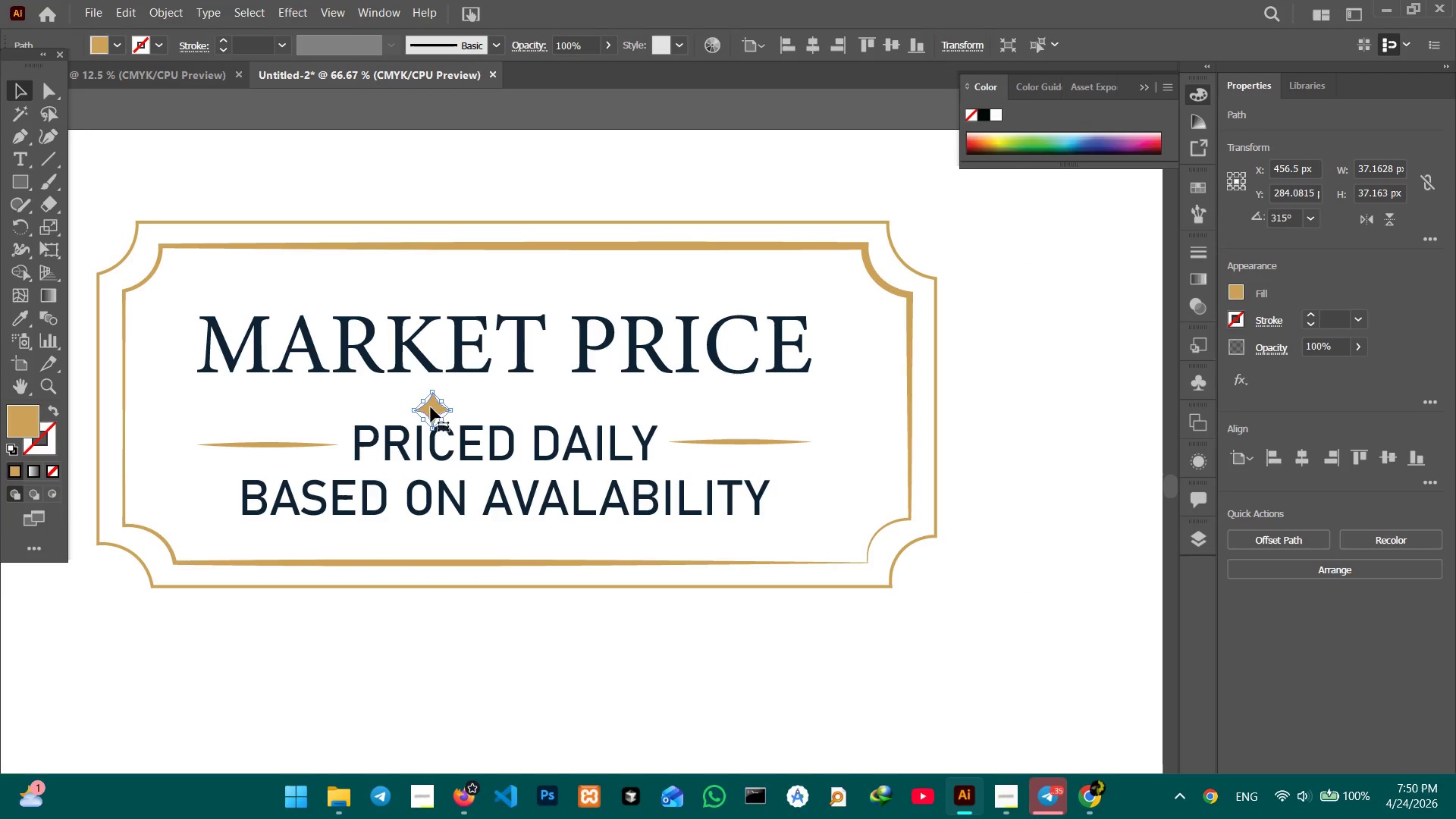 
left_click_drag(start_coordinate=[431, 407], to_coordinate=[523, 403])
 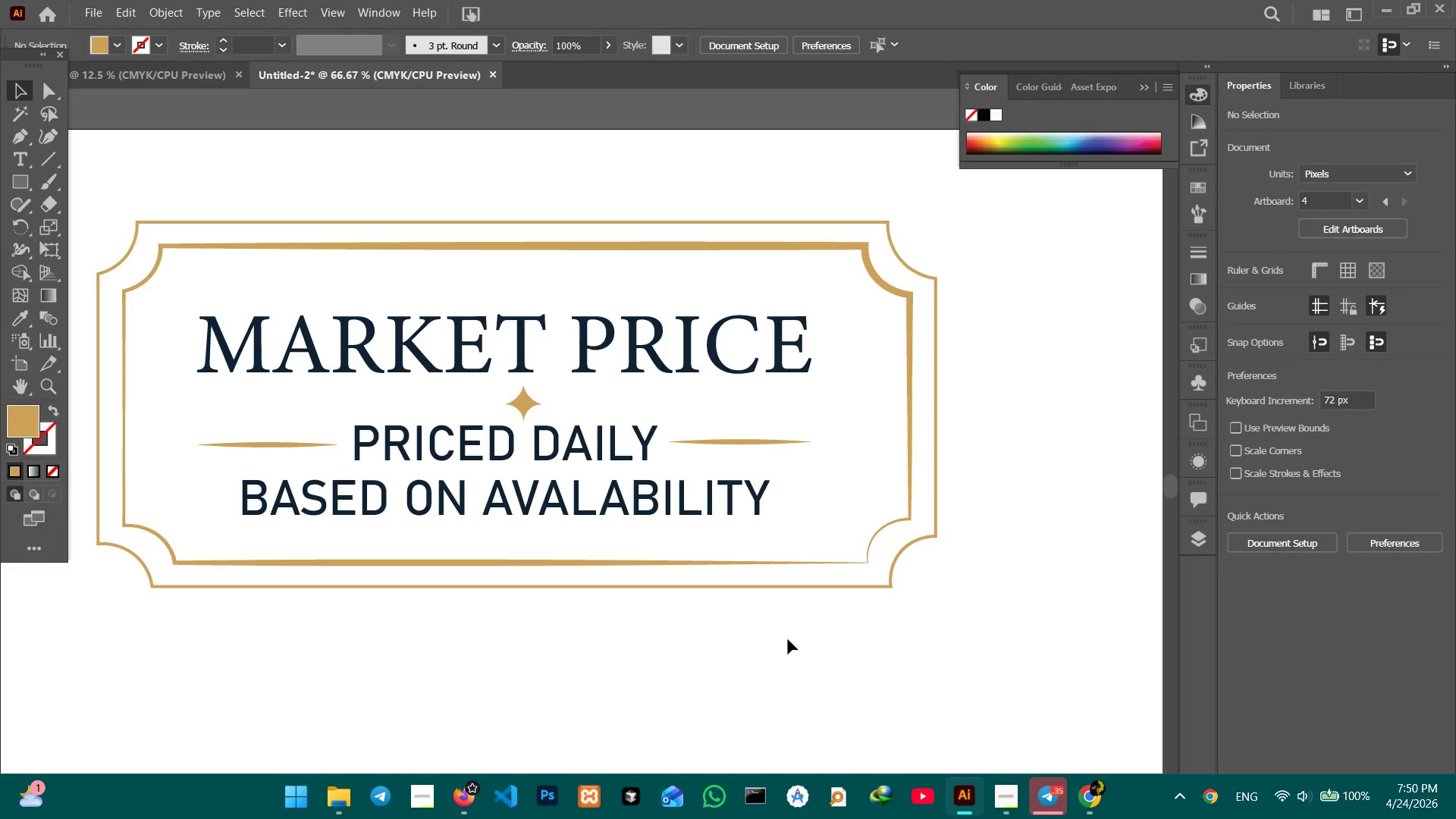 
key(Control+Minus)
 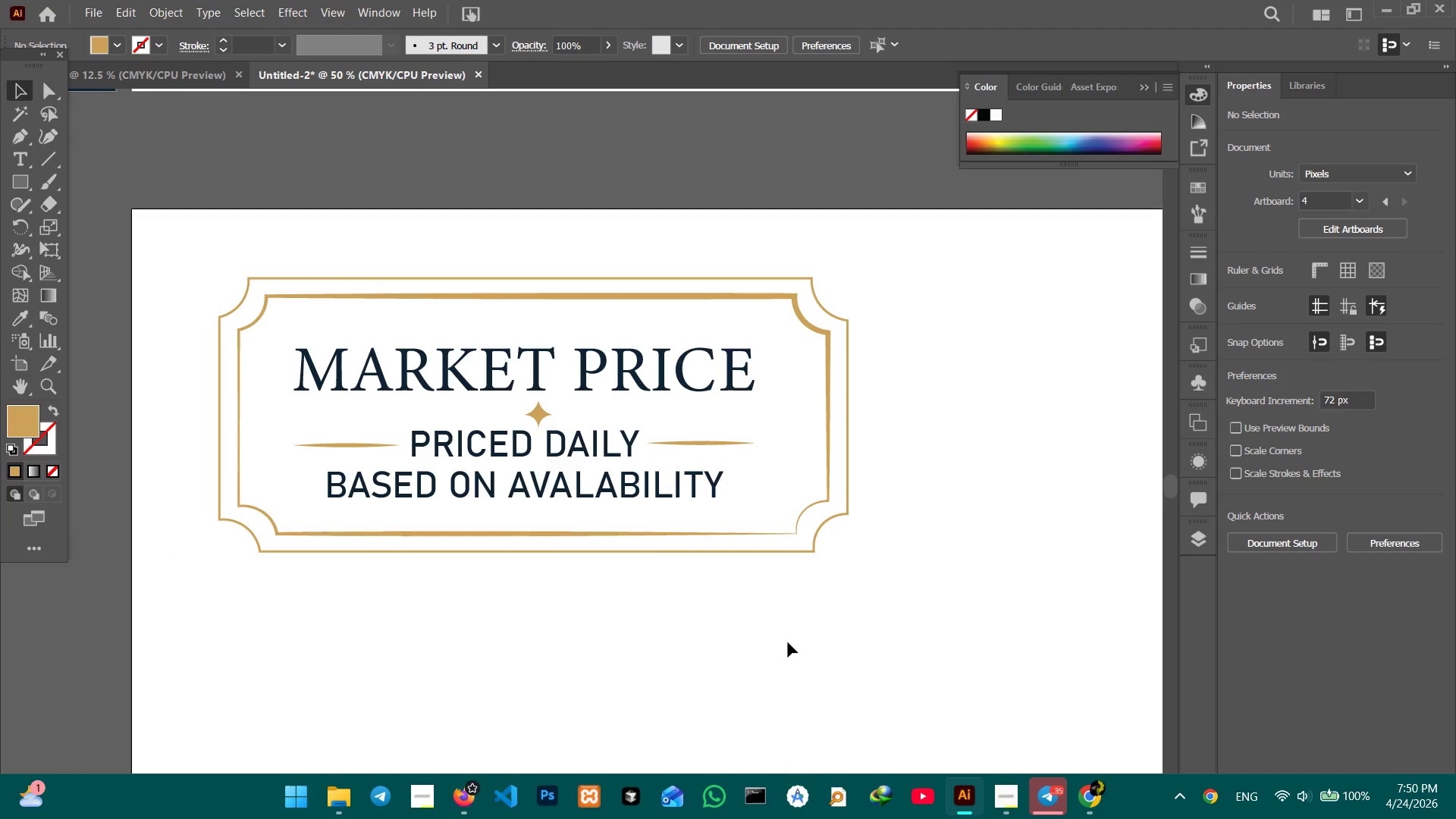 
hold_key(key=Space, duration=0.42)
 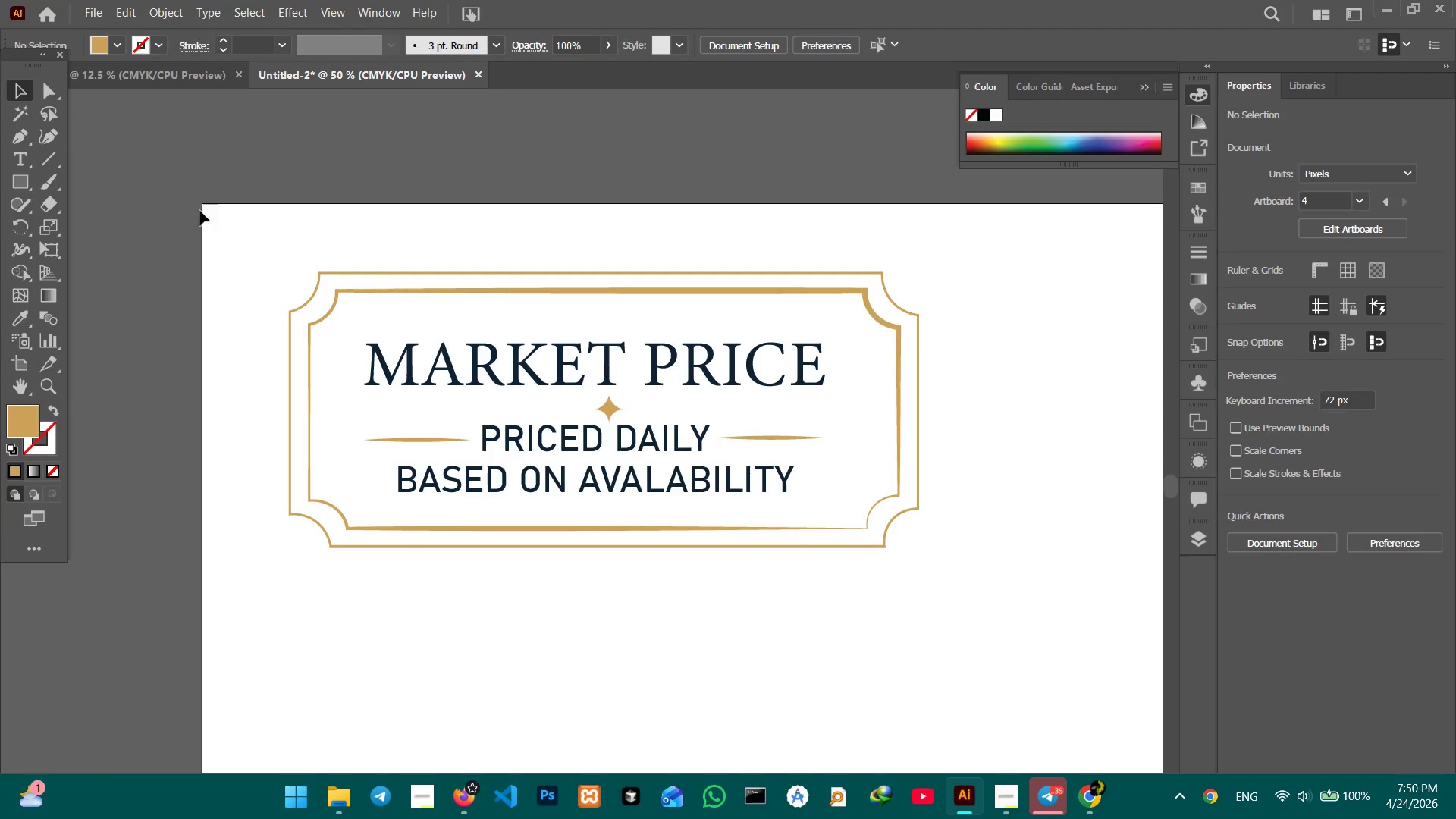 
left_click_drag(start_coordinate=[631, 679], to_coordinate=[701, 674])
 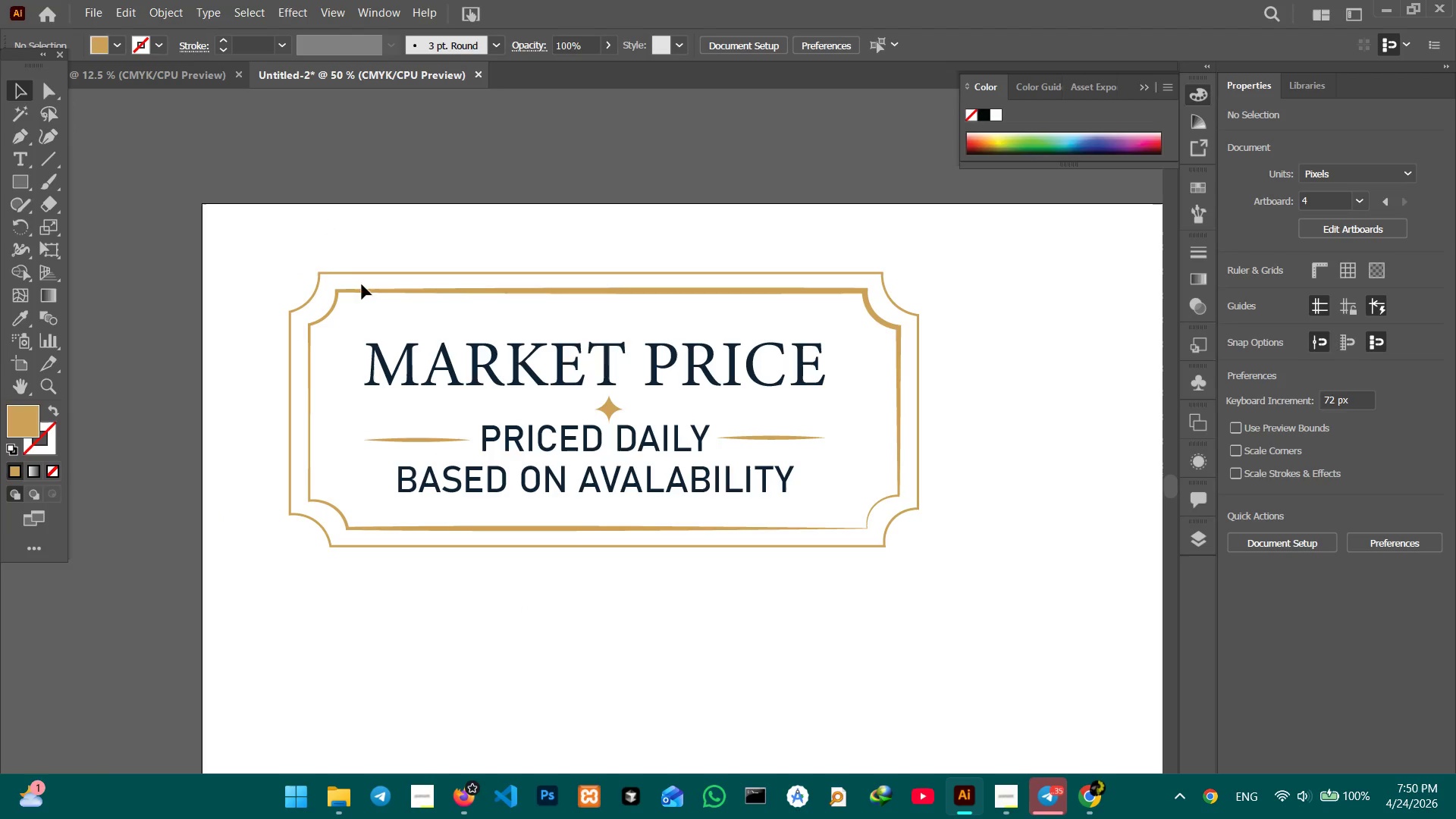 
left_click_drag(start_coordinate=[287, 248], to_coordinate=[971, 604])
 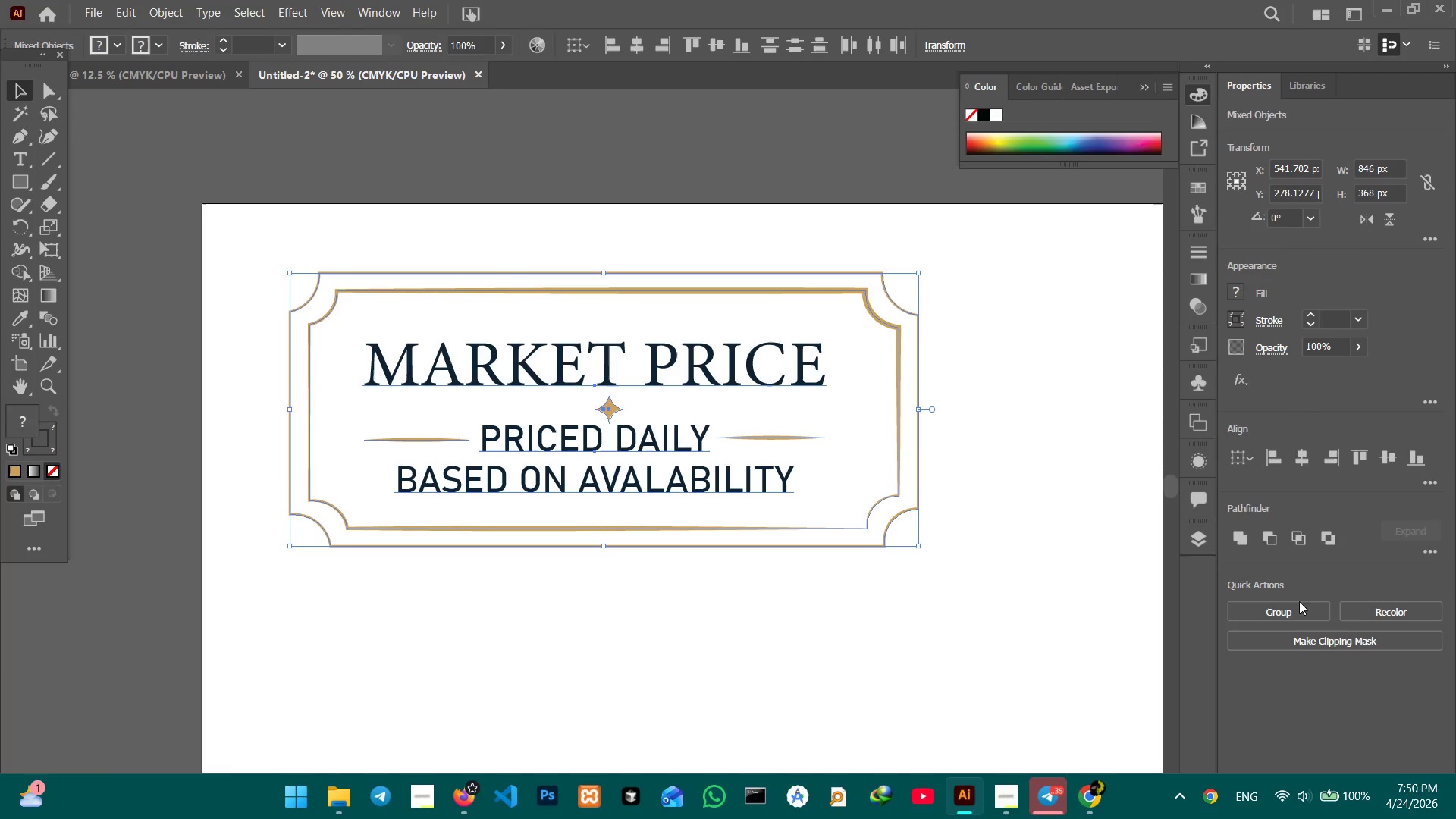 
left_click([1291, 610])
 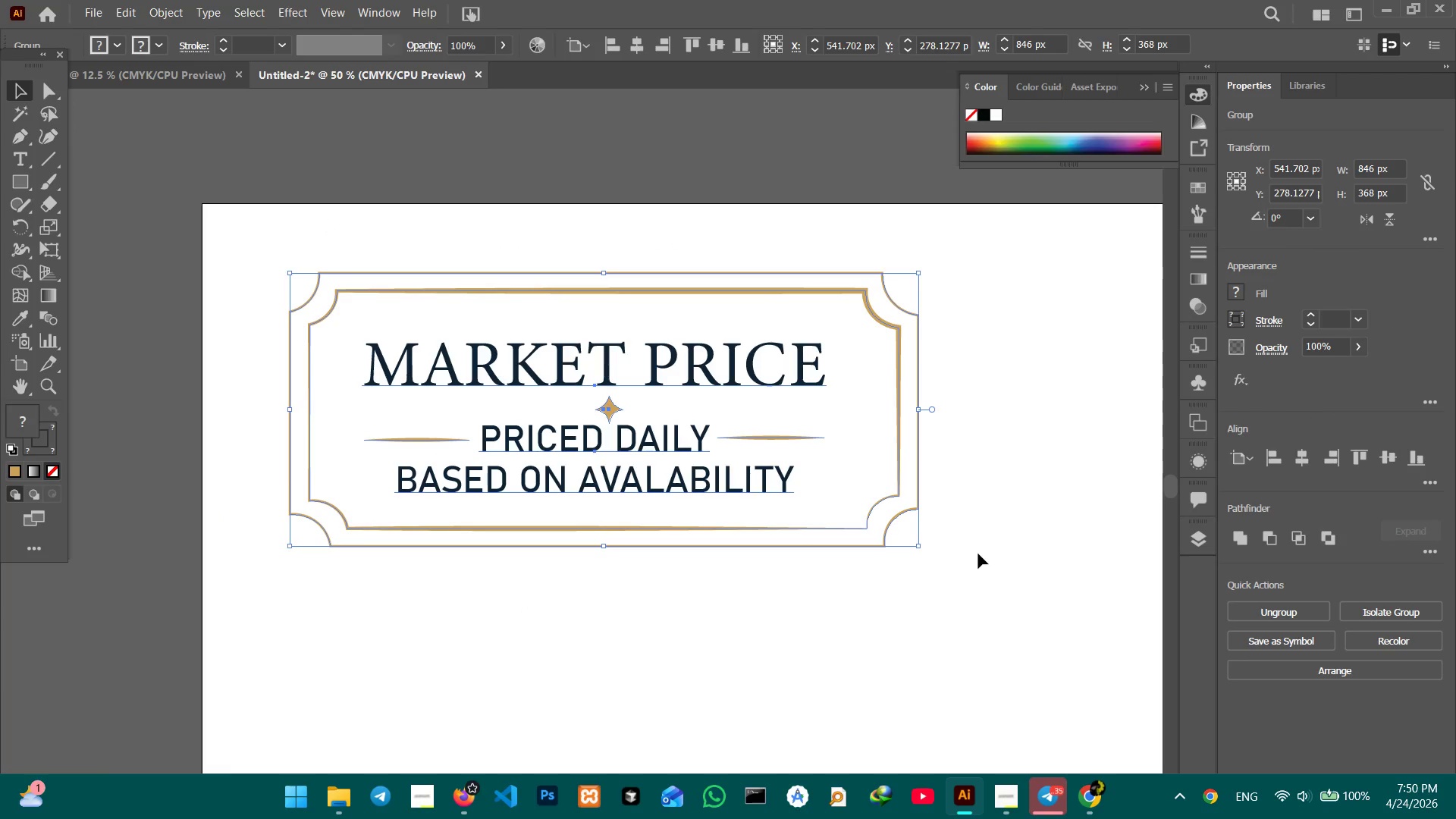 
key(Control+C)
 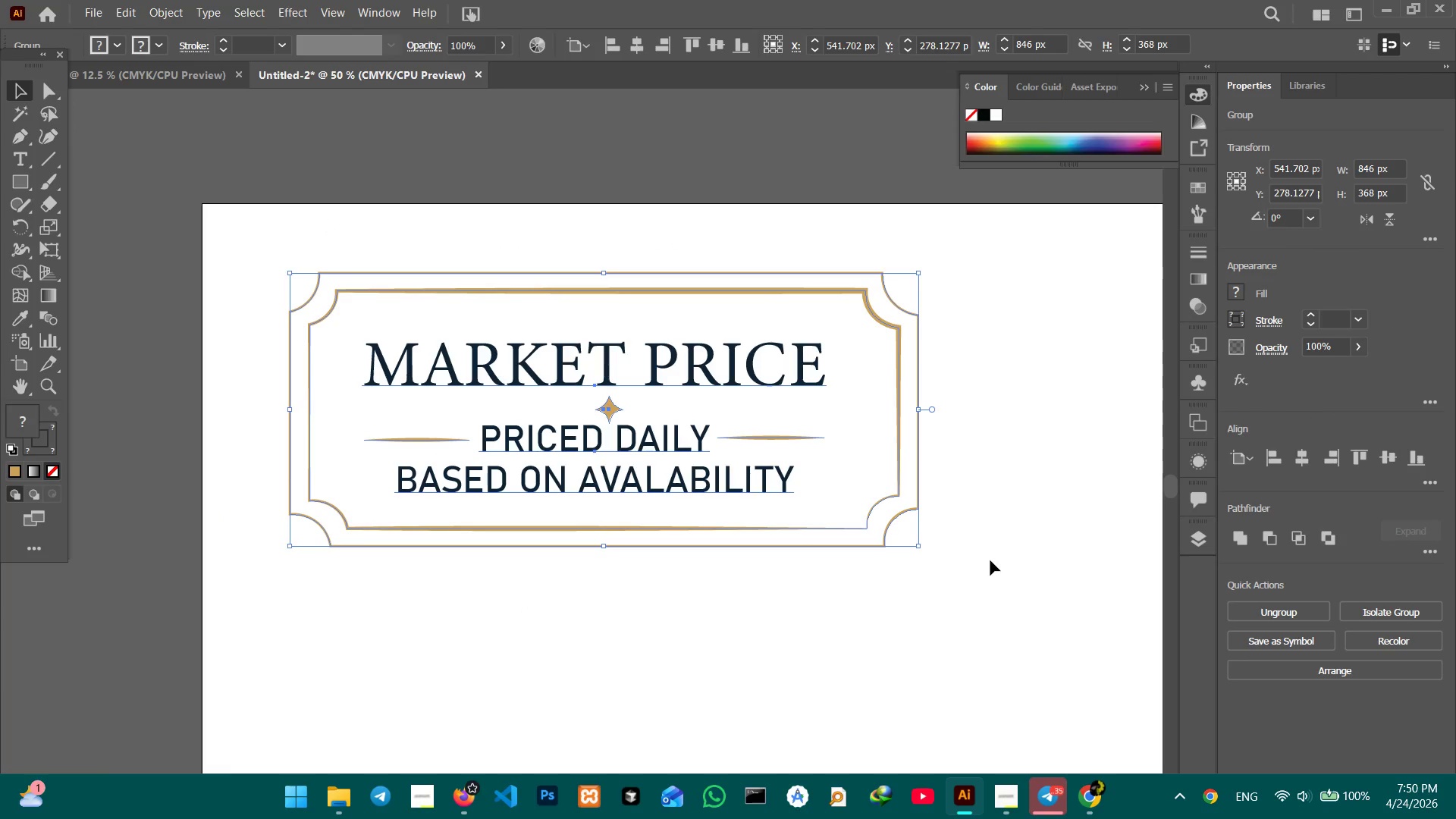 
hold_key(key=Space, duration=0.97)
 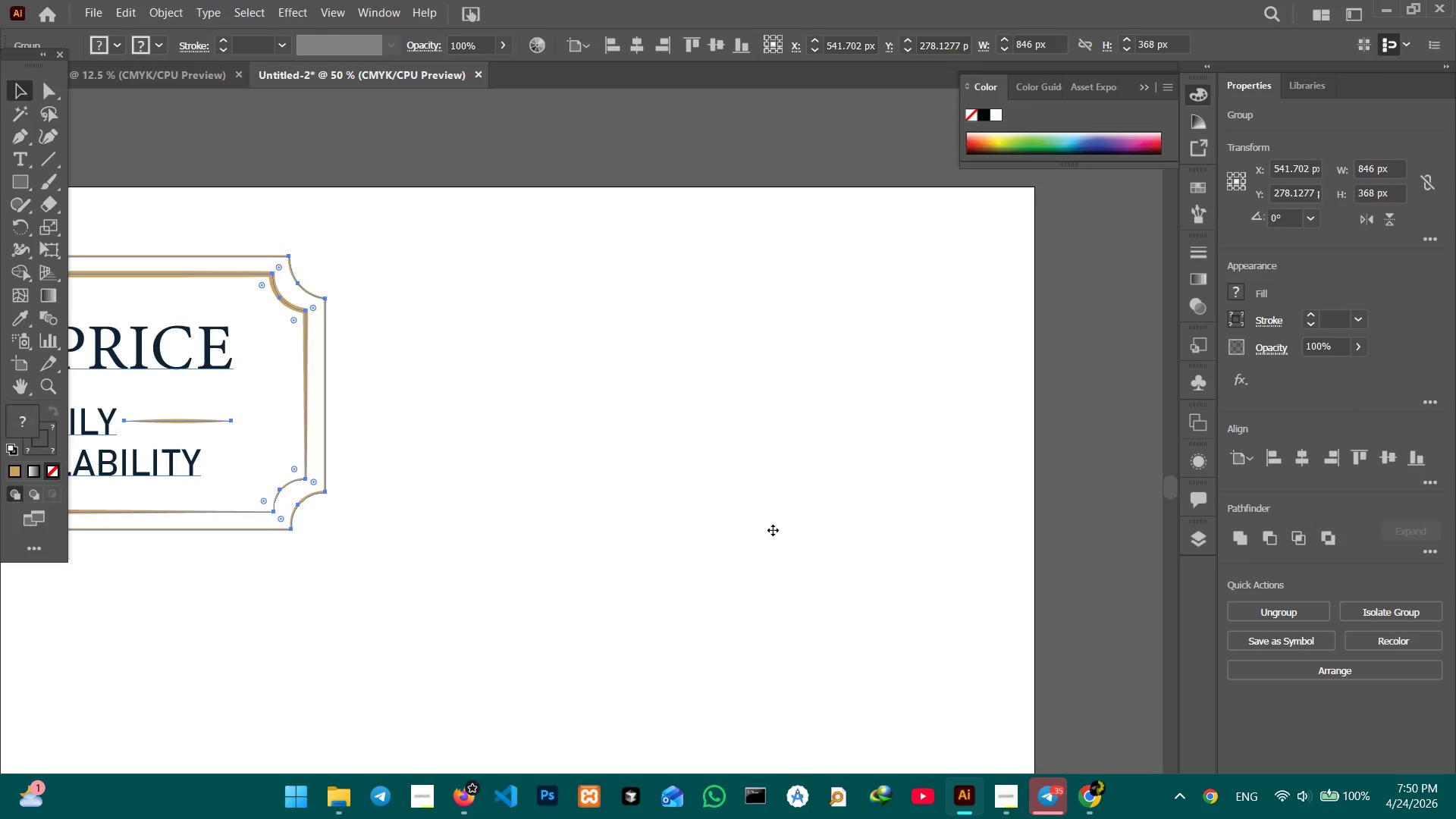 
left_click_drag(start_coordinate=[939, 548], to_coordinate=[400, 529])
 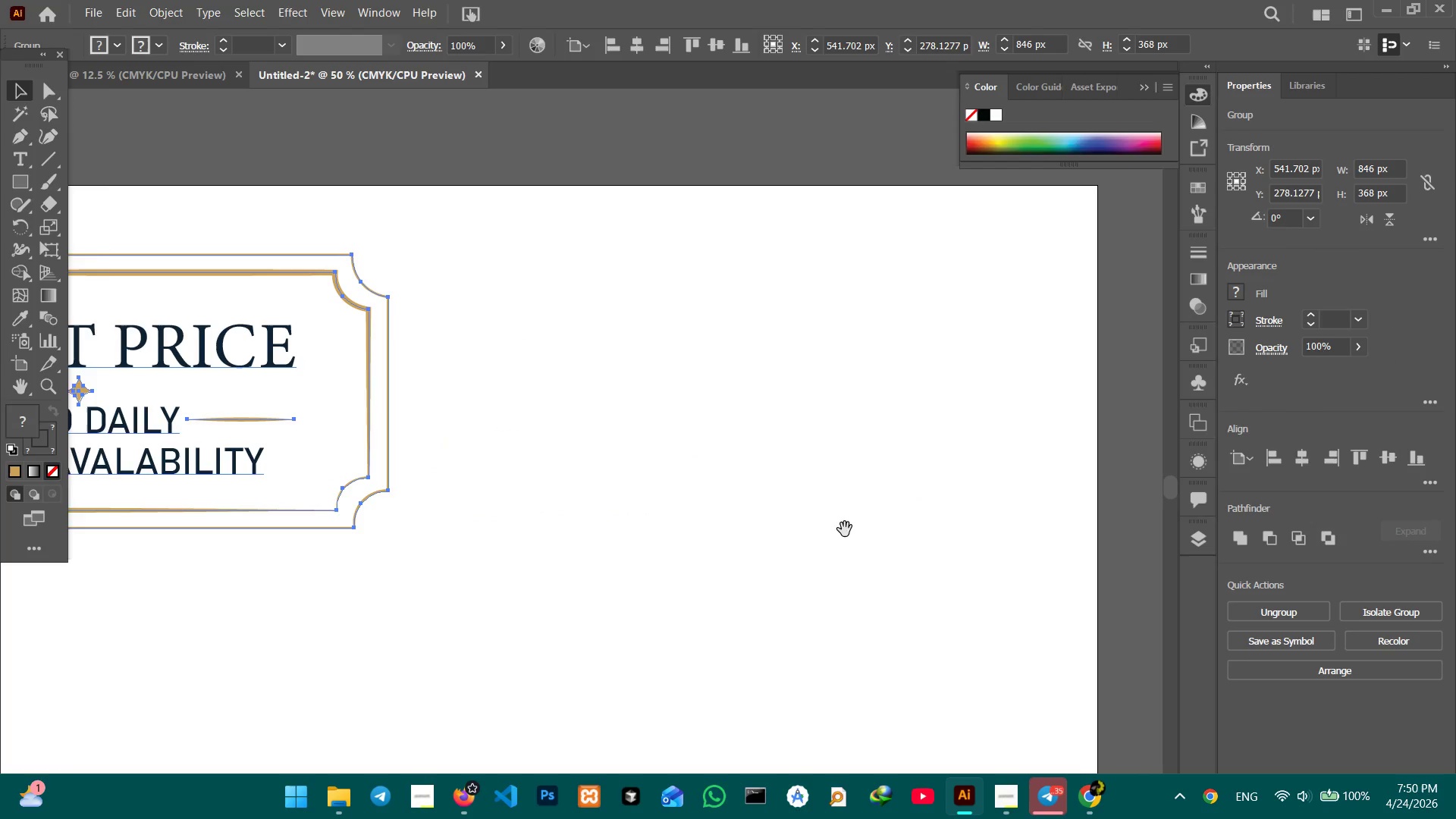 
left_click_drag(start_coordinate=[838, 528], to_coordinate=[774, 530])
 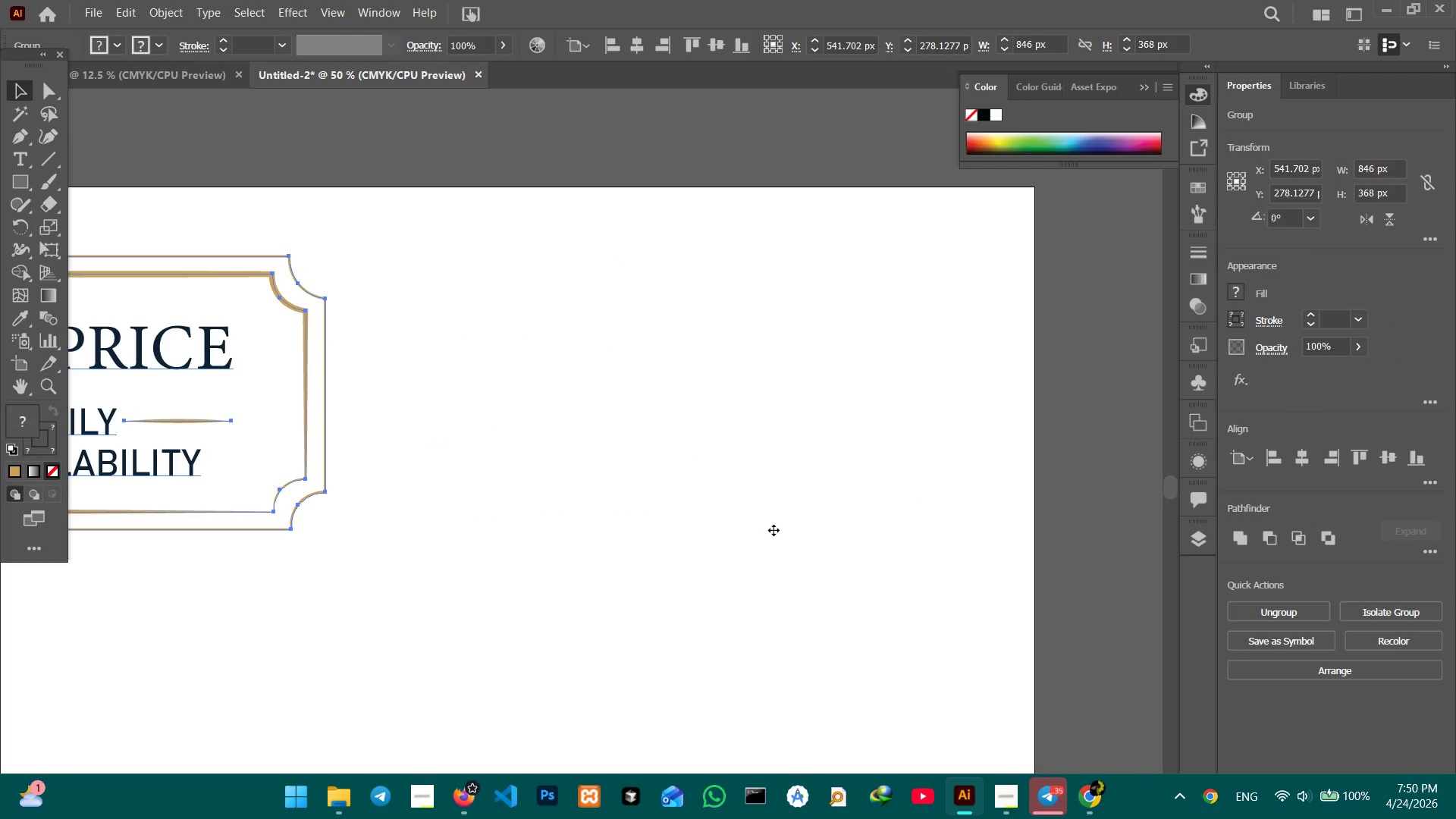 
hold_key(key=Space, duration=4.34)
 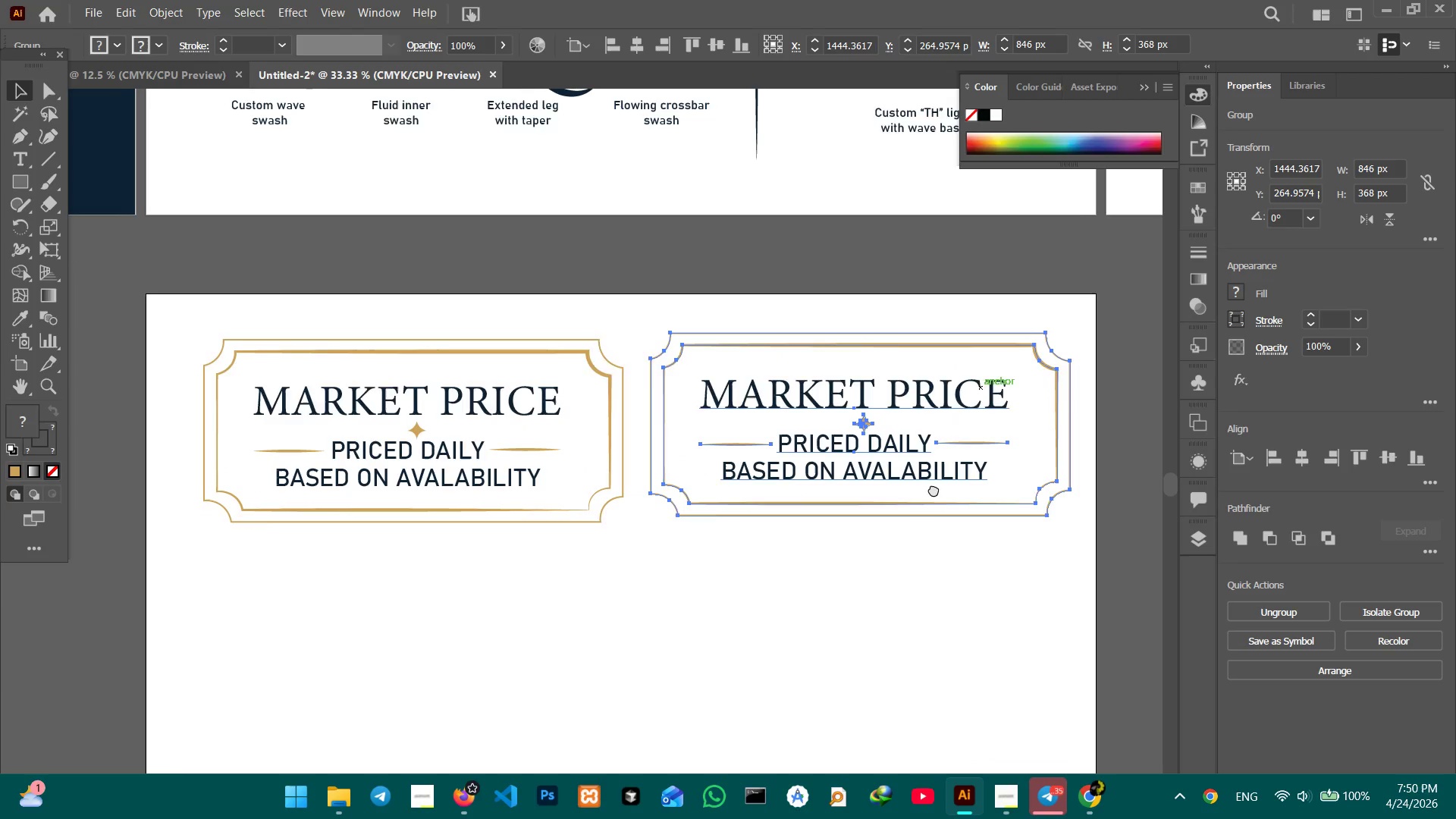 
key(Control+V)
 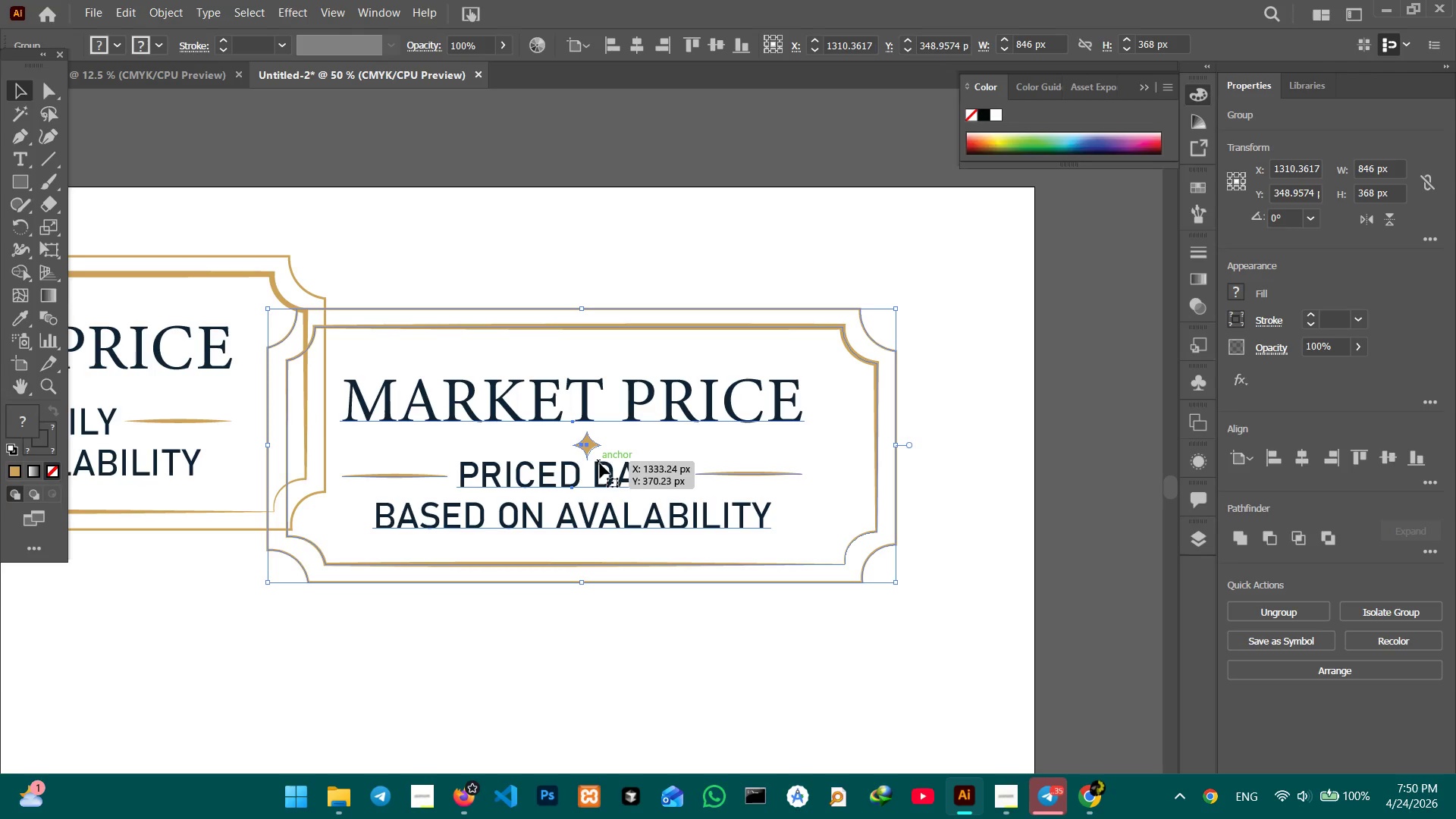 
left_click_drag(start_coordinate=[592, 447], to_coordinate=[690, 387])
 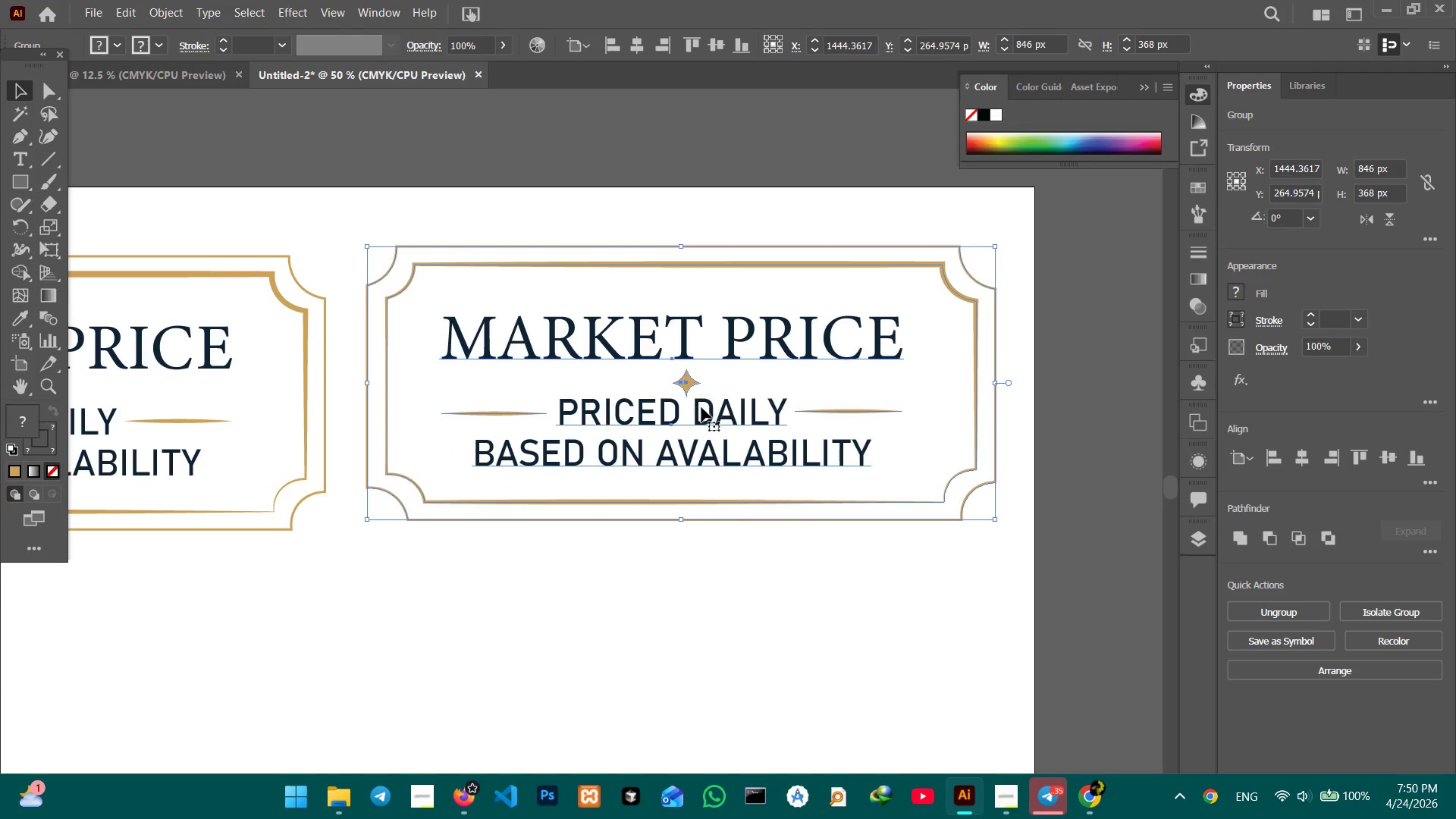 
key(Control+Minus)
 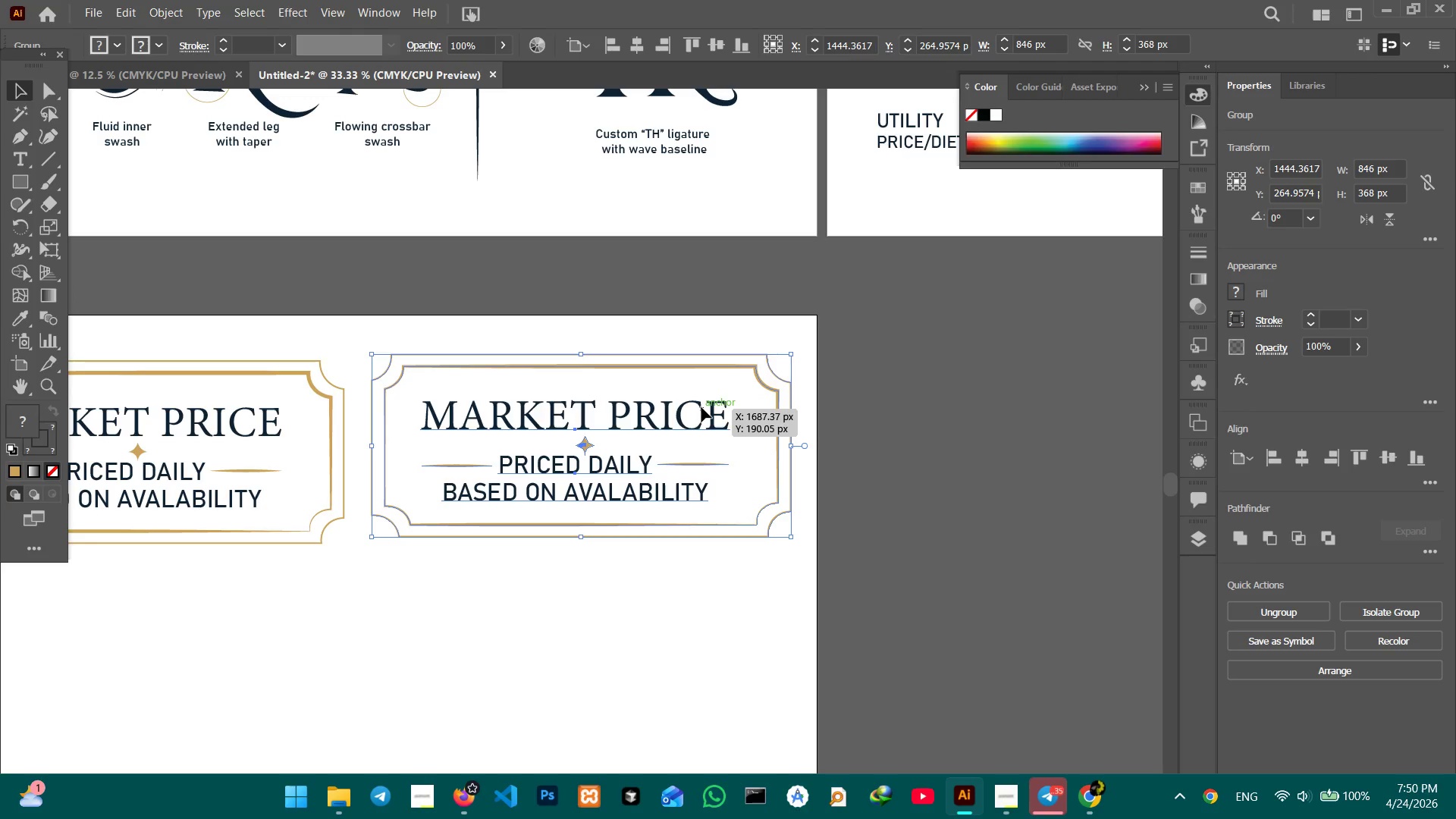 
hold_key(key=Space, duration=0.72)
 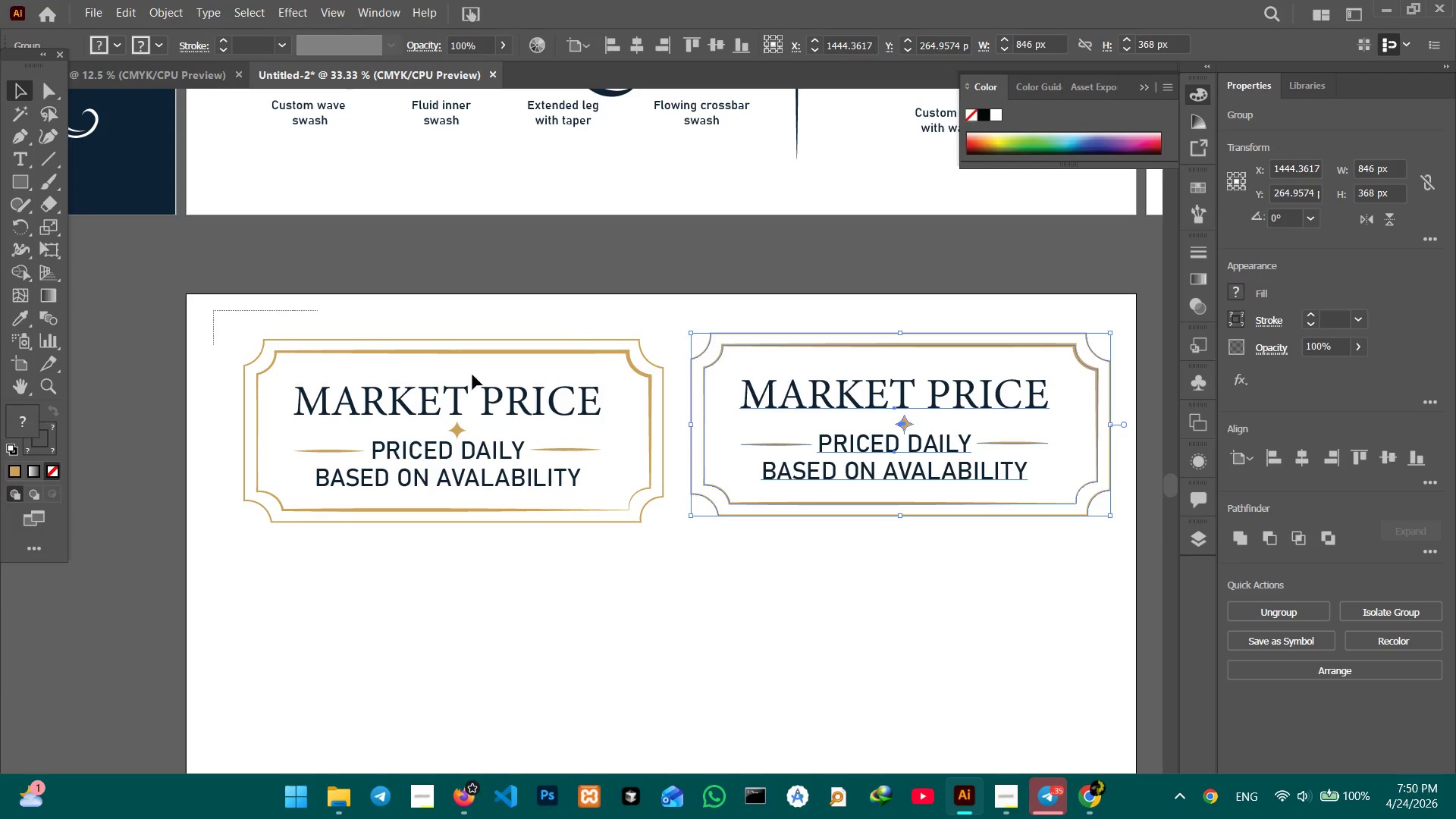 
left_click_drag(start_coordinate=[629, 510], to_coordinate=[949, 489])
 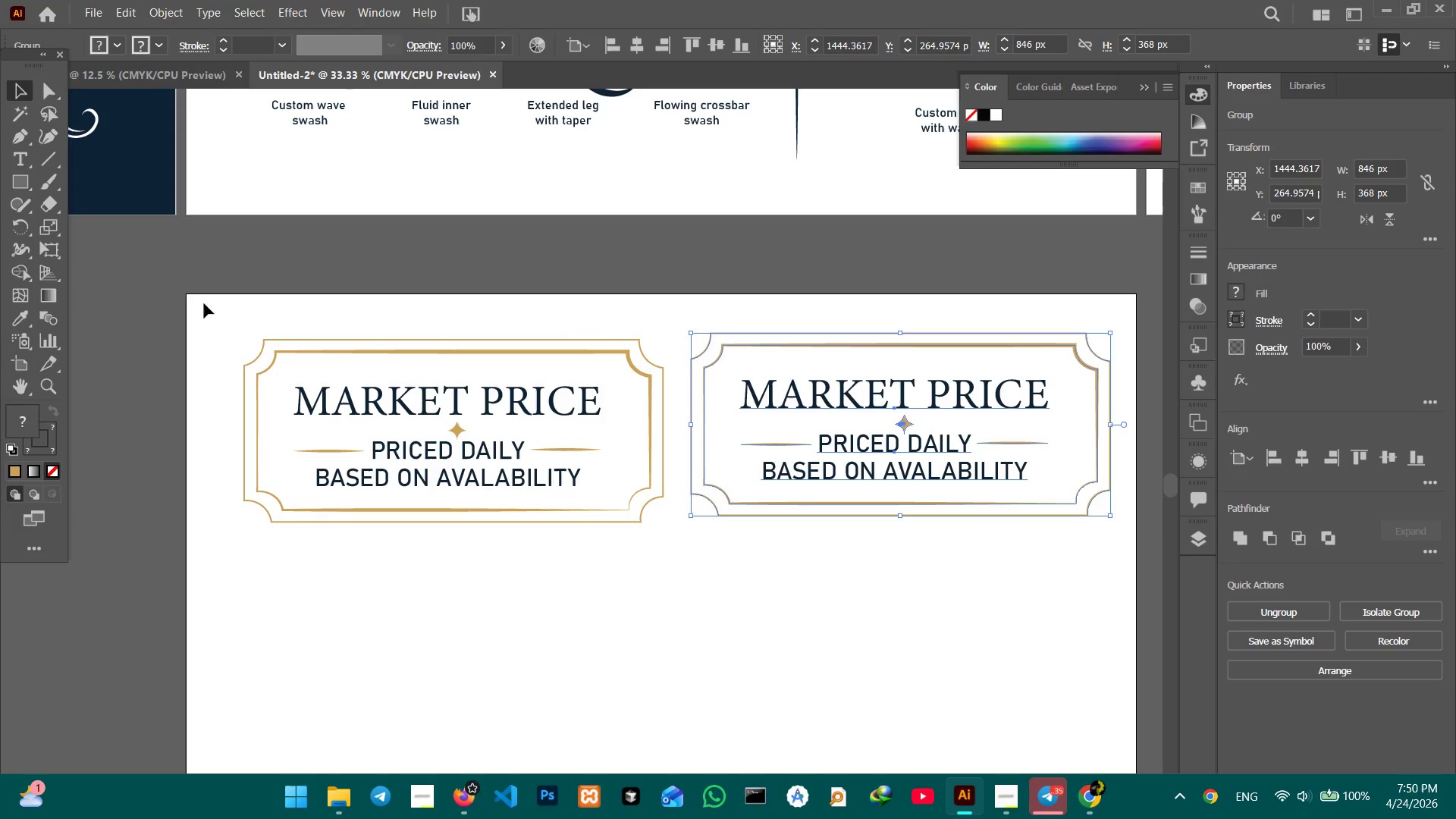 
left_click_drag(start_coordinate=[214, 311], to_coordinate=[925, 511])
 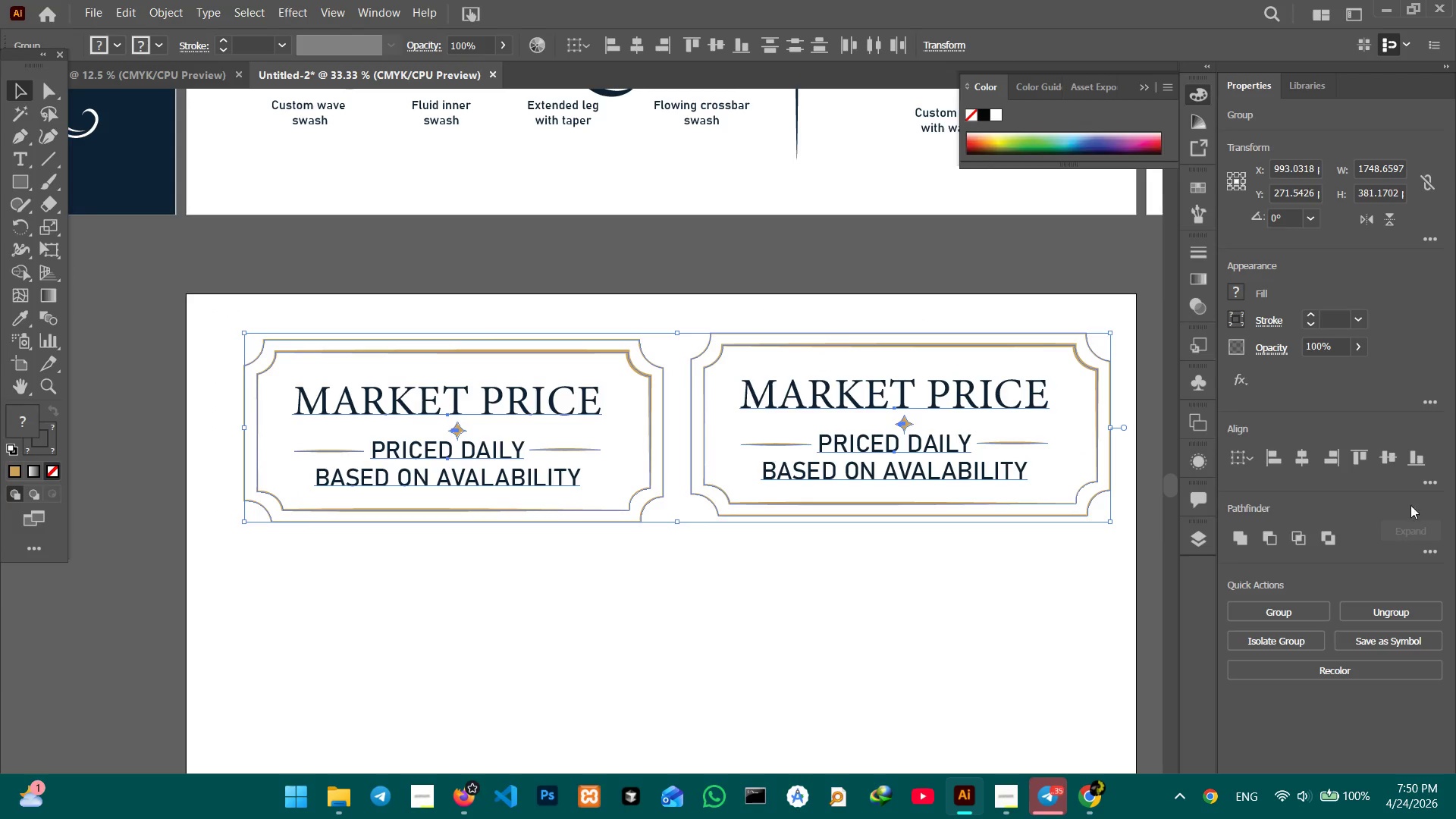 
left_click([1388, 456])
 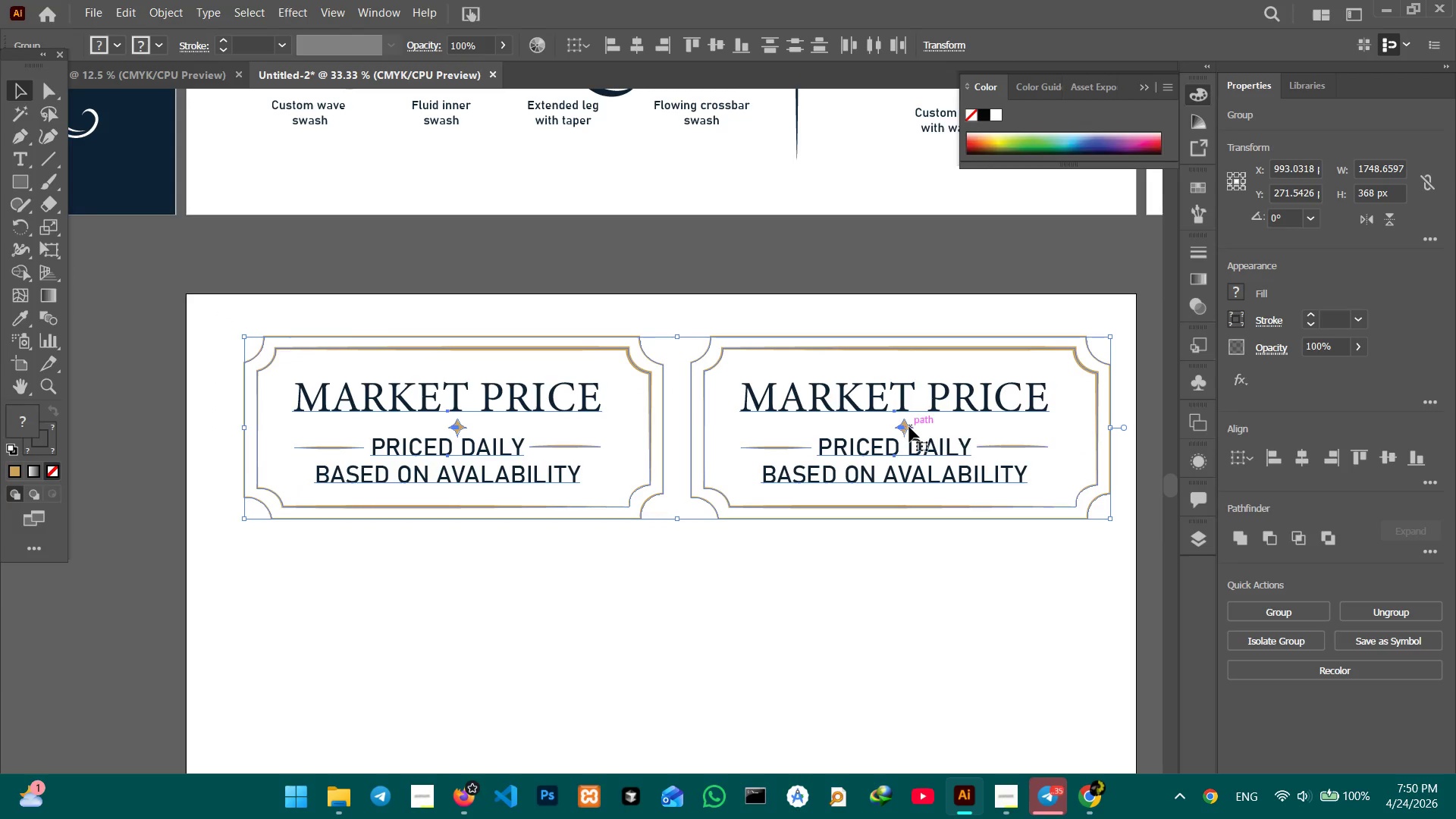 
left_click_drag(start_coordinate=[903, 427], to_coordinate=[893, 427])
 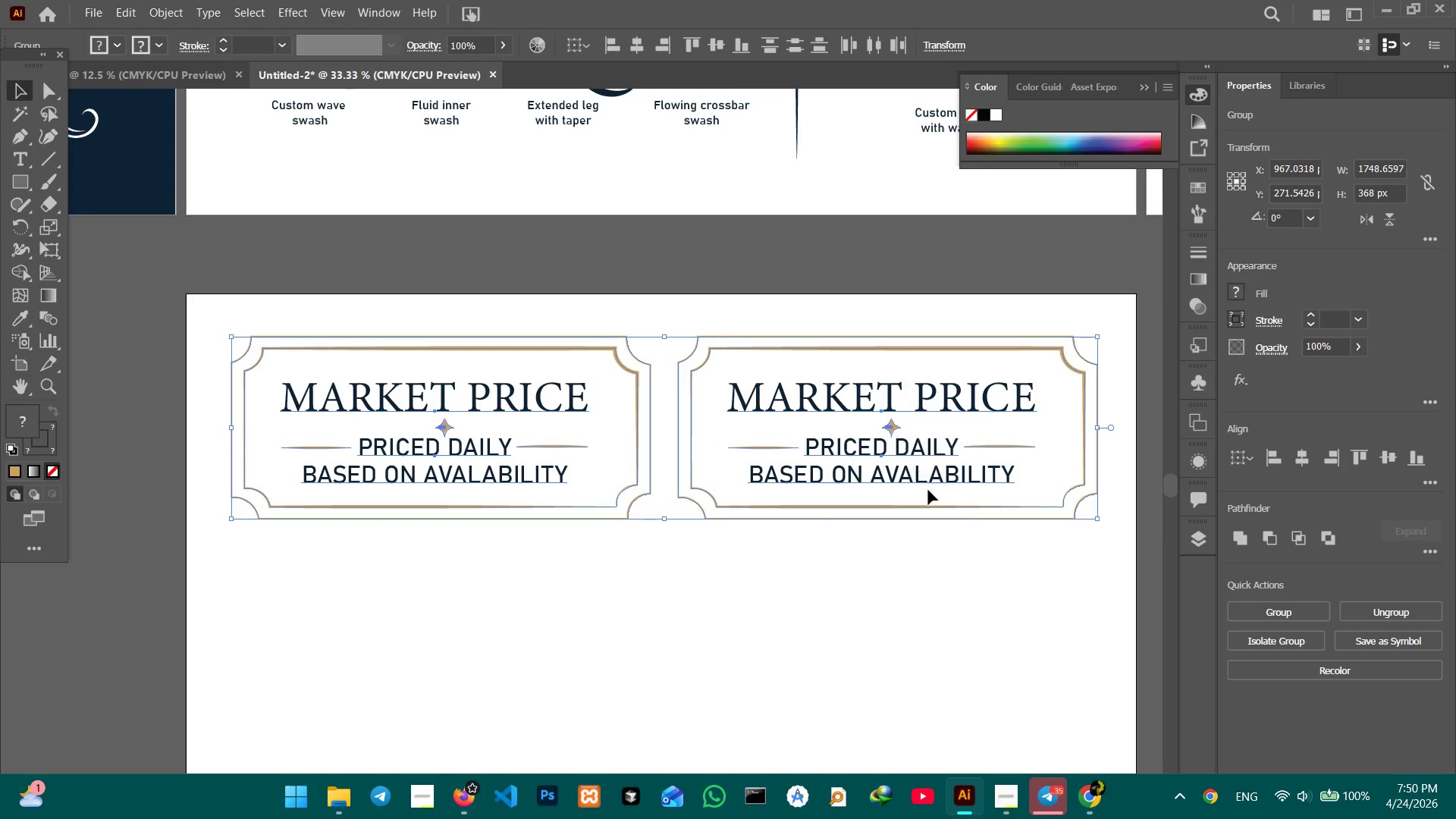 
hold_key(key=Space, duration=0.59)
 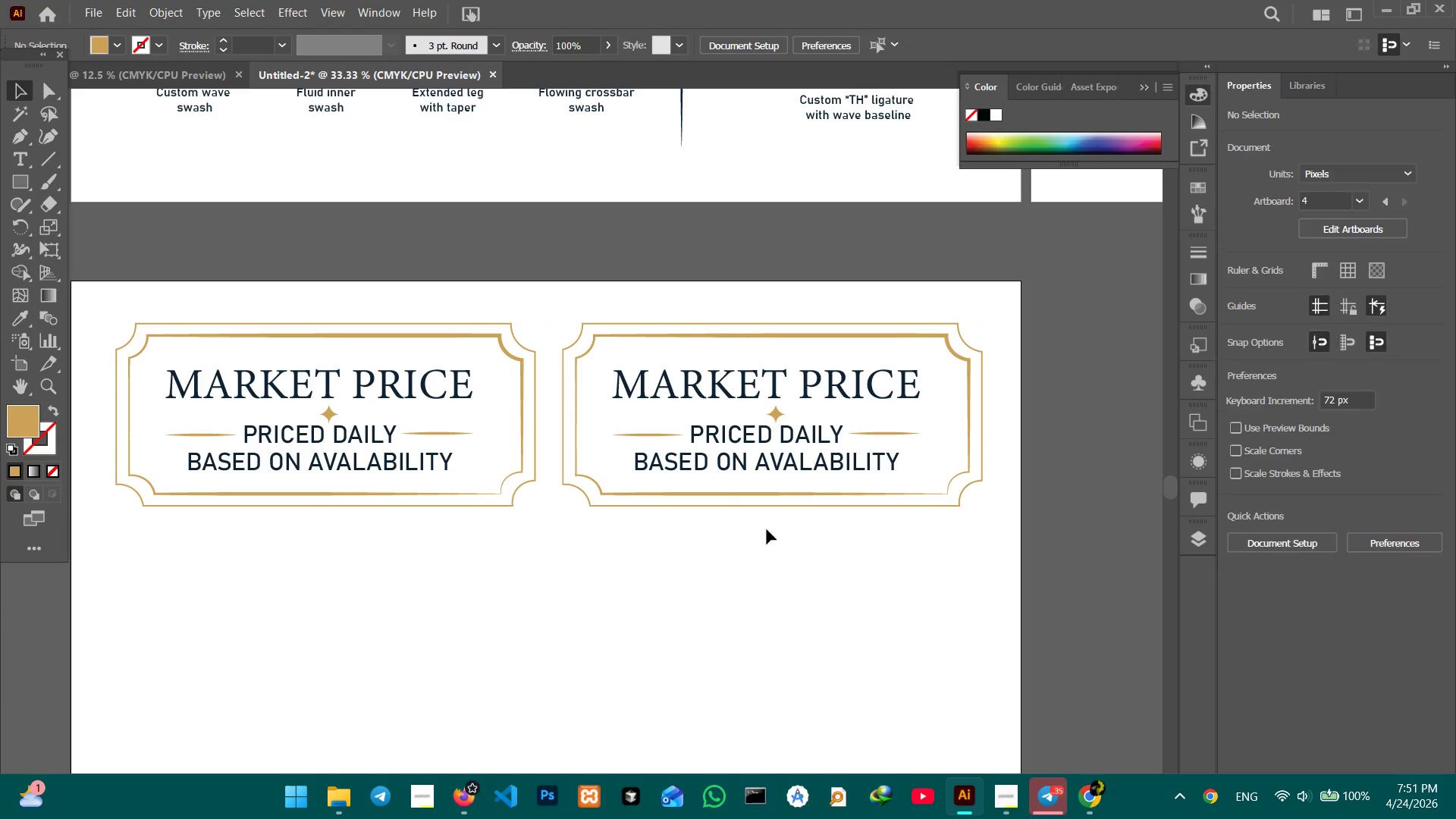 
left_click_drag(start_coordinate=[993, 550], to_coordinate=[877, 537])
 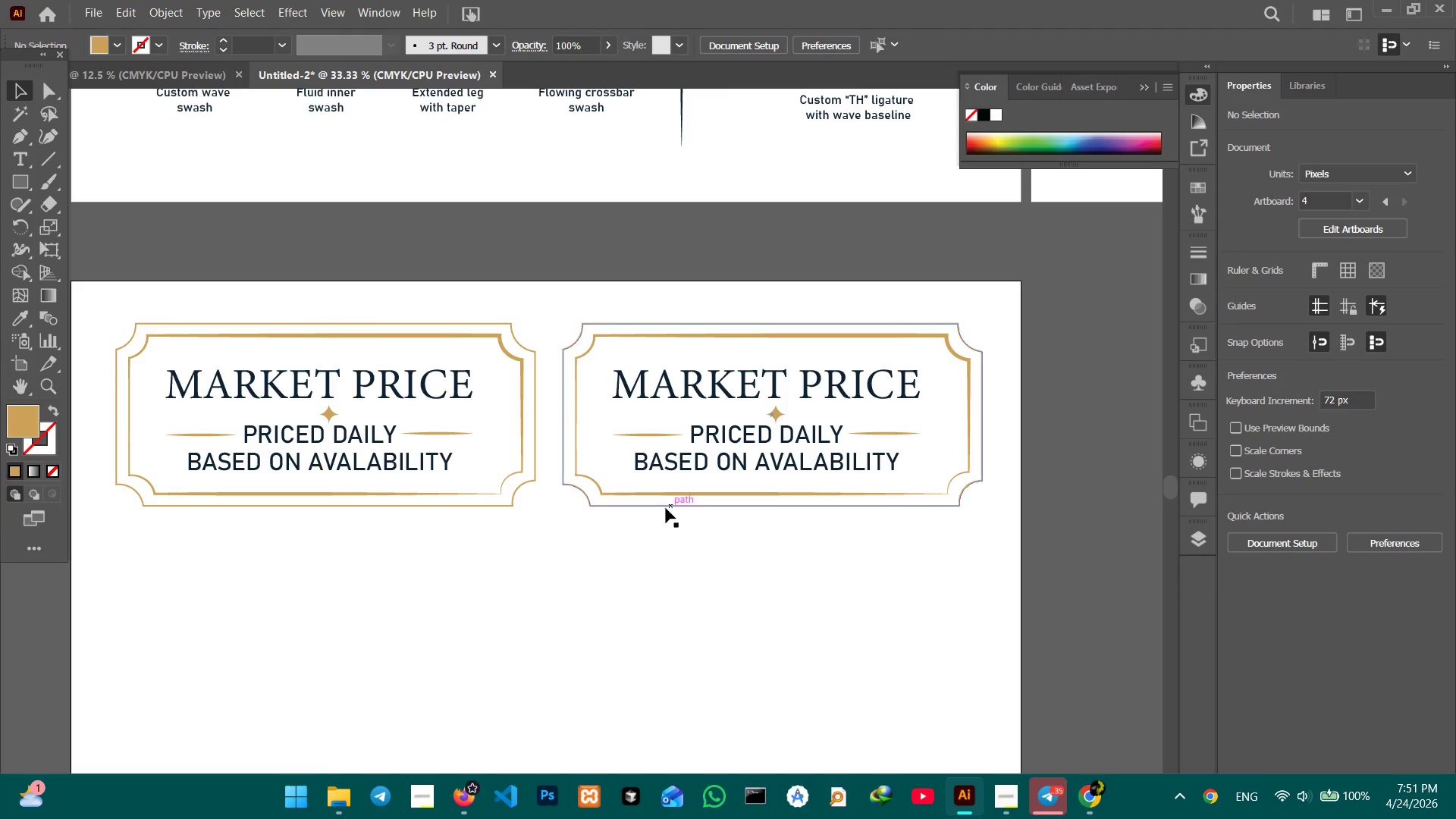 
left_click([656, 509])
 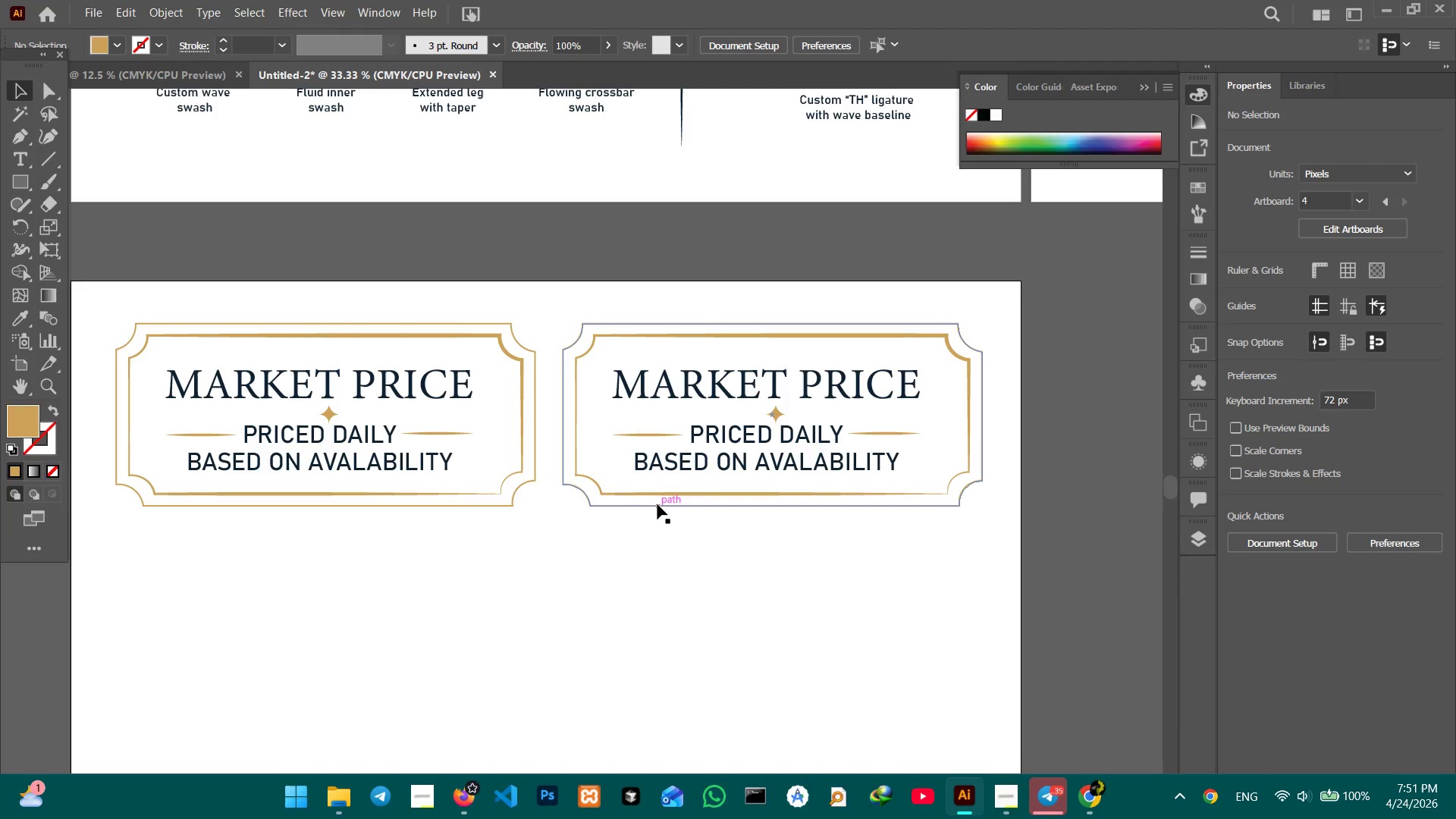 
left_click([657, 504])
 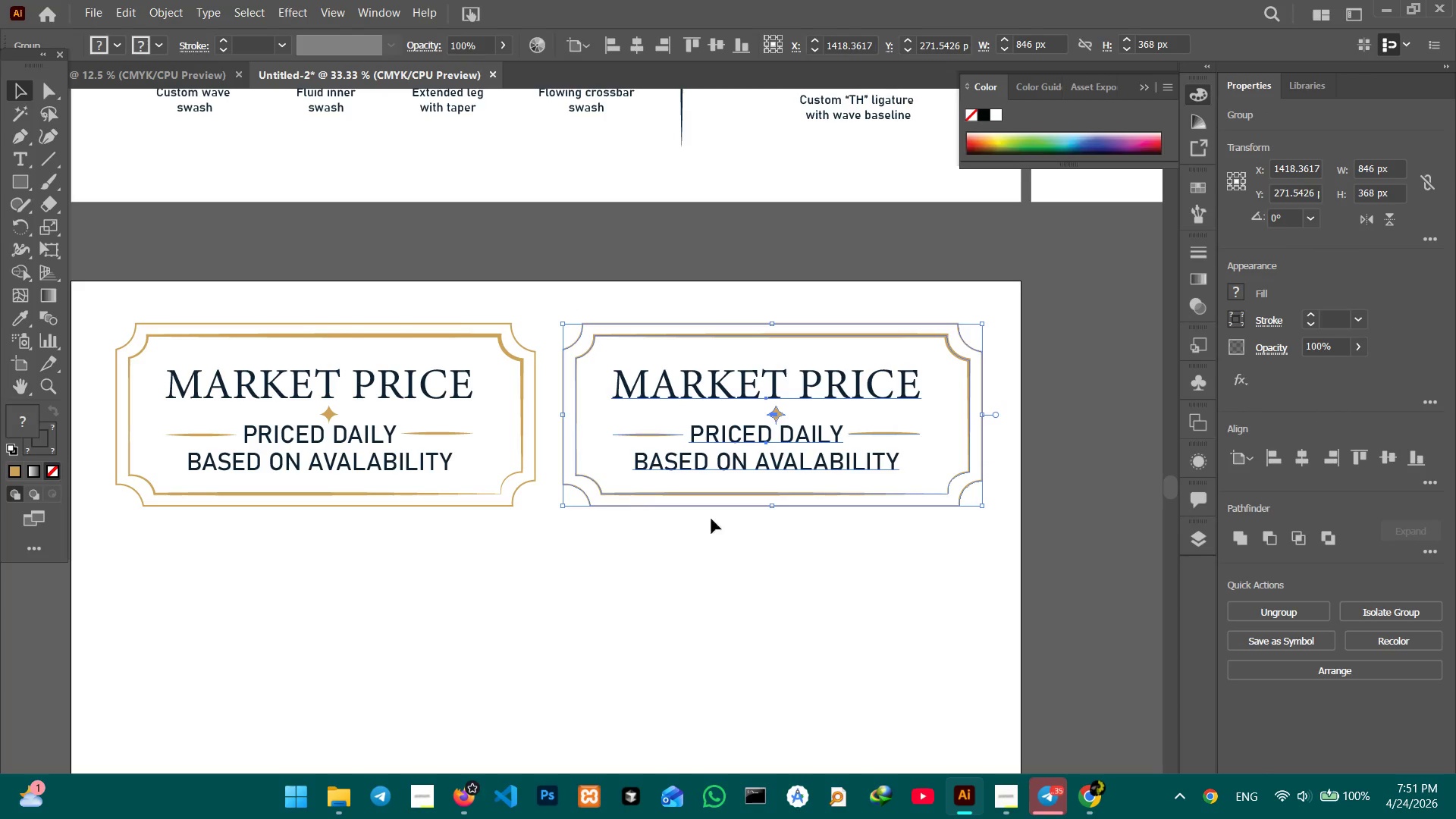 
double_click([861, 647])
 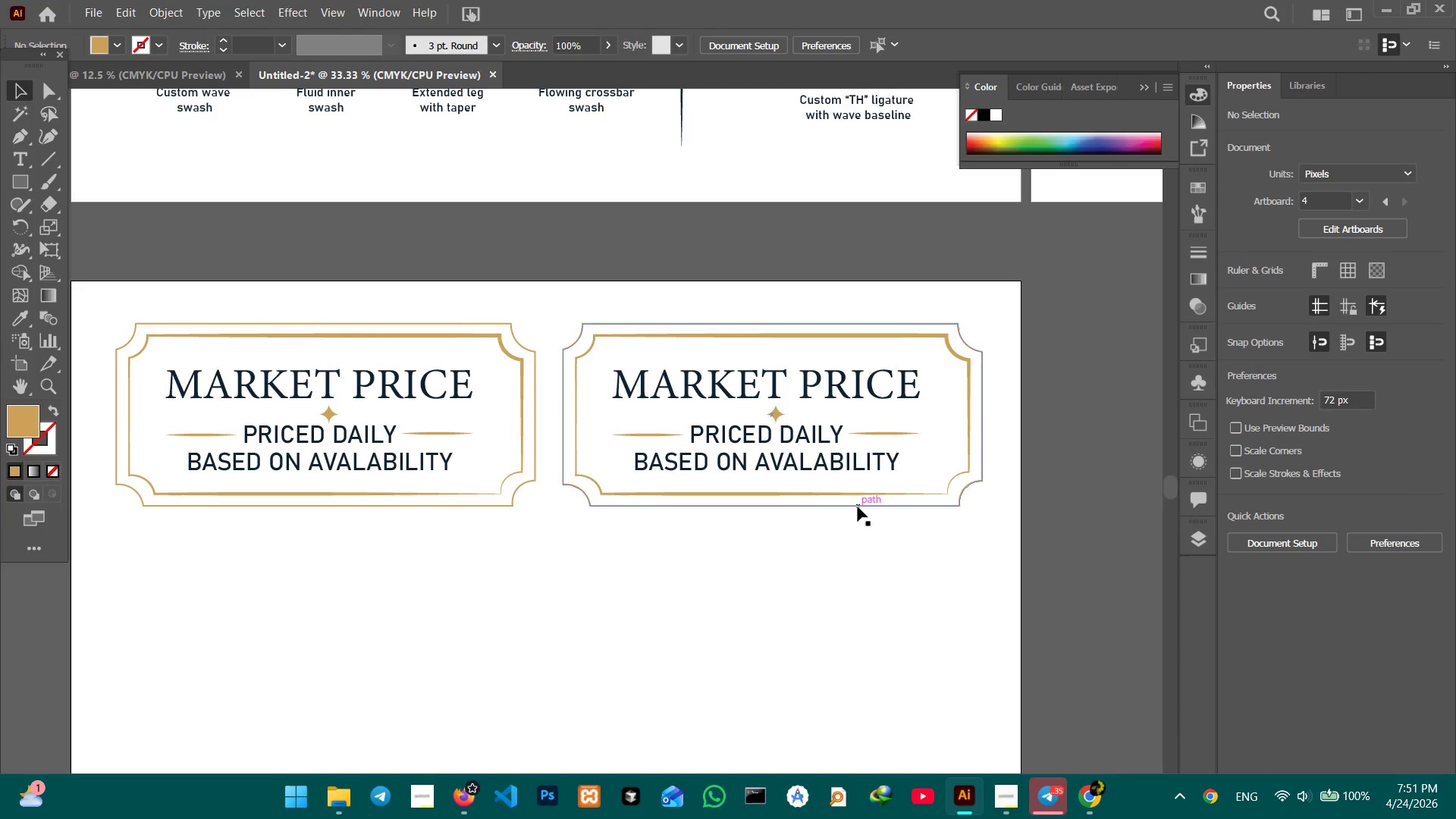 
left_click([858, 505])
 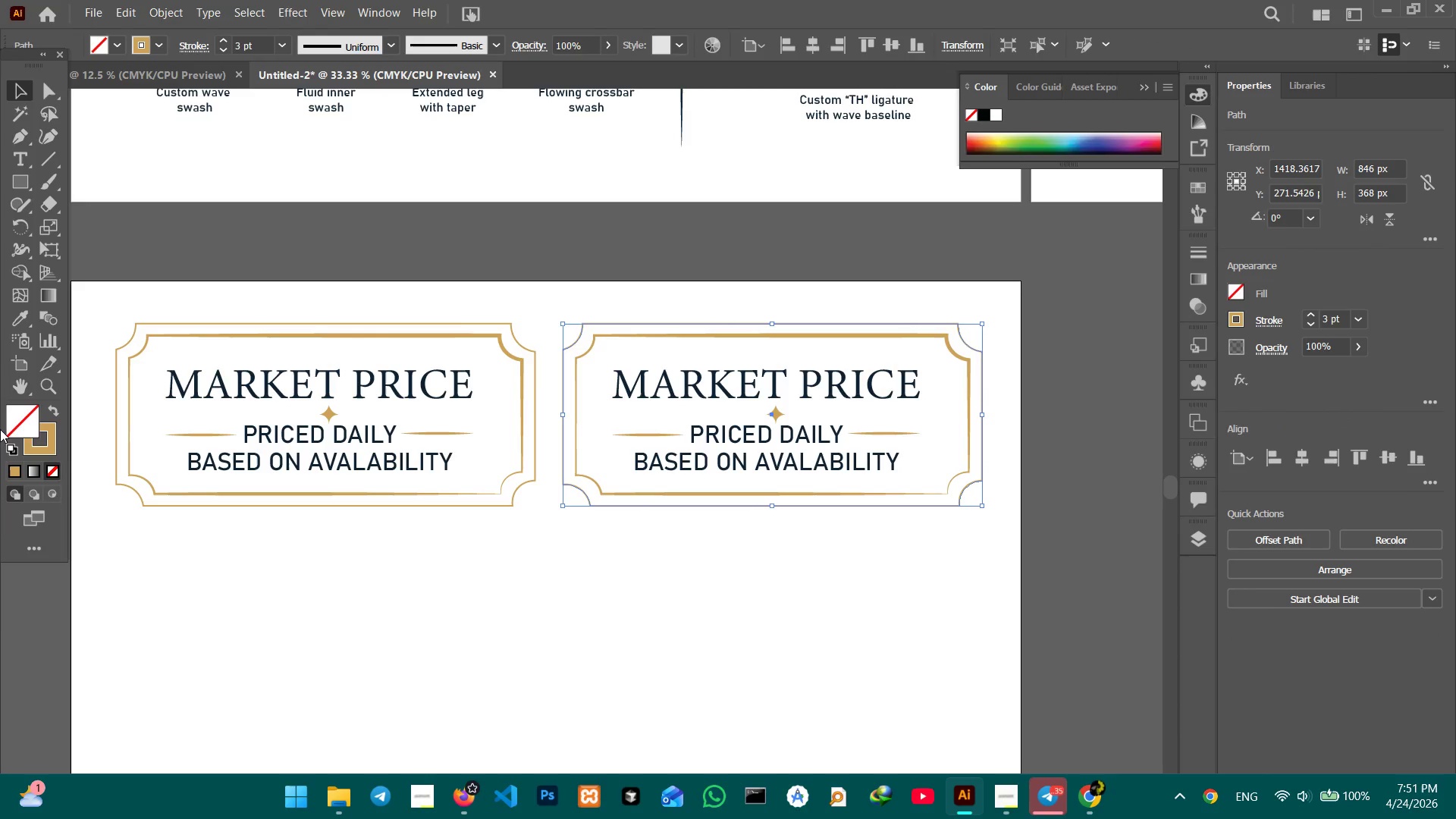 
left_click([24, 422])
 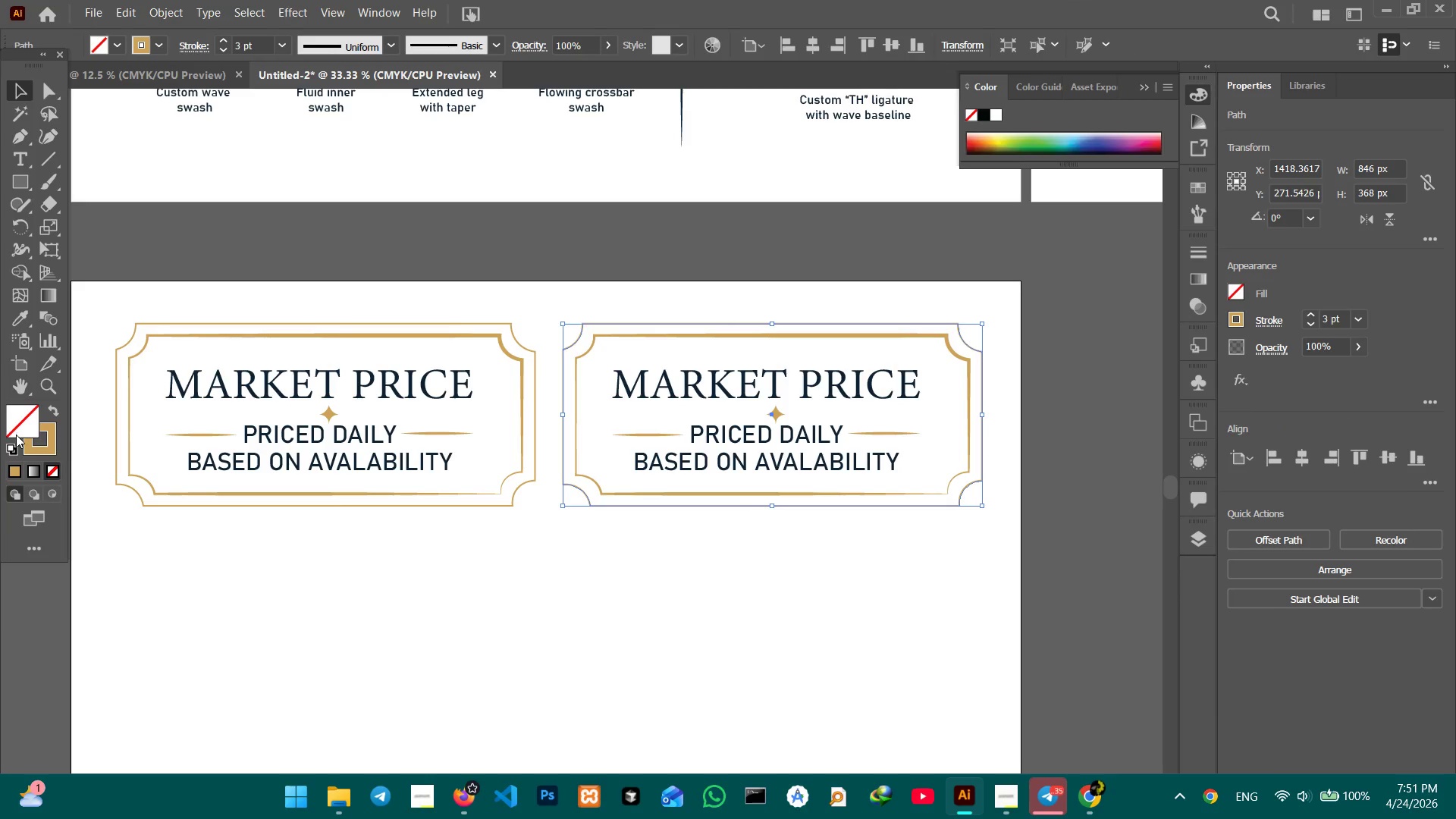 
double_click([17, 463])
 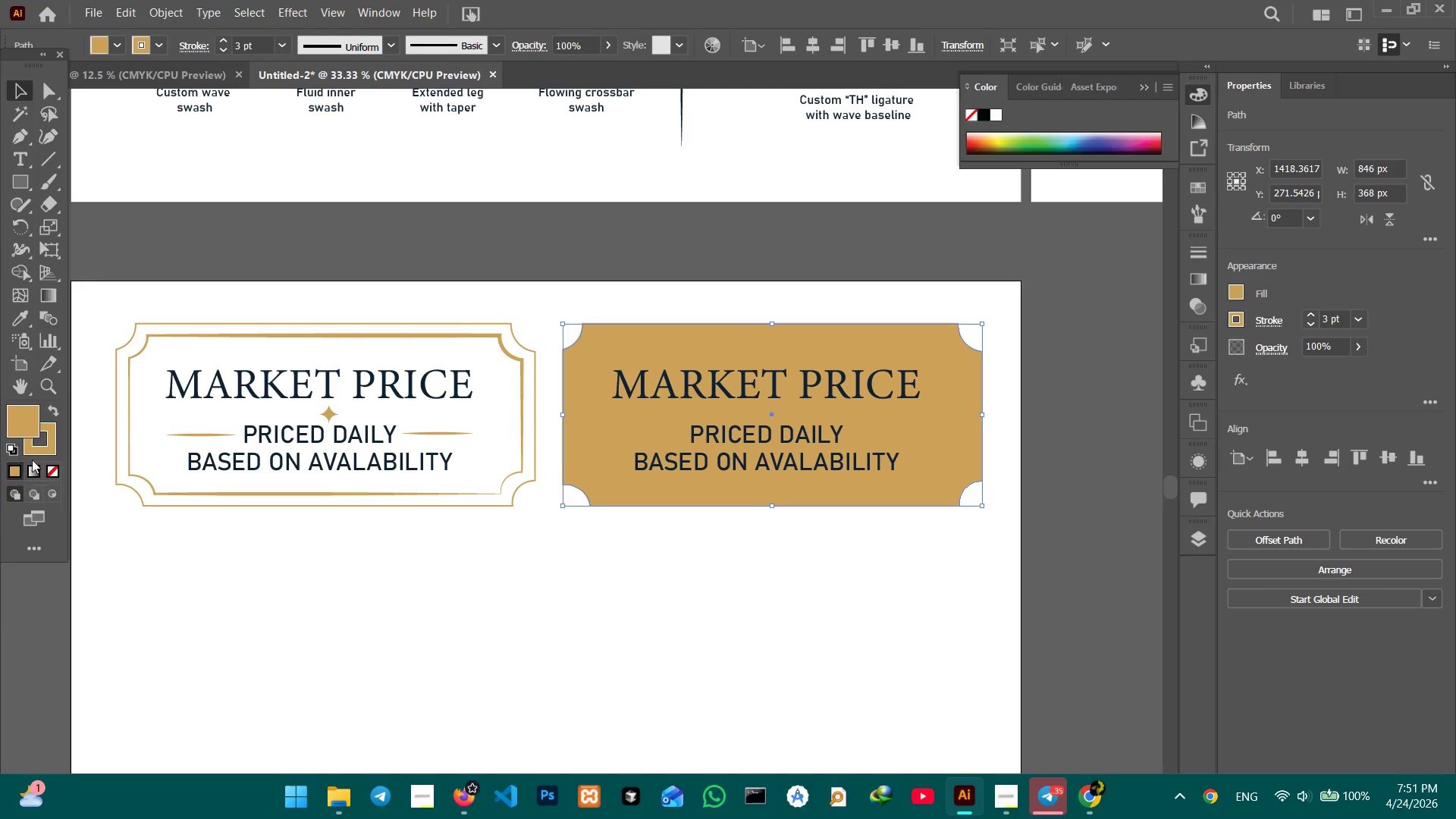 
mouse_move([29, 410])
 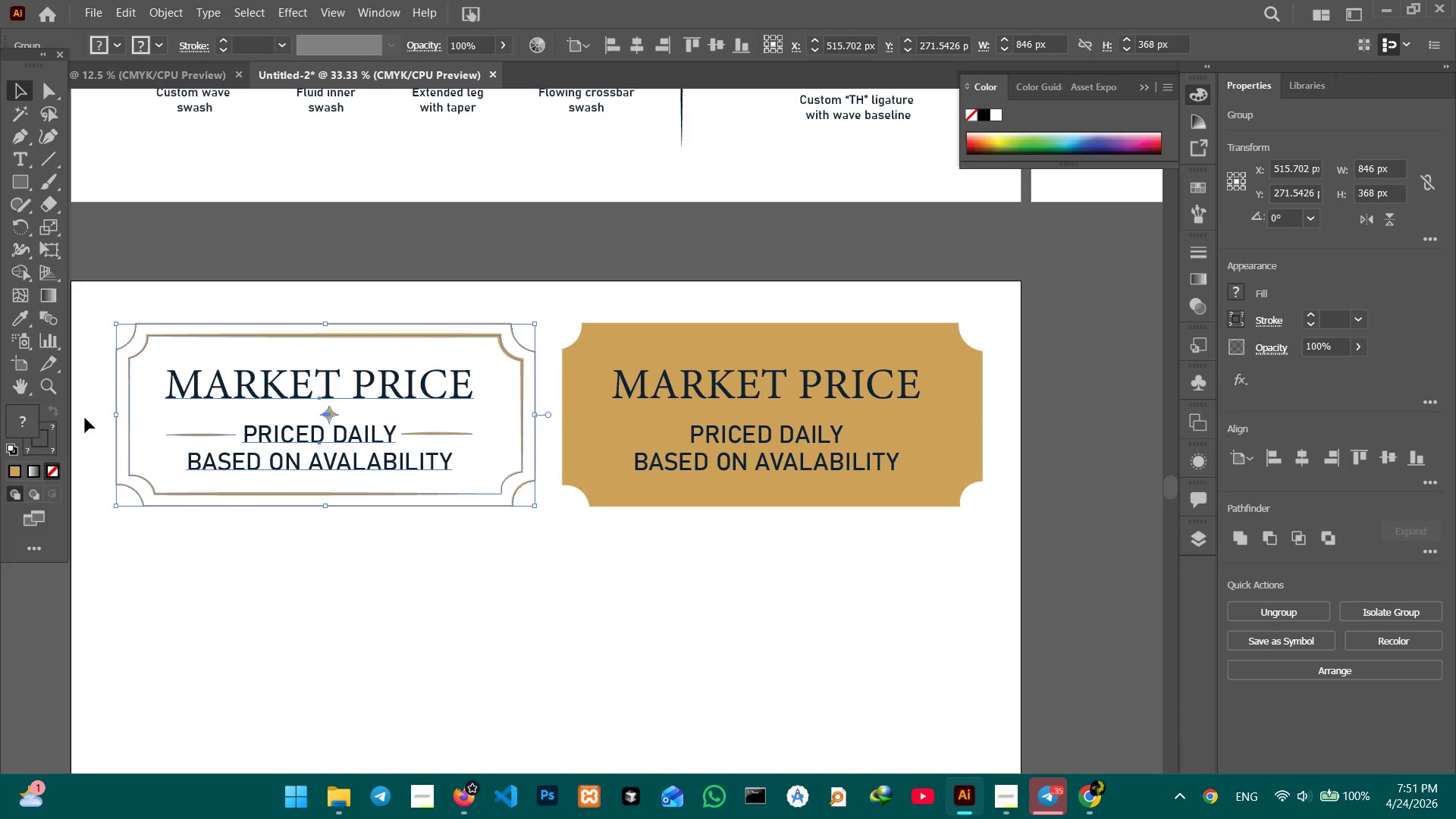 
hold_key(key=Space, duration=0.59)
 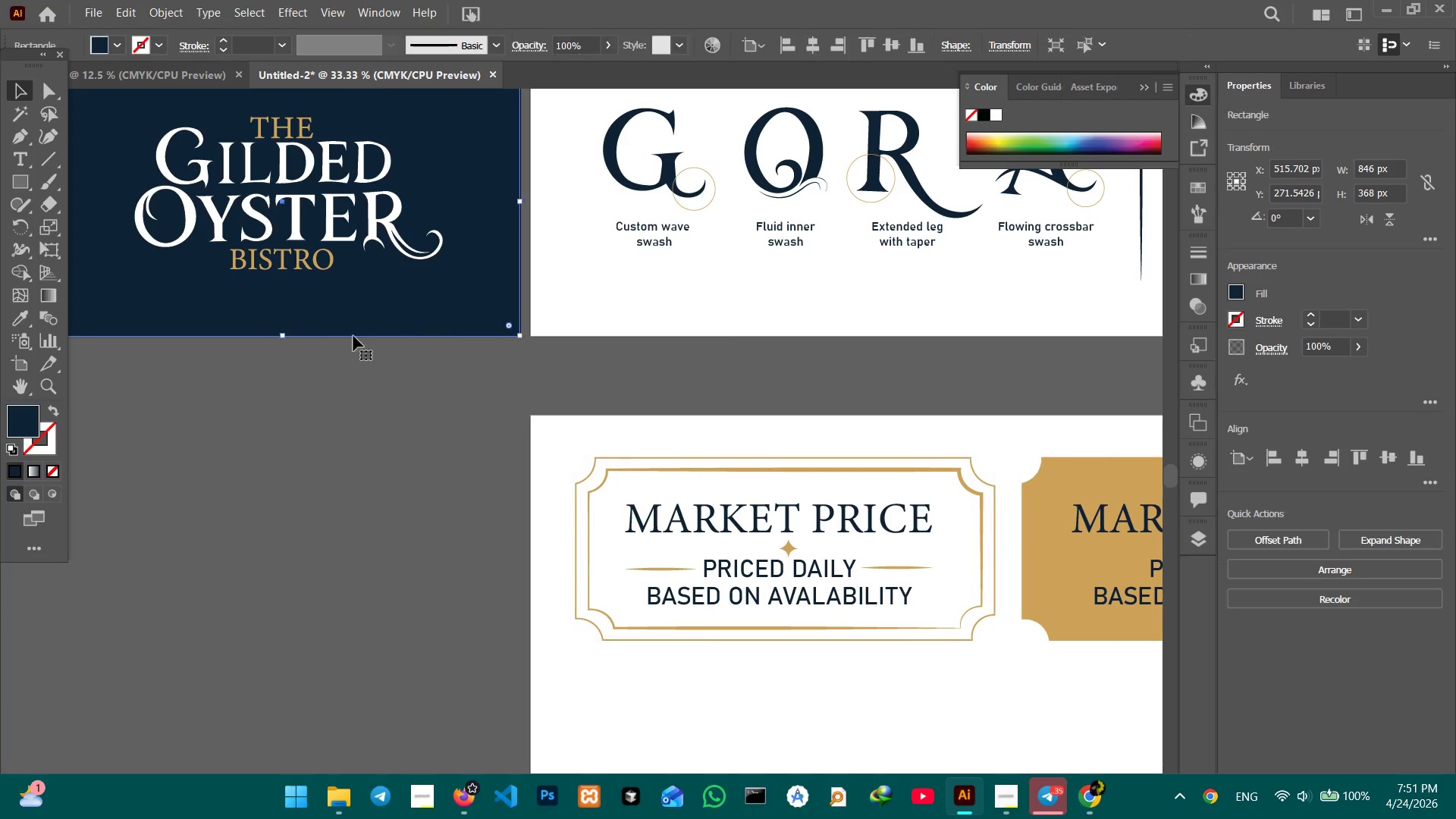 
left_click_drag(start_coordinate=[160, 259], to_coordinate=[620, 393])
 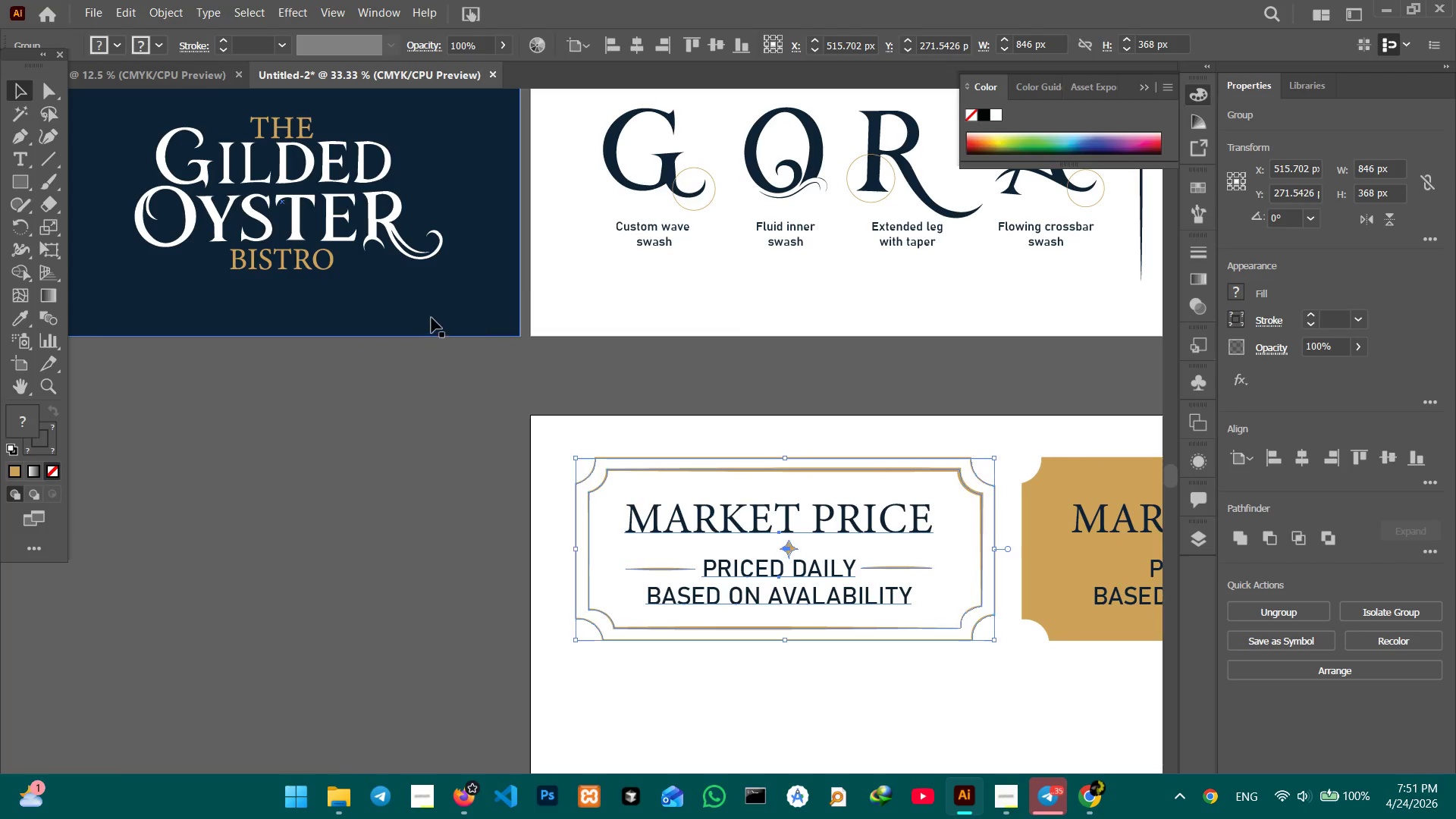 
double_click([431, 317])
 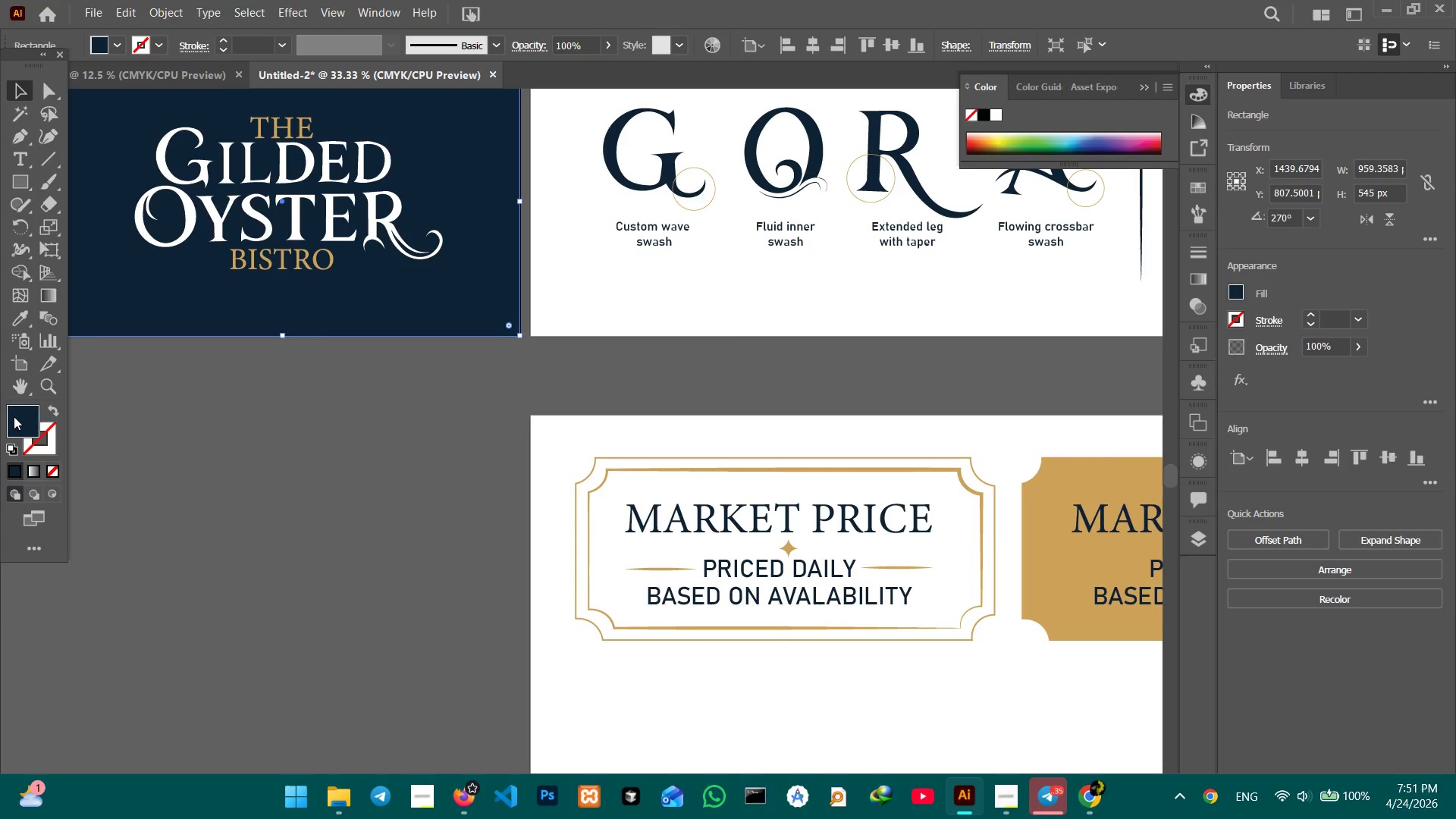 
double_click([14, 416])
 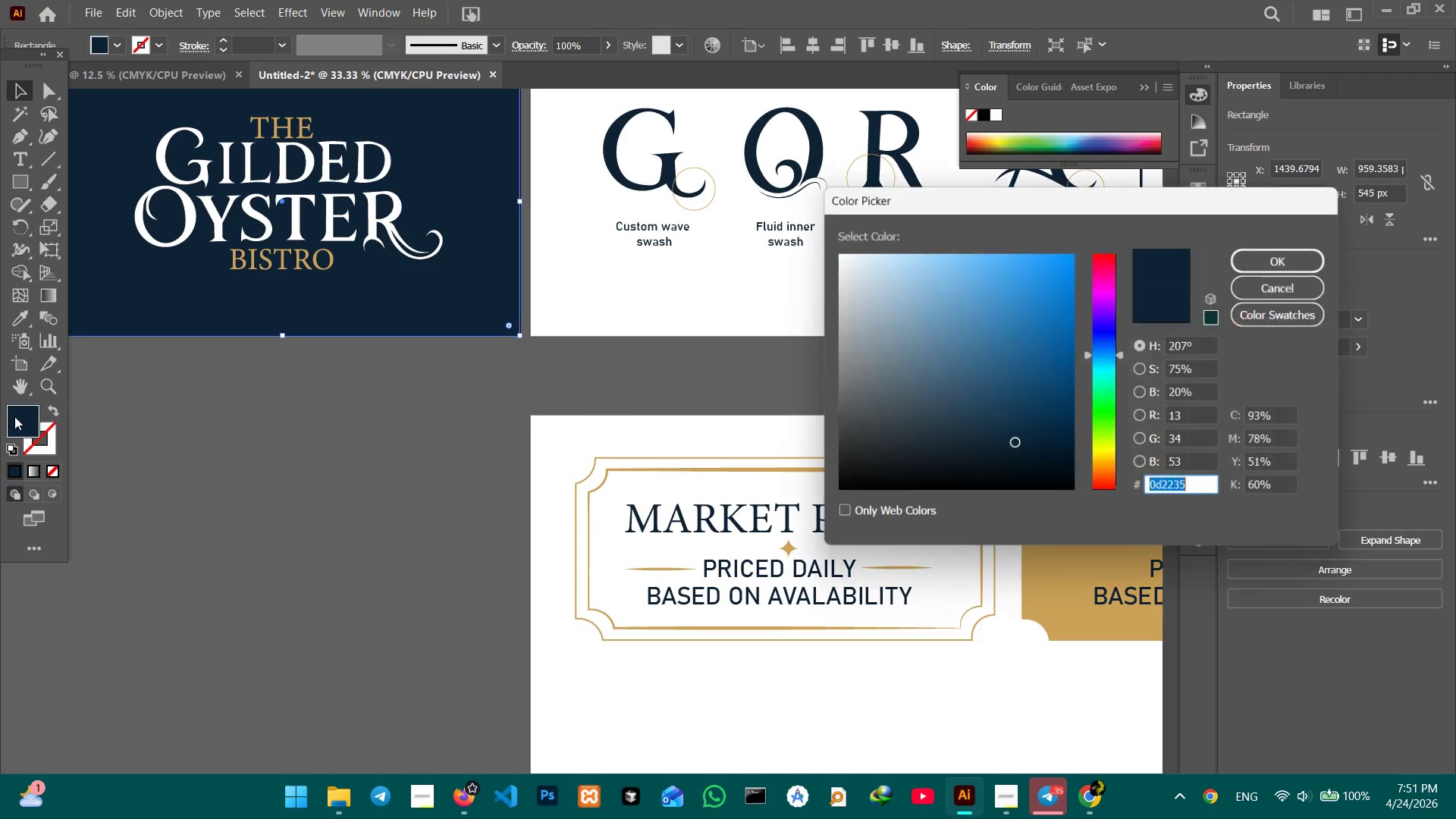 
key(Control+C)
 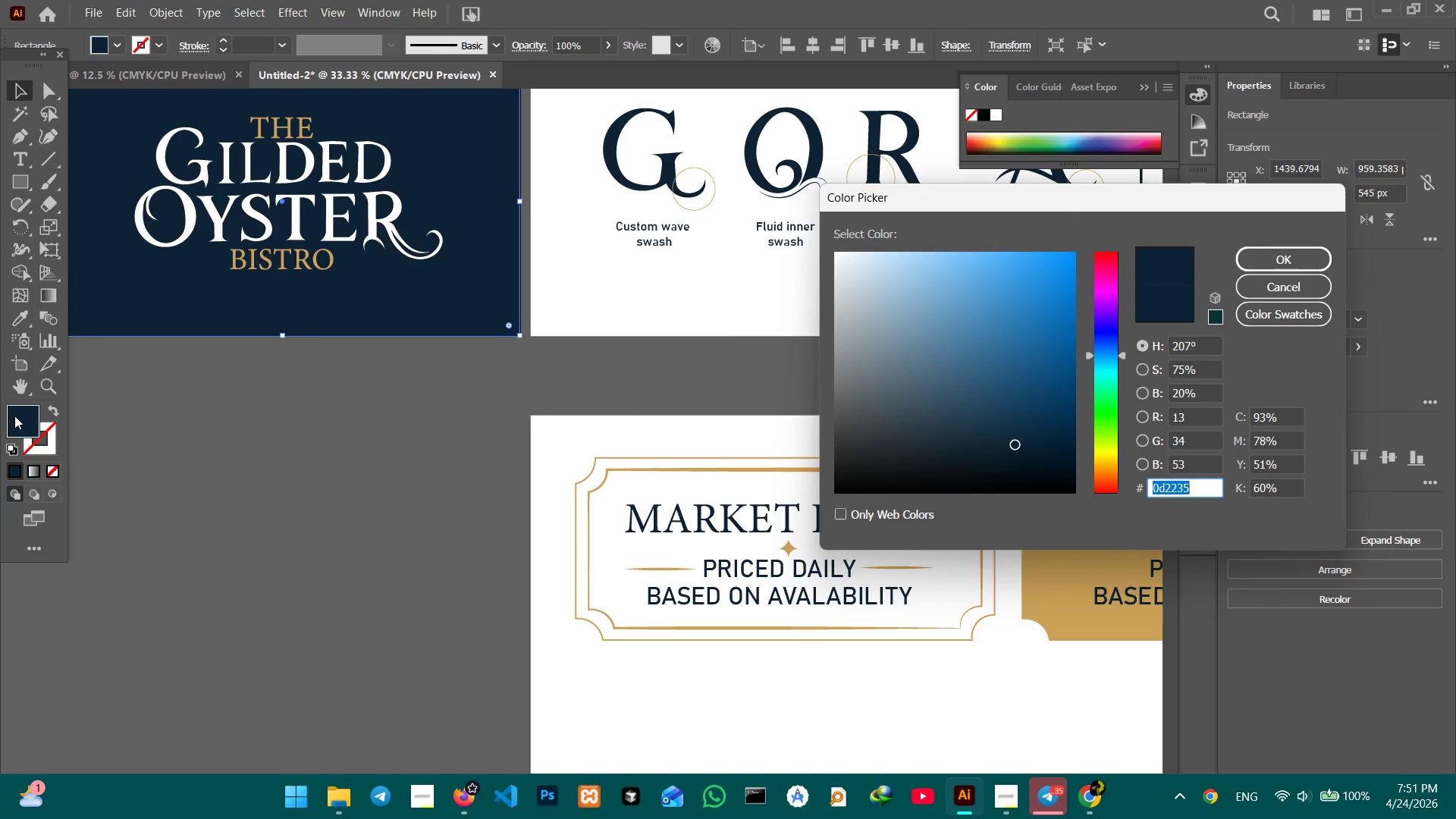 
key(Enter)
 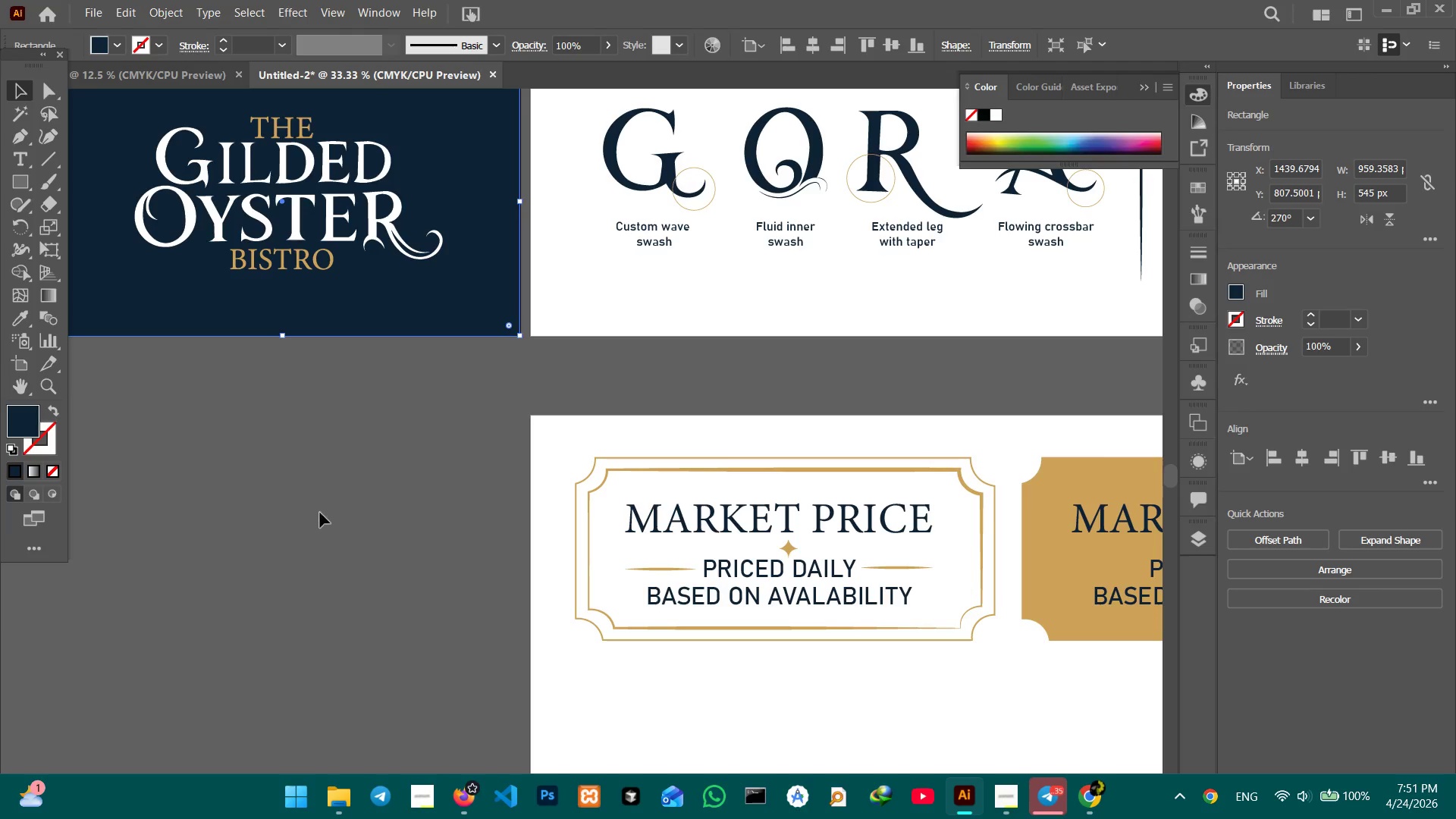 
hold_key(key=Space, duration=1.31)
 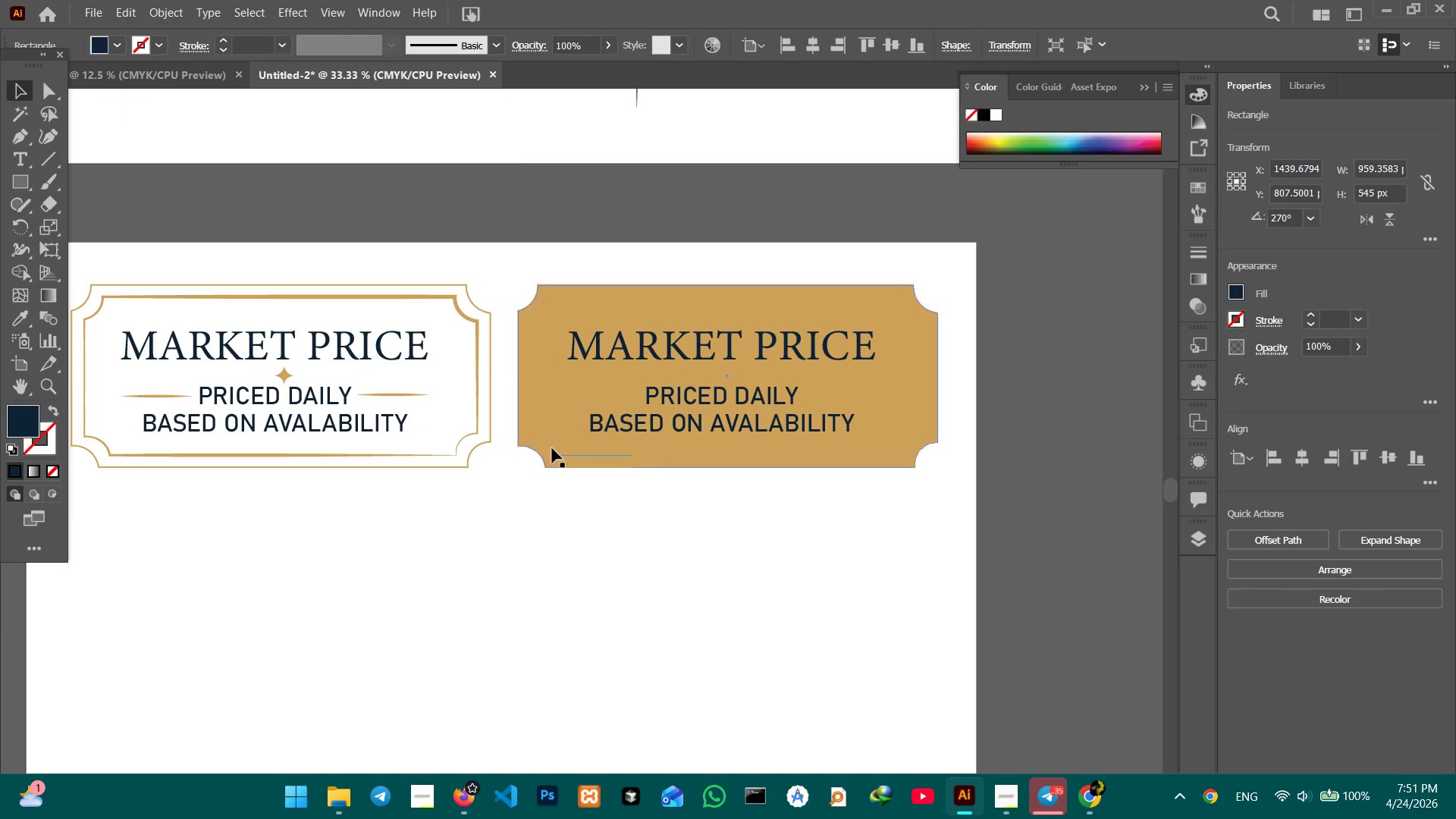 
left_click_drag(start_coordinate=[385, 510], to_coordinate=[211, 428])
 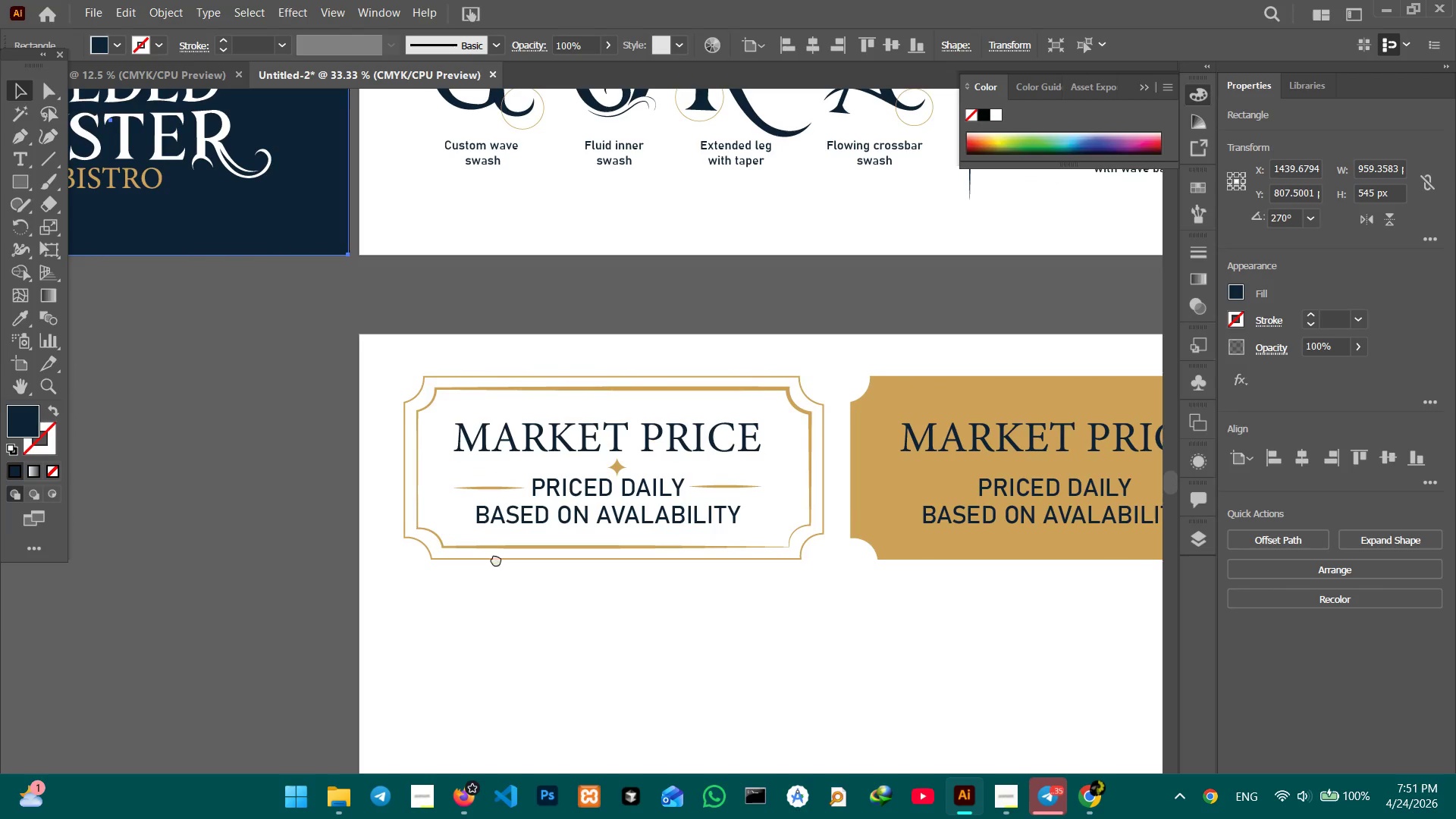 
left_click_drag(start_coordinate=[496, 559], to_coordinate=[162, 468])
 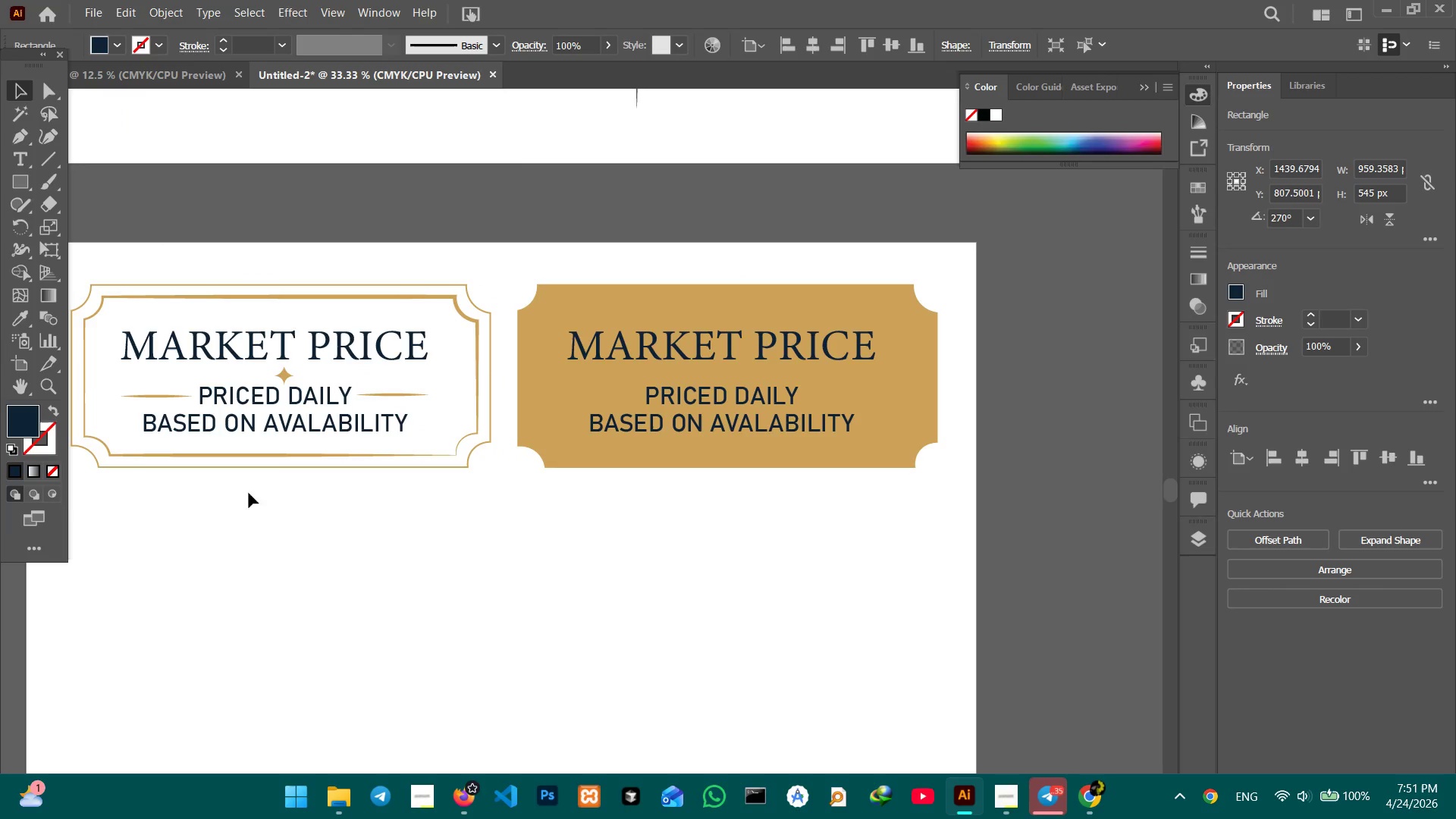 
hold_key(key=Space, duration=17.86)
 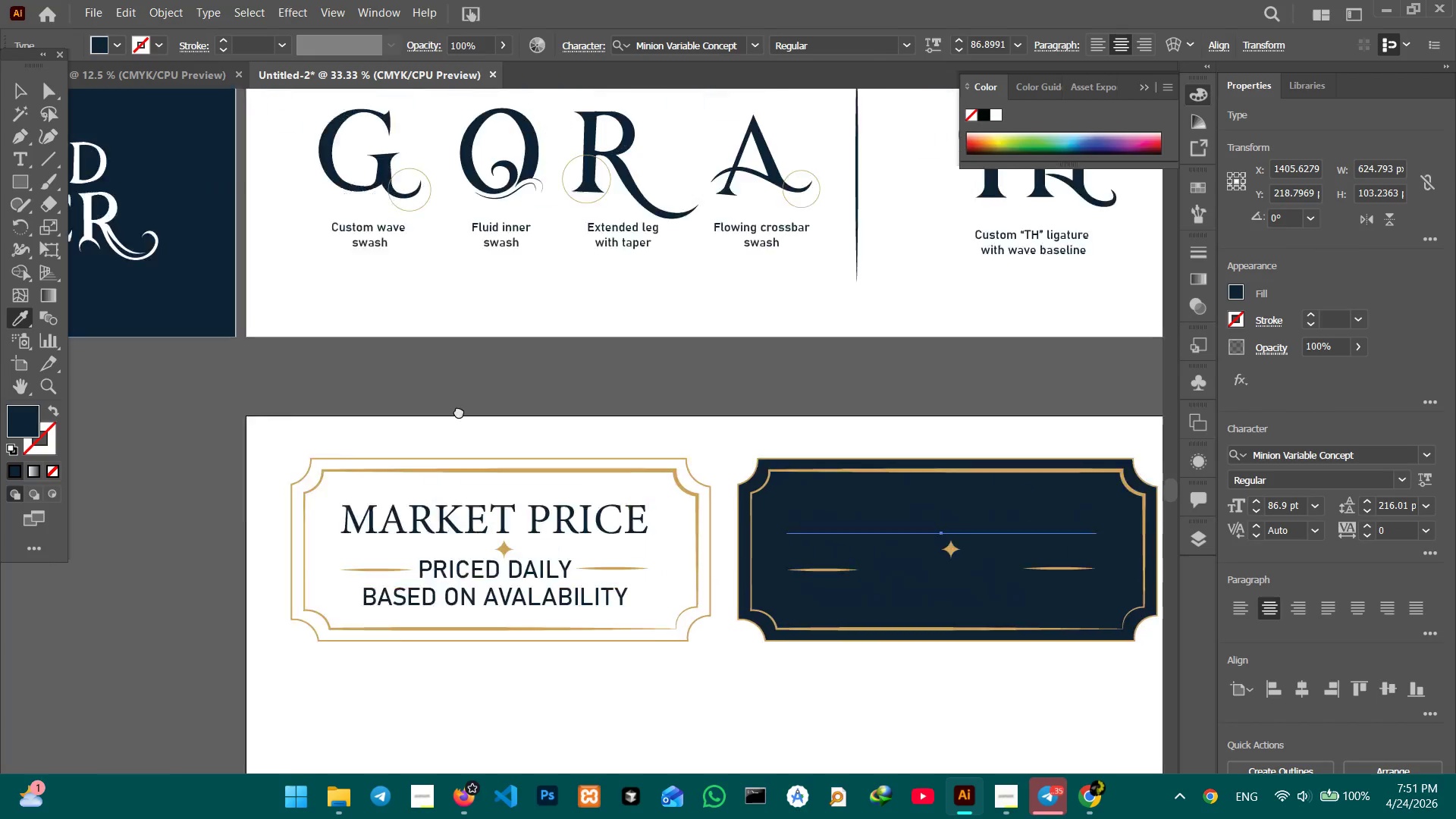 
left_click([552, 445])
 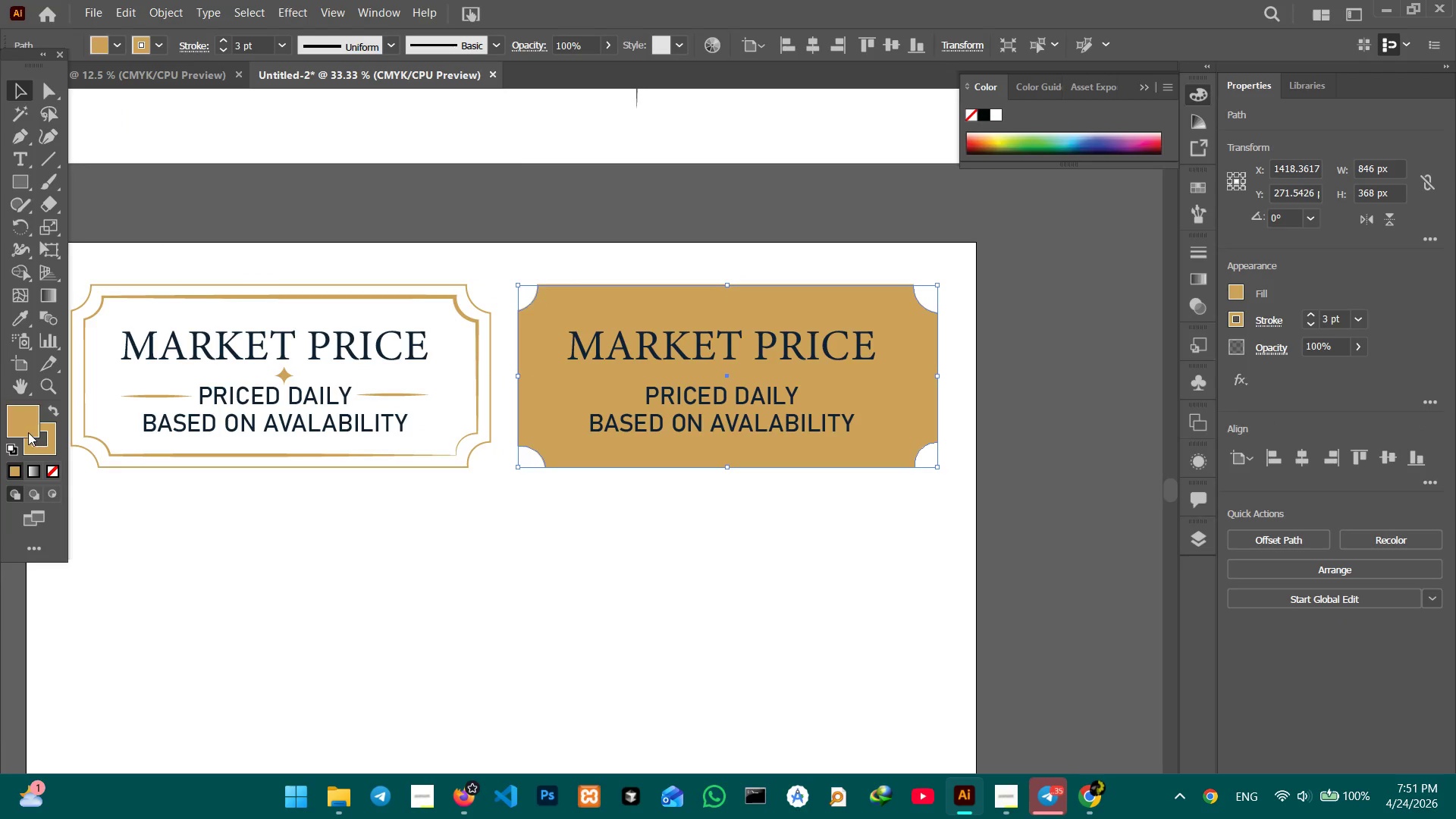 
double_click([24, 429])
 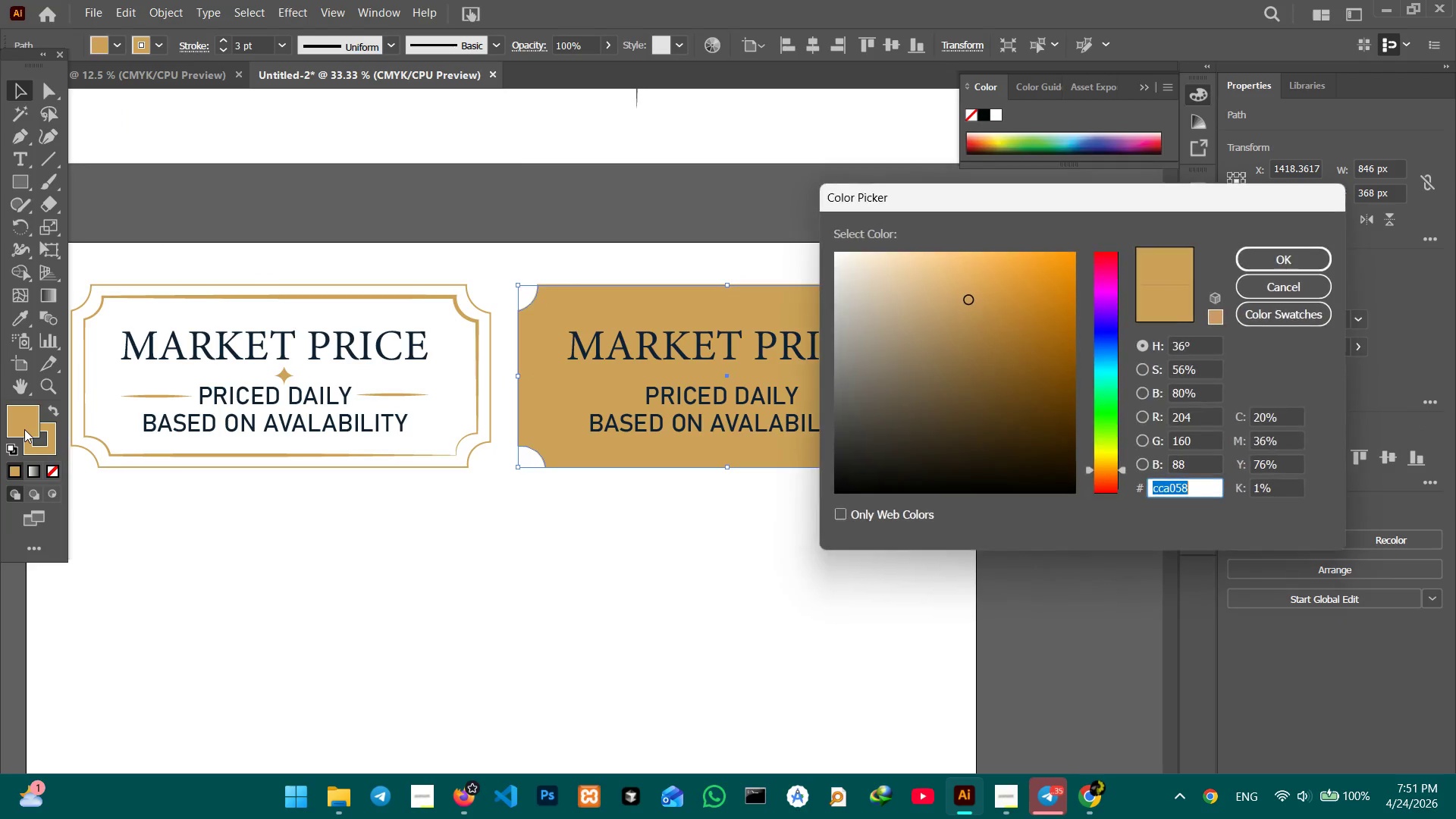 
key(Control+V)
 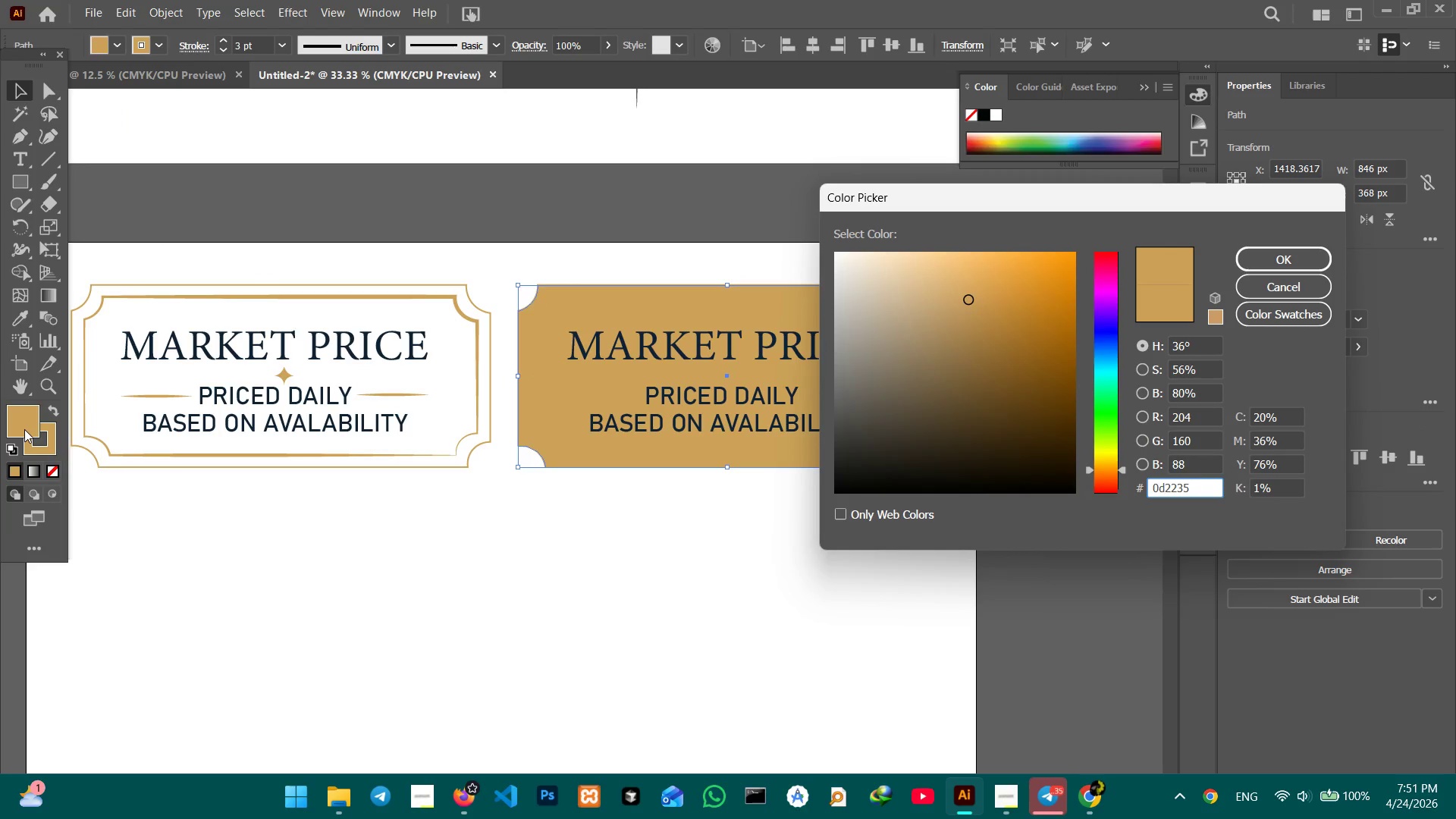 
key(Enter)
 